 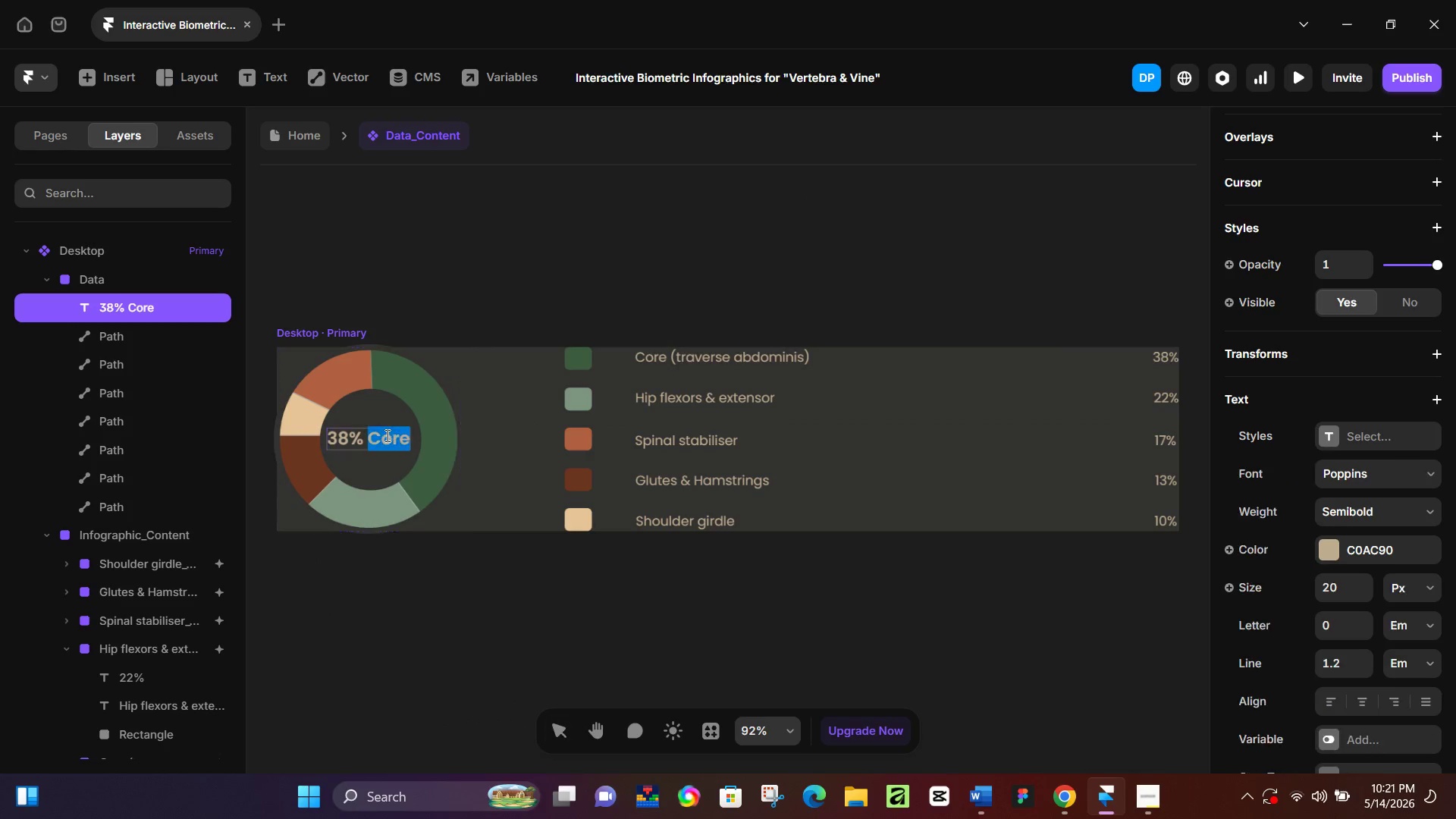 
key(Control+A)
 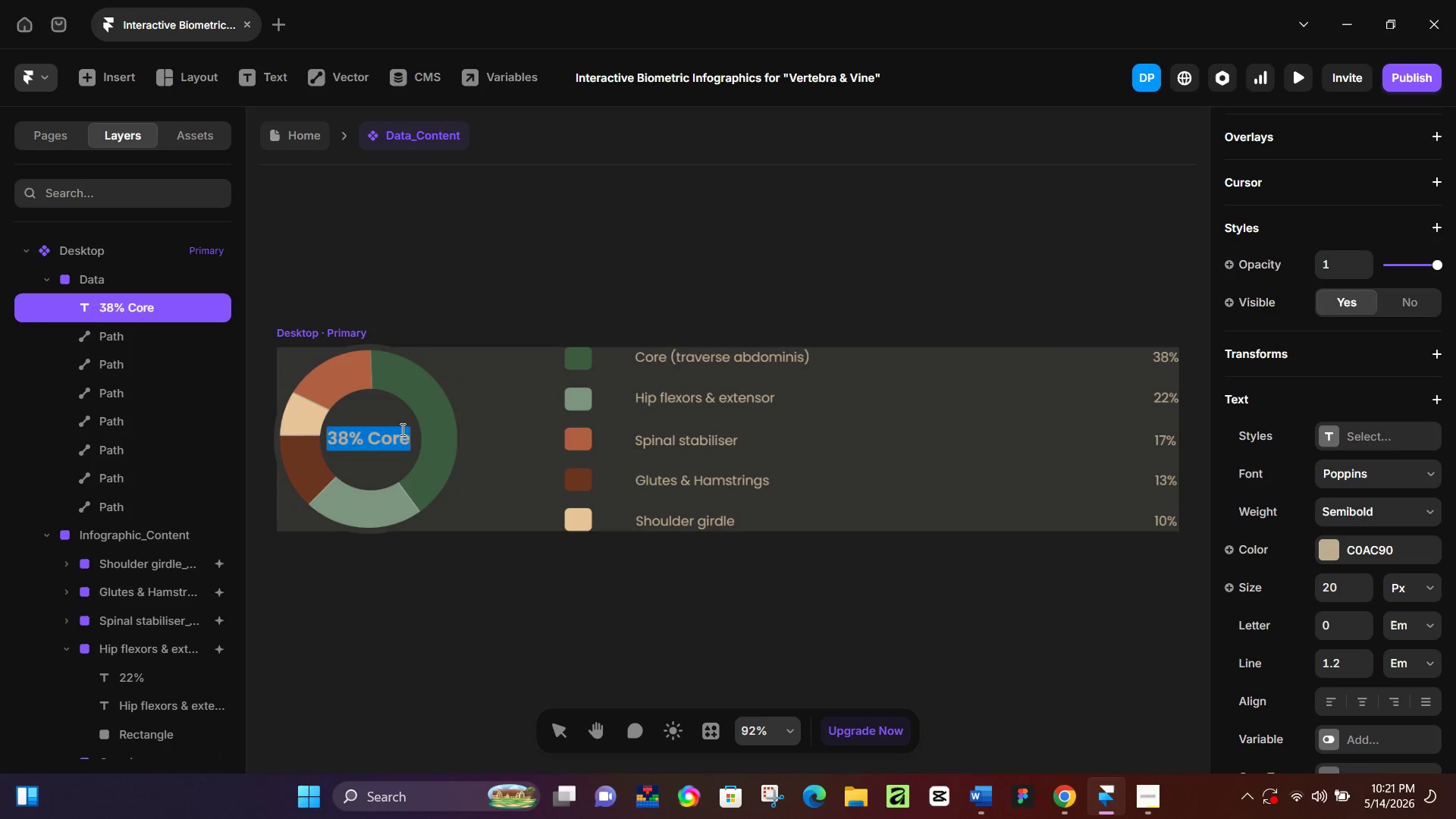 
key(Control+V)
 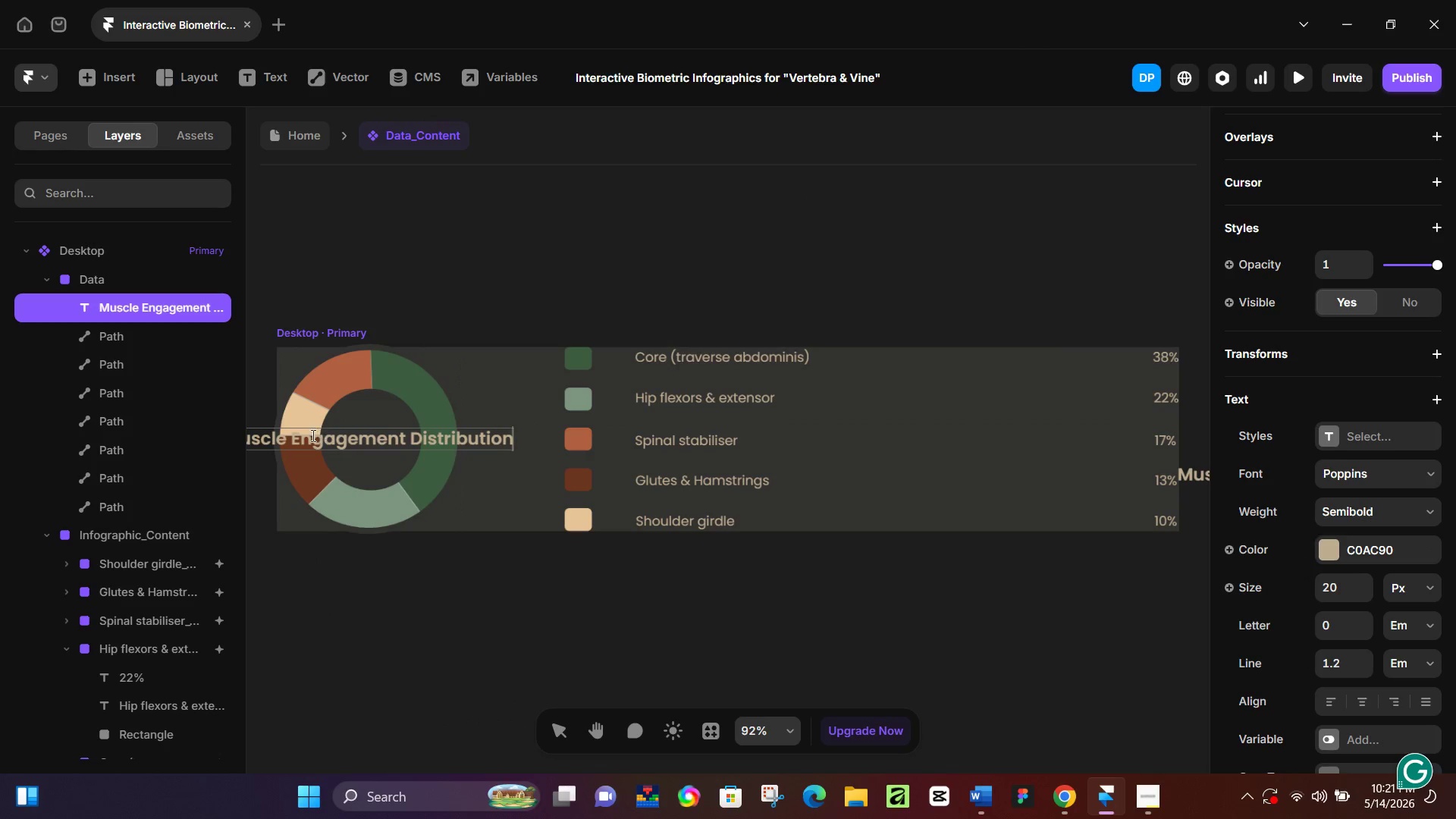 
left_click([291, 441])
 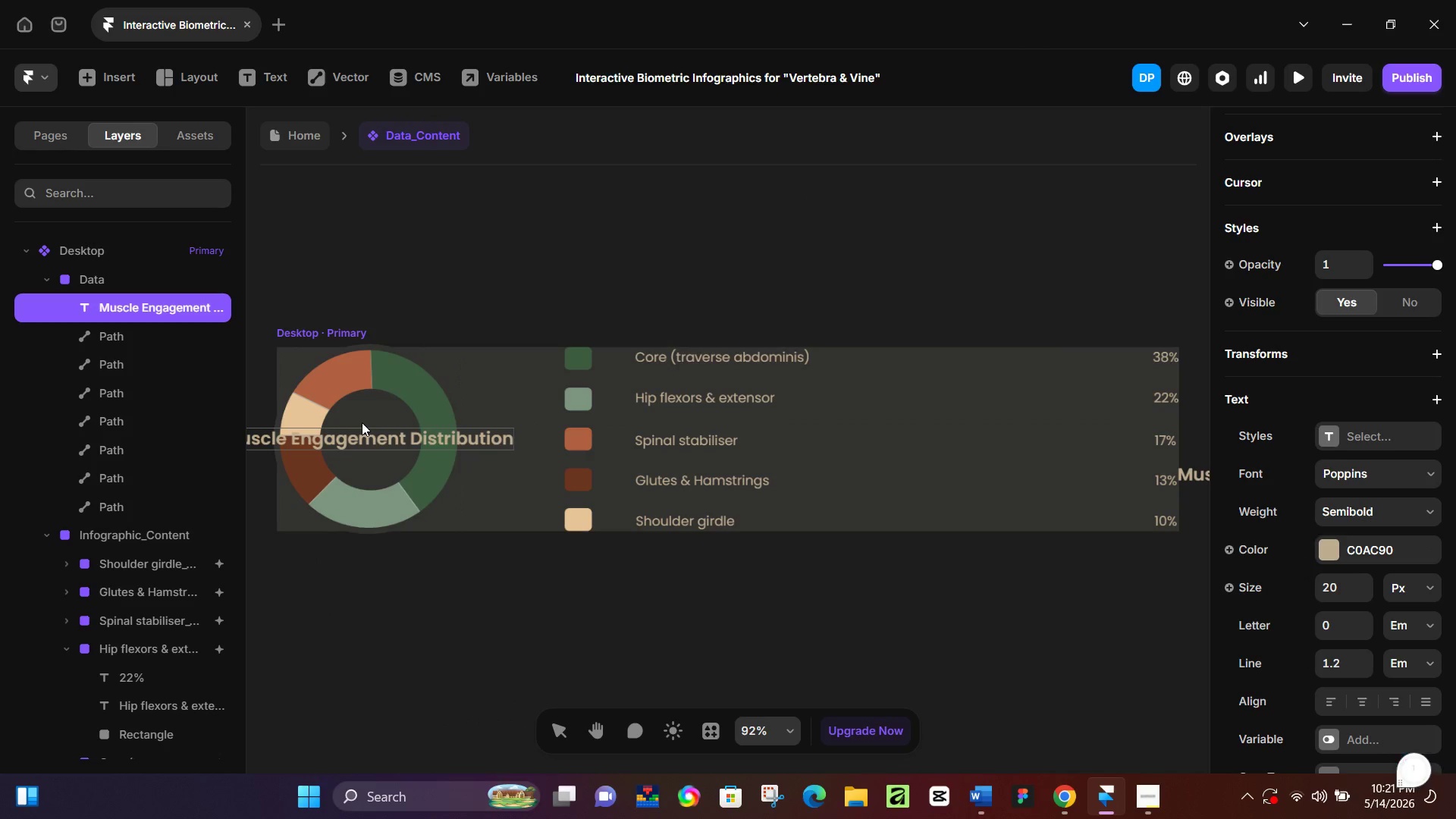 
key(Backspace)
 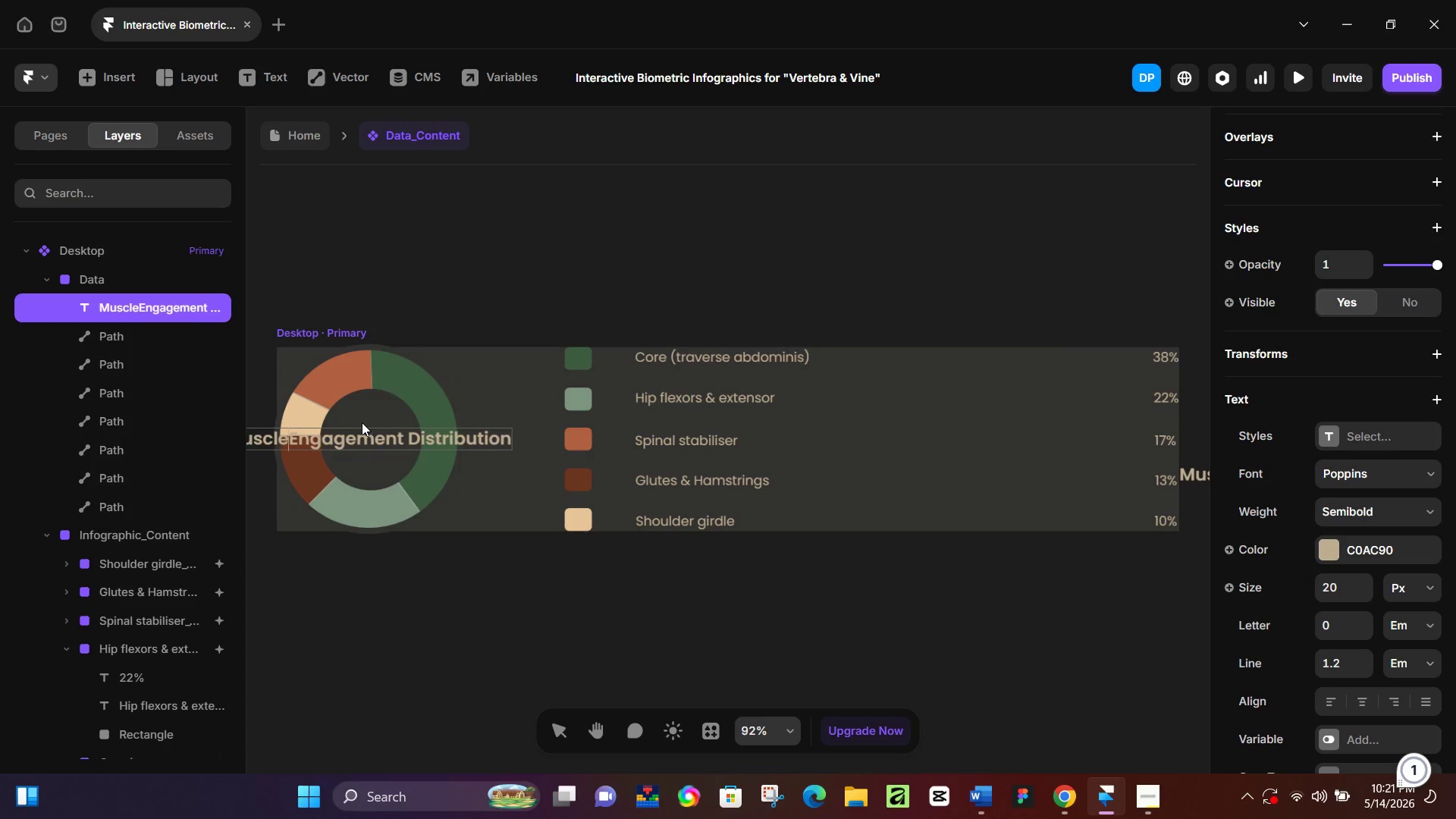 
key(Enter)
 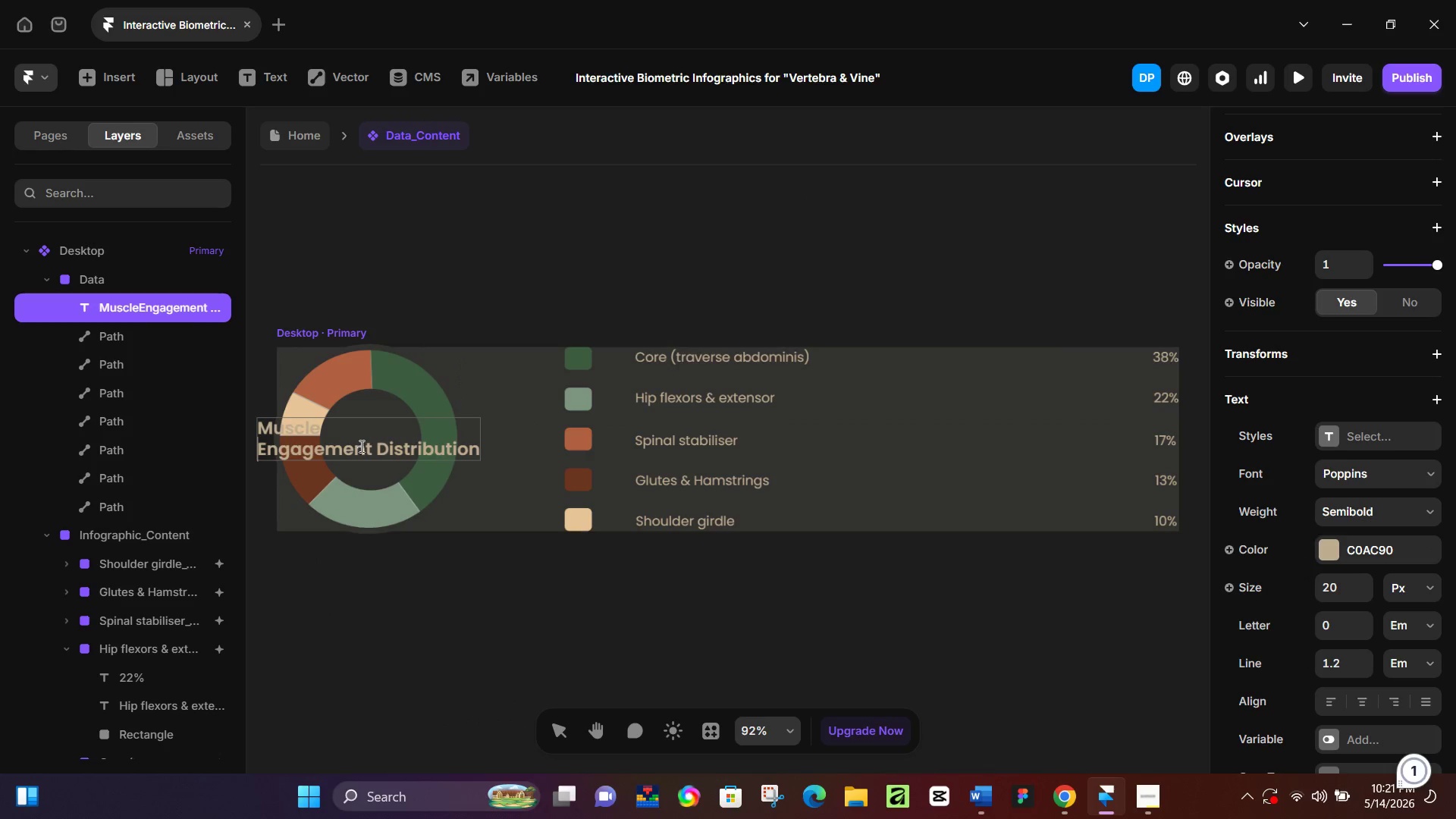 
left_click([376, 452])
 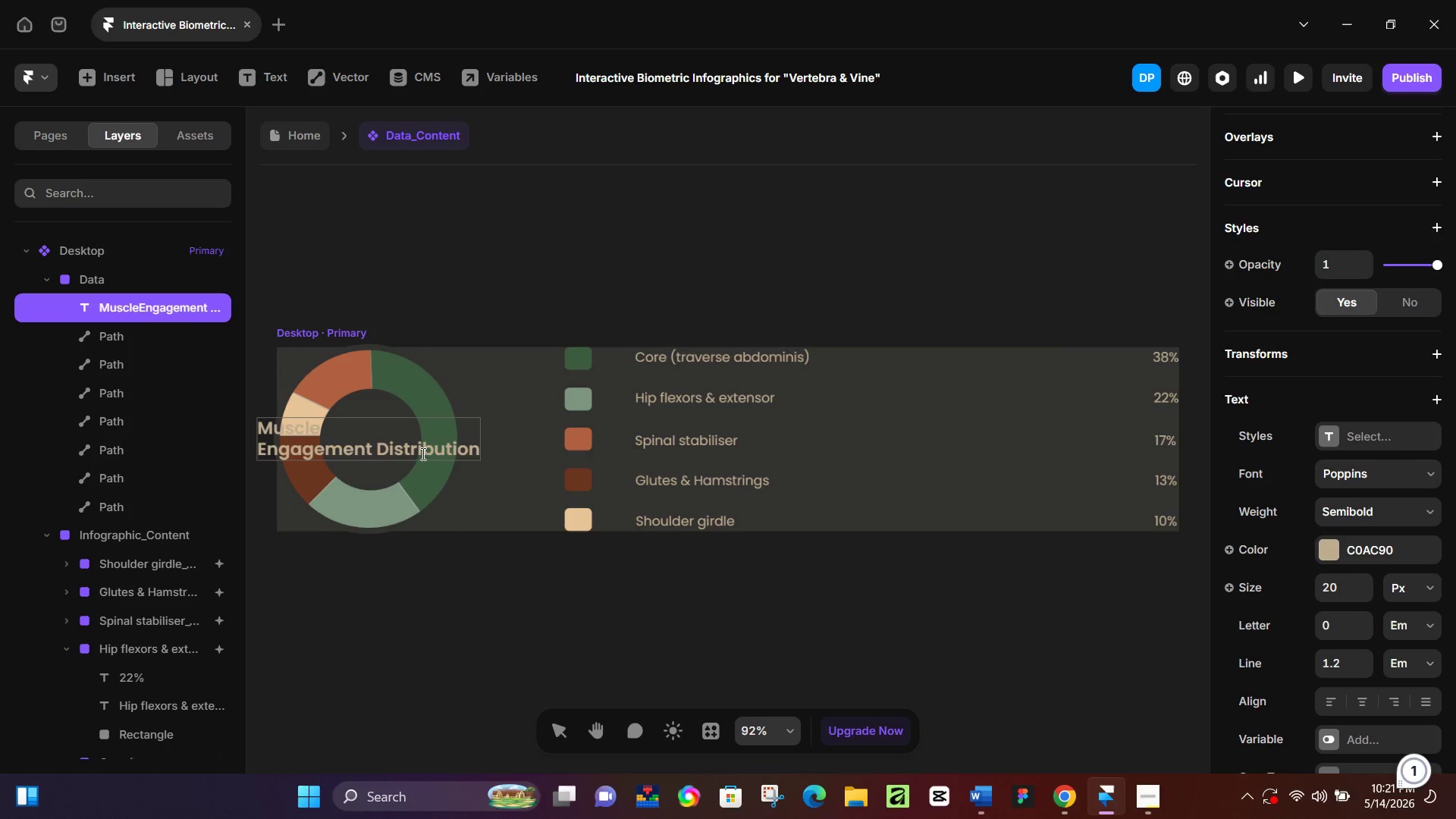 
key(Backspace)
 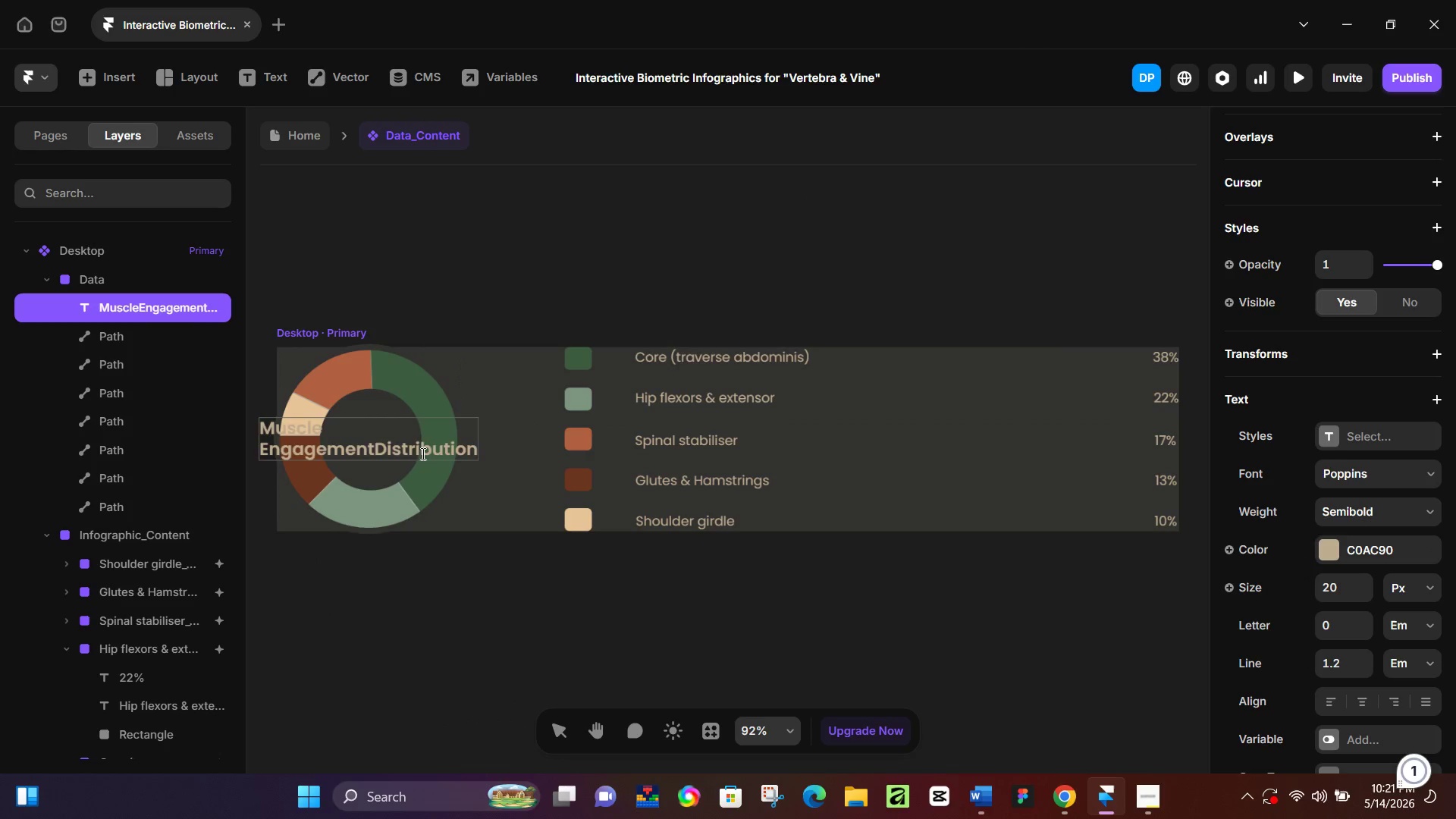 
key(Enter)
 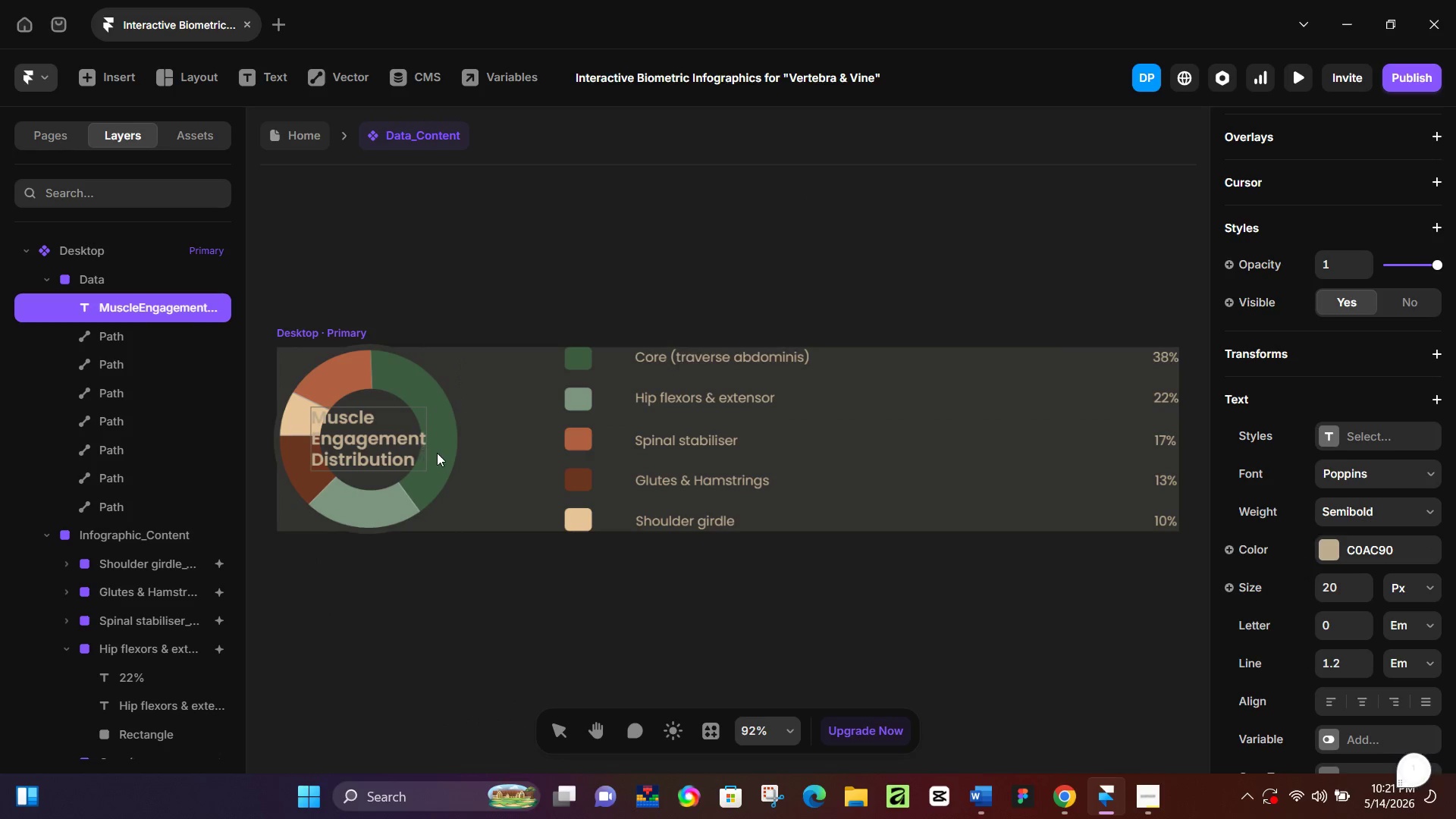 
key(Control+A)
 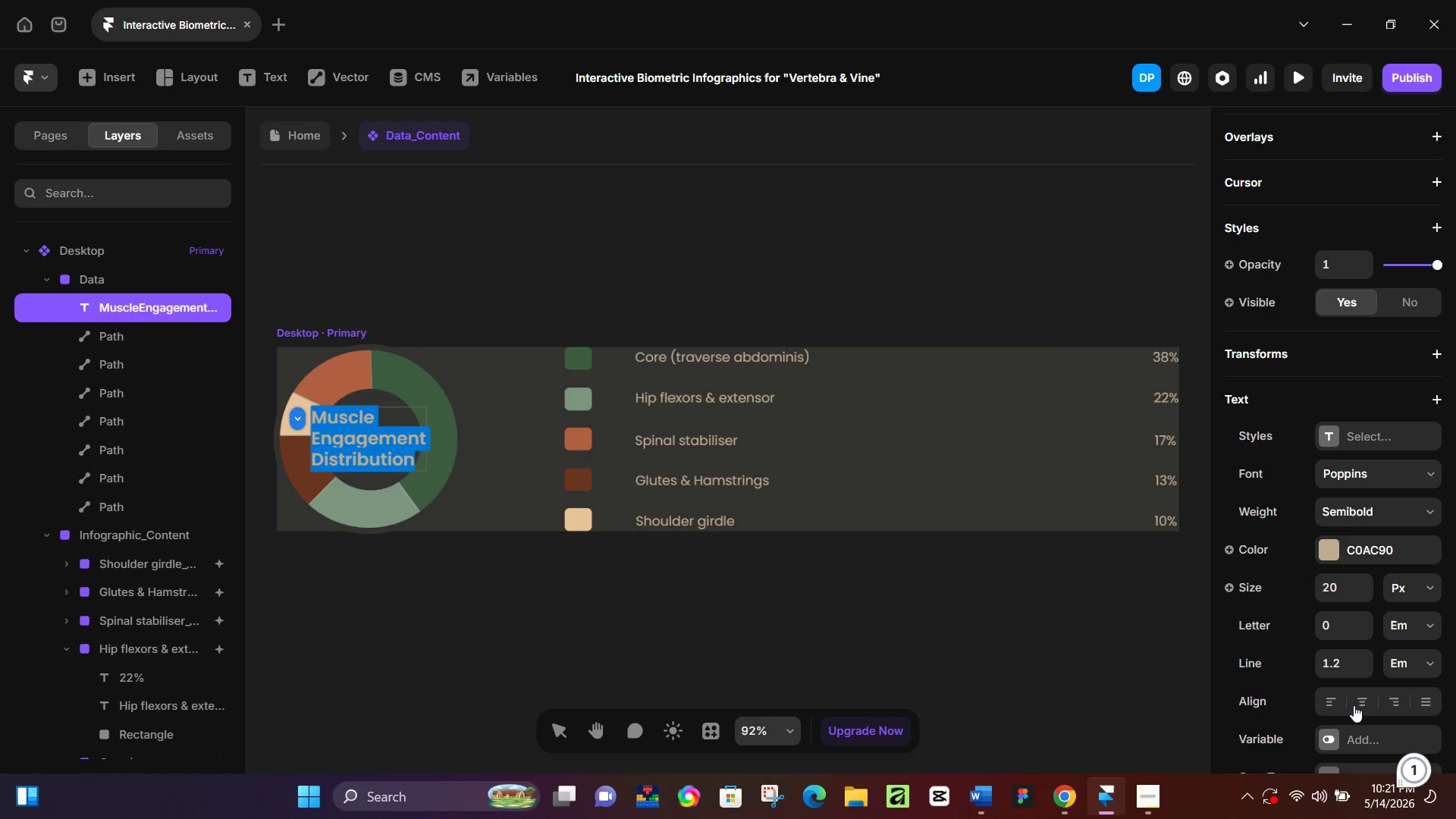 
left_click([1357, 705])
 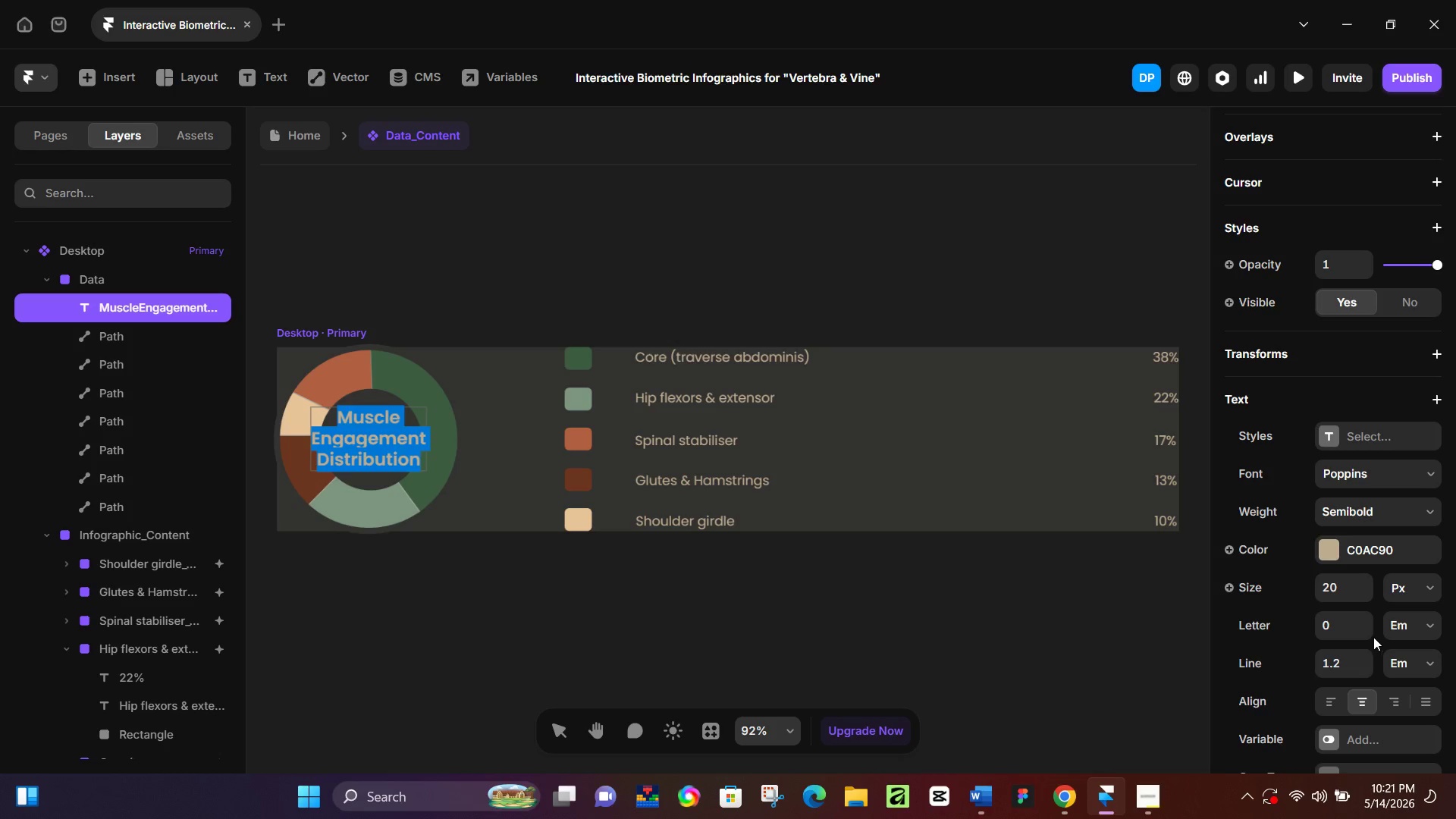 
left_click([1339, 583])
 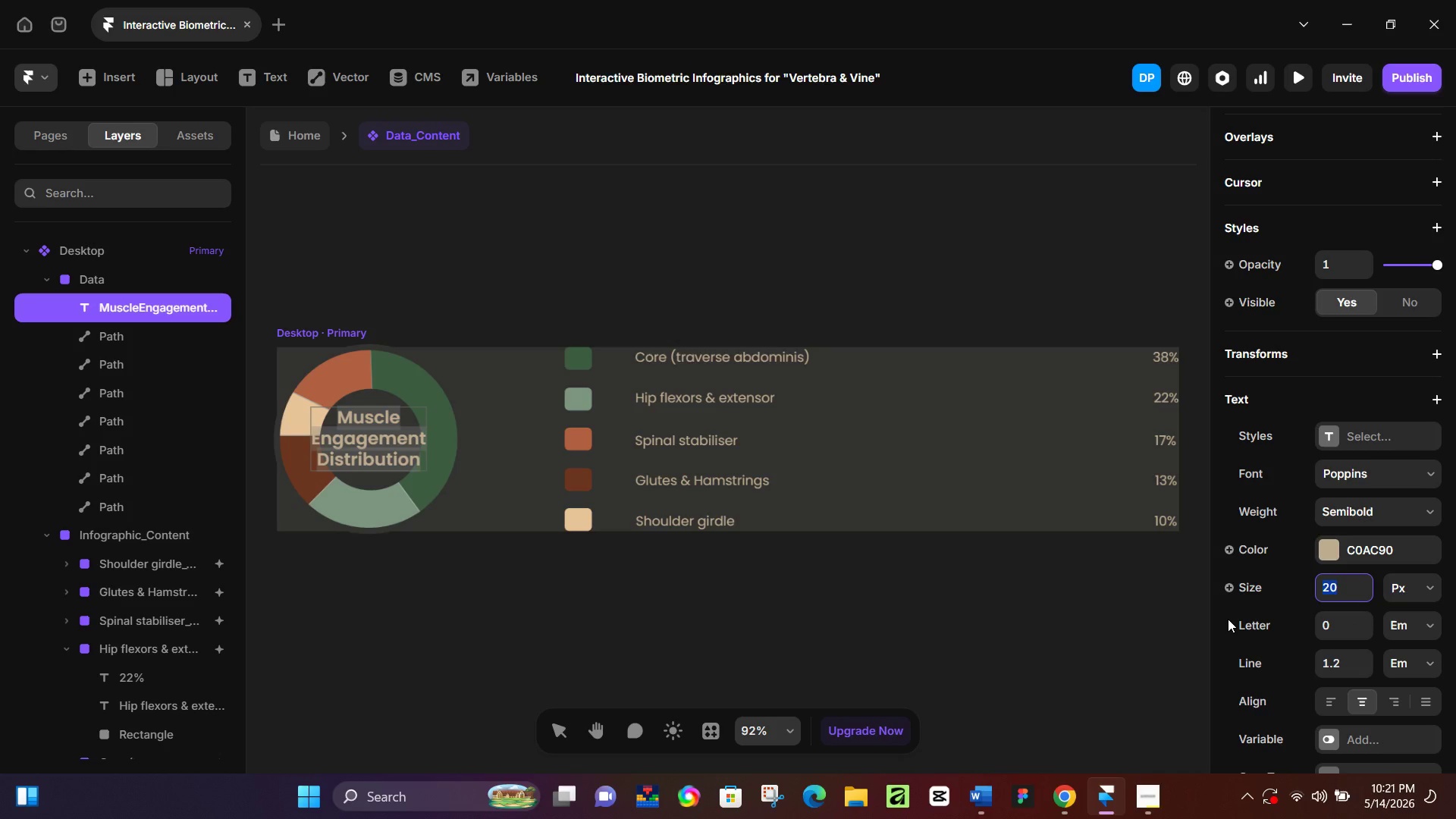 
key(Numpad1)
 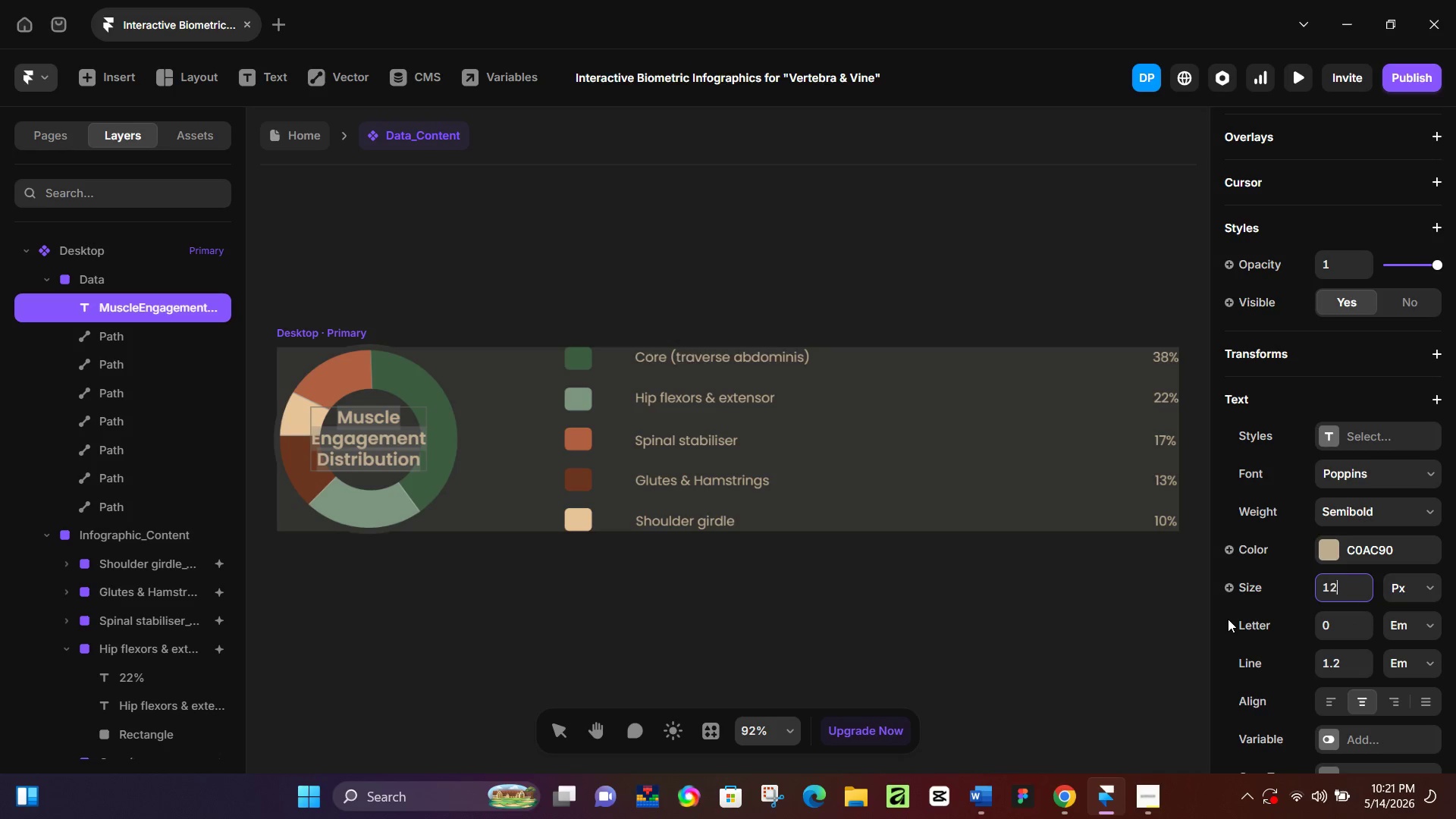 
key(Numpad2)
 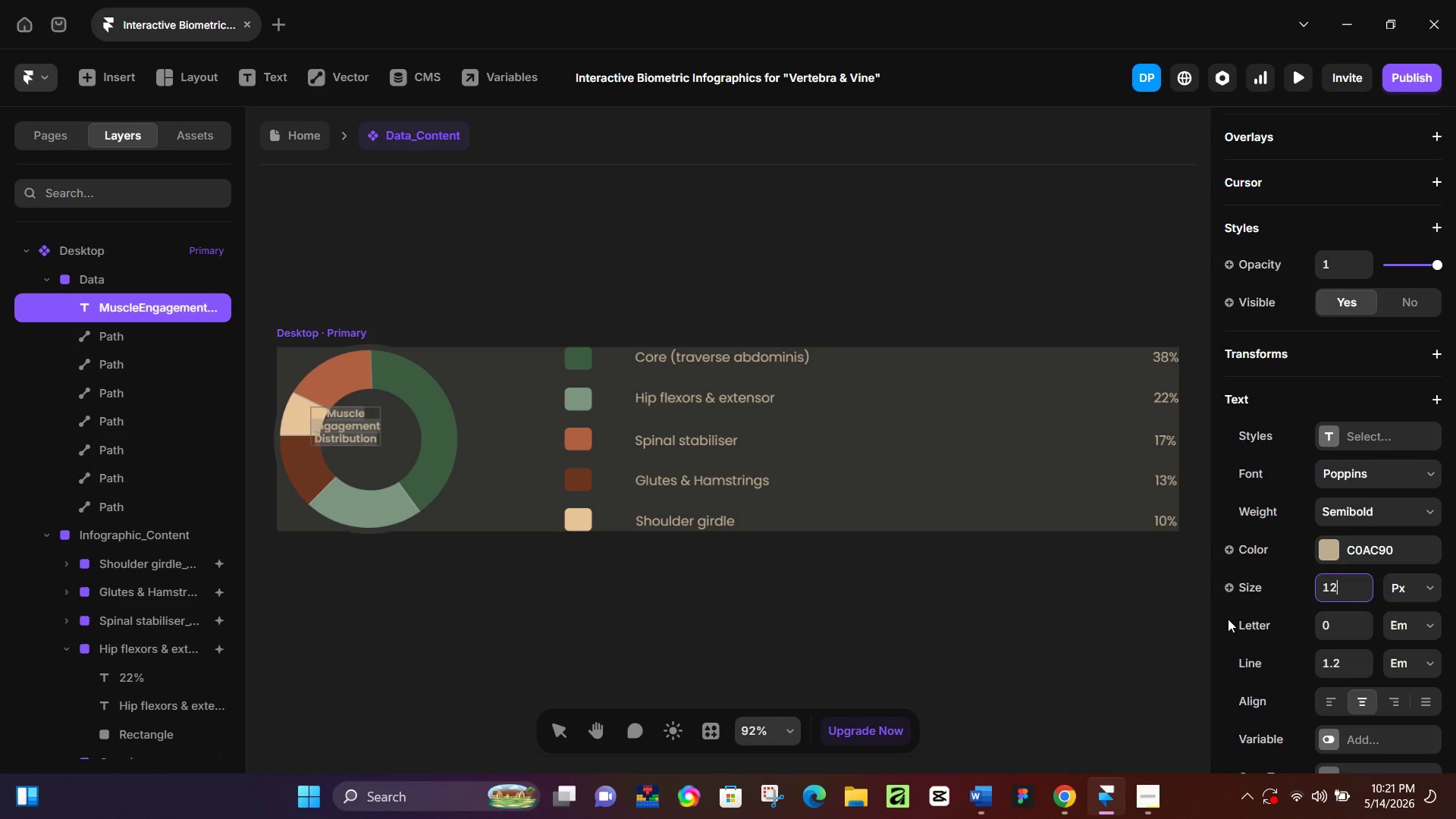 
key(NumpadEnter)
 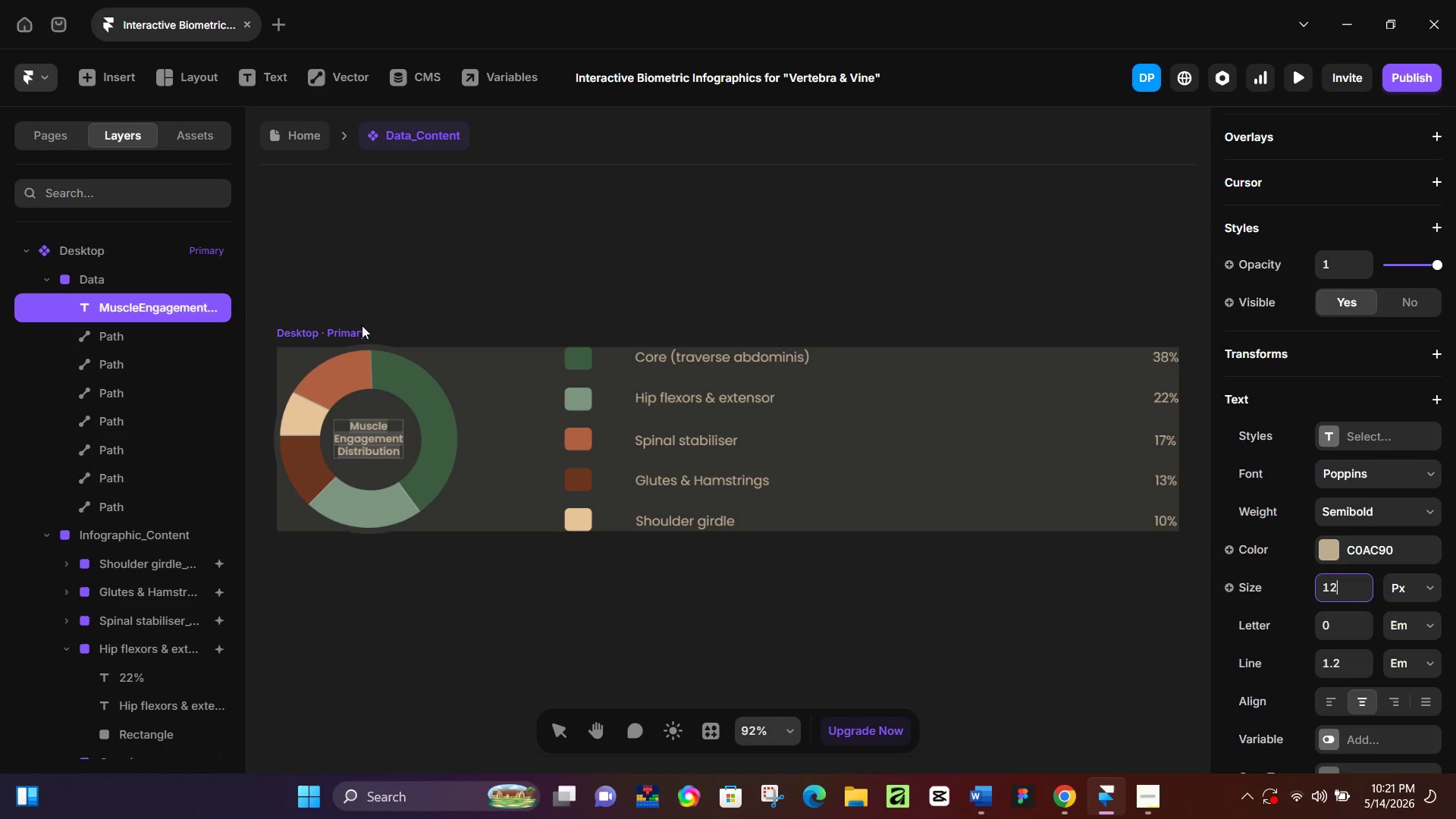 
left_click([457, 240])
 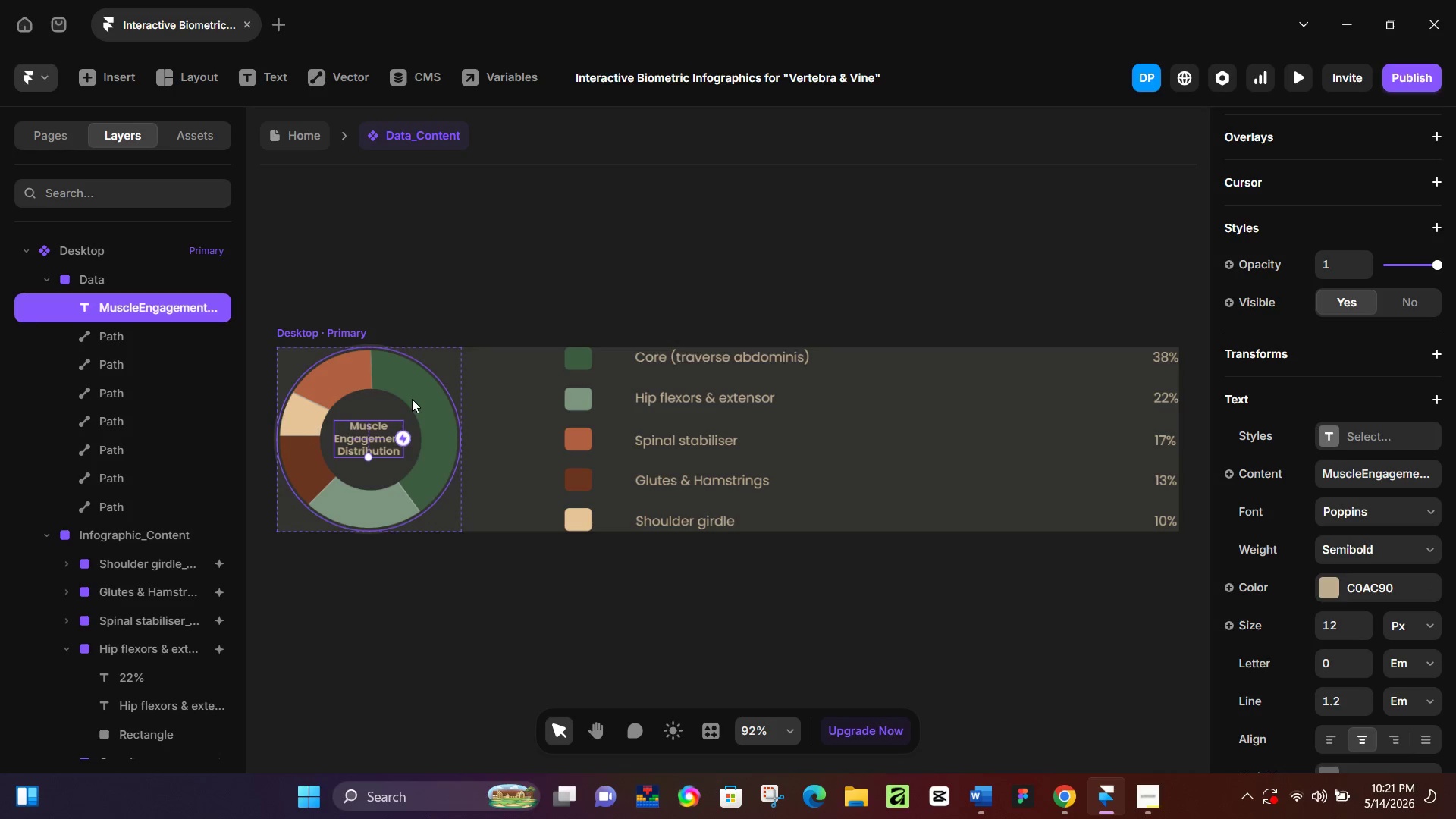 
left_click([486, 256])
 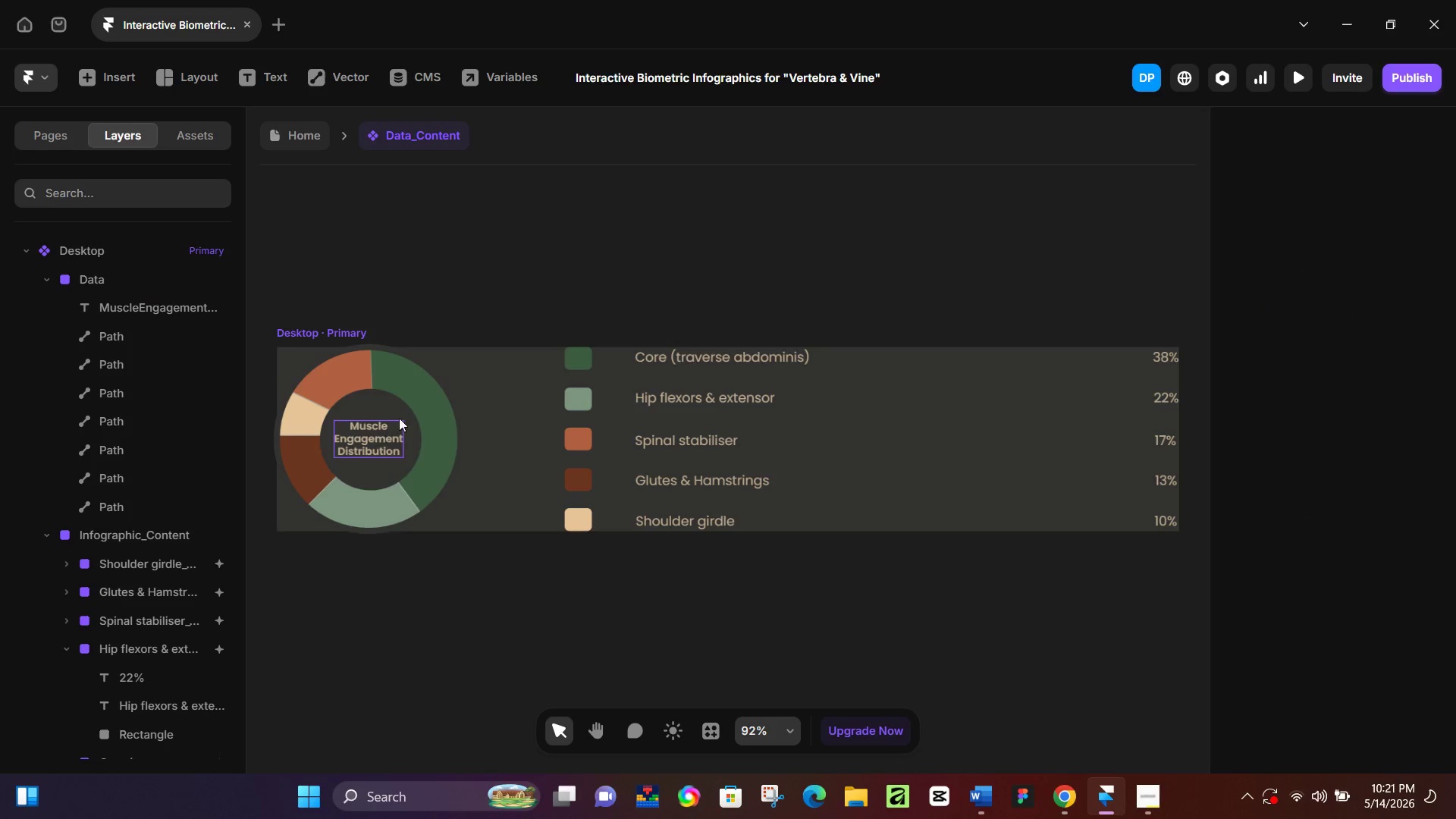 
left_click([557, 228])
 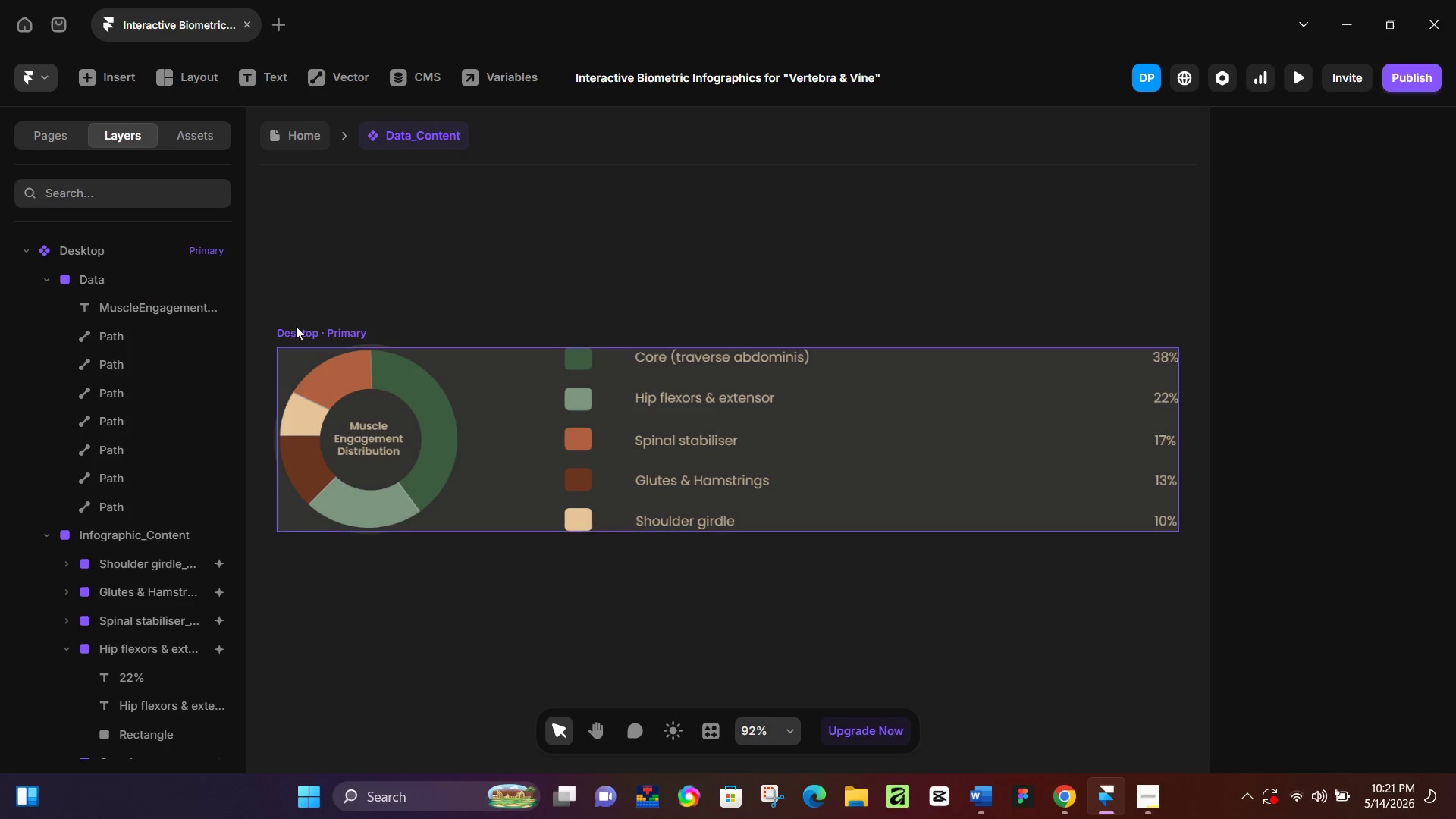 
left_click([290, 331])
 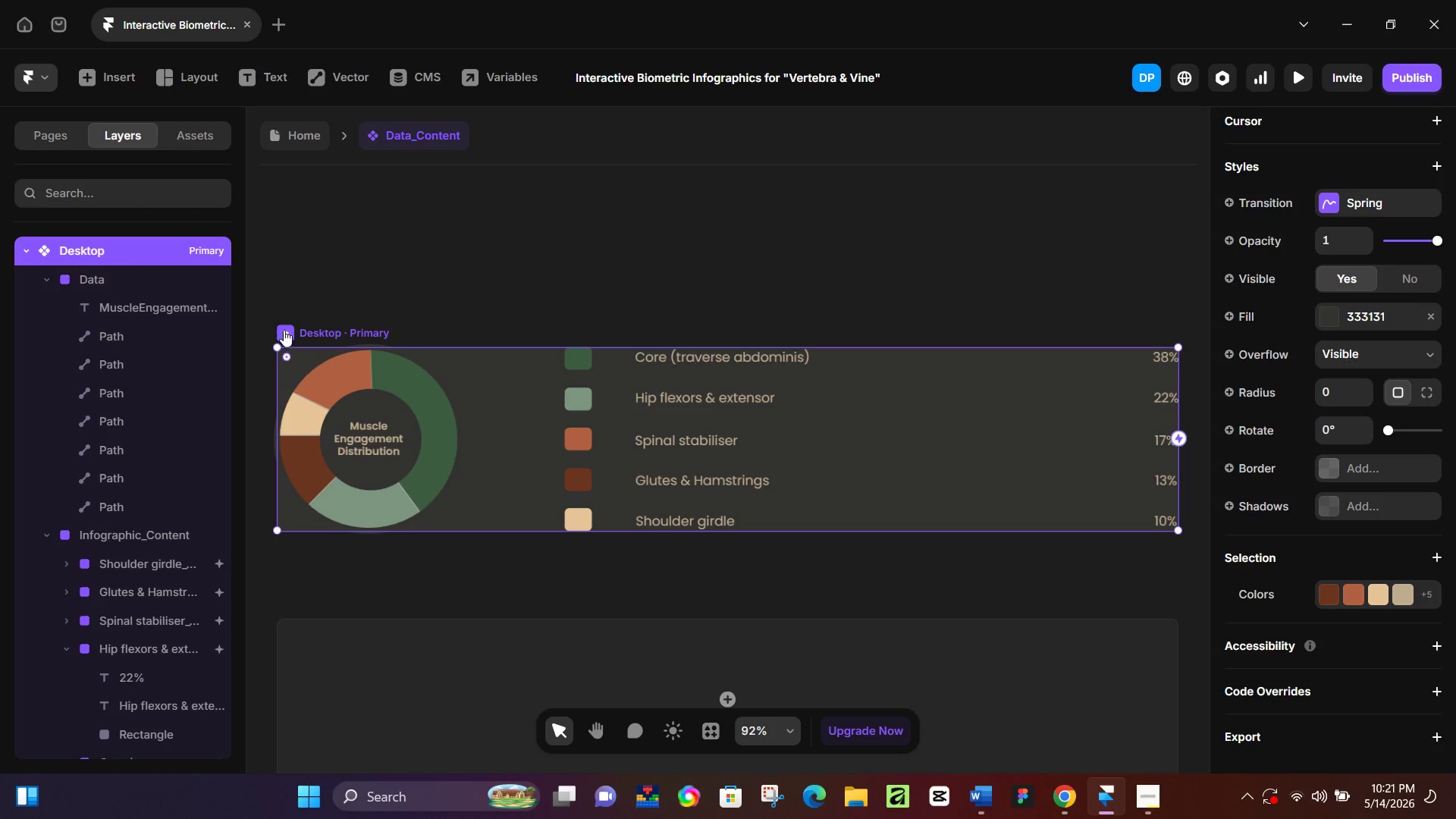 
left_click([286, 331])
 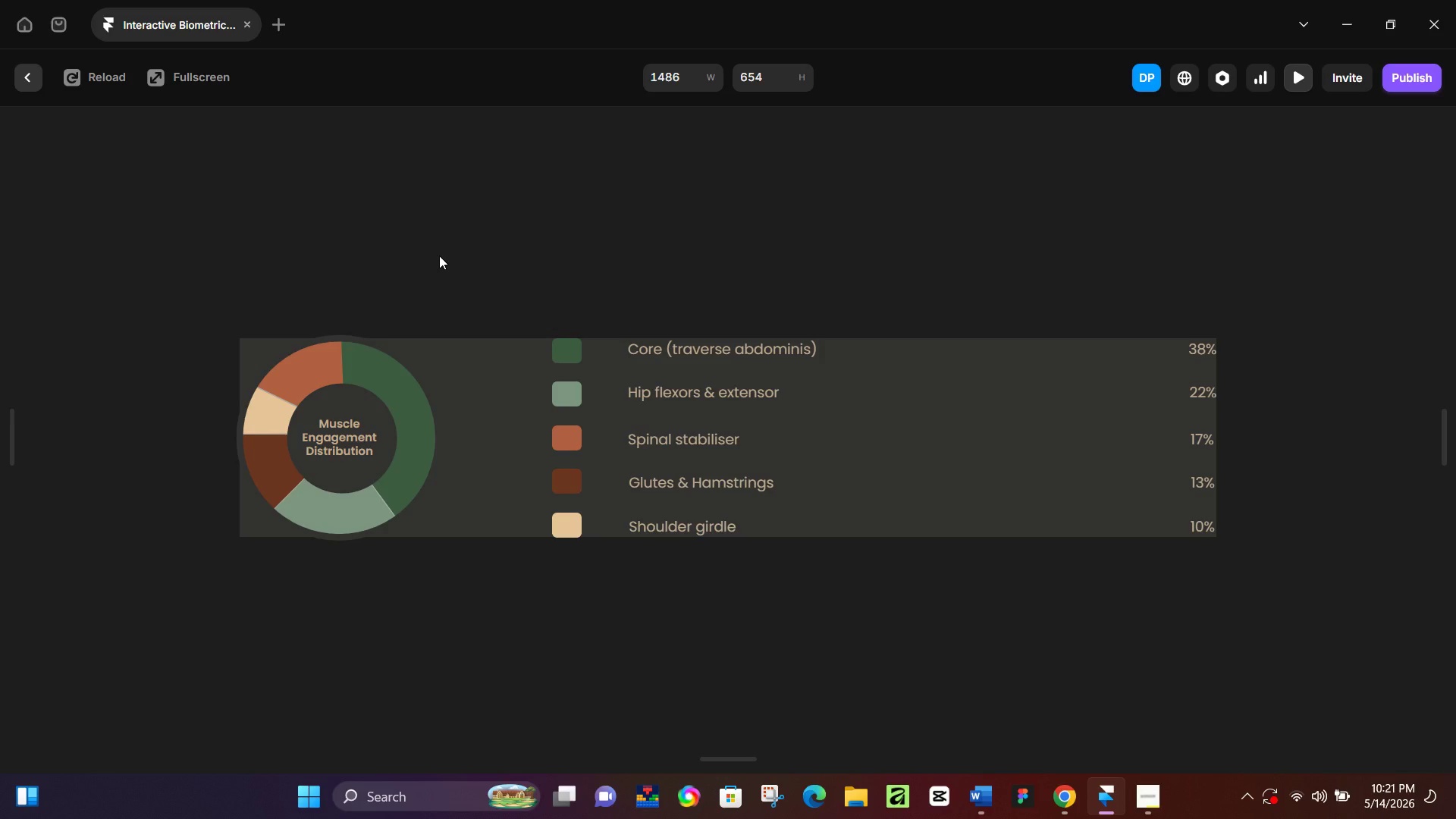 
wait(6.67)
 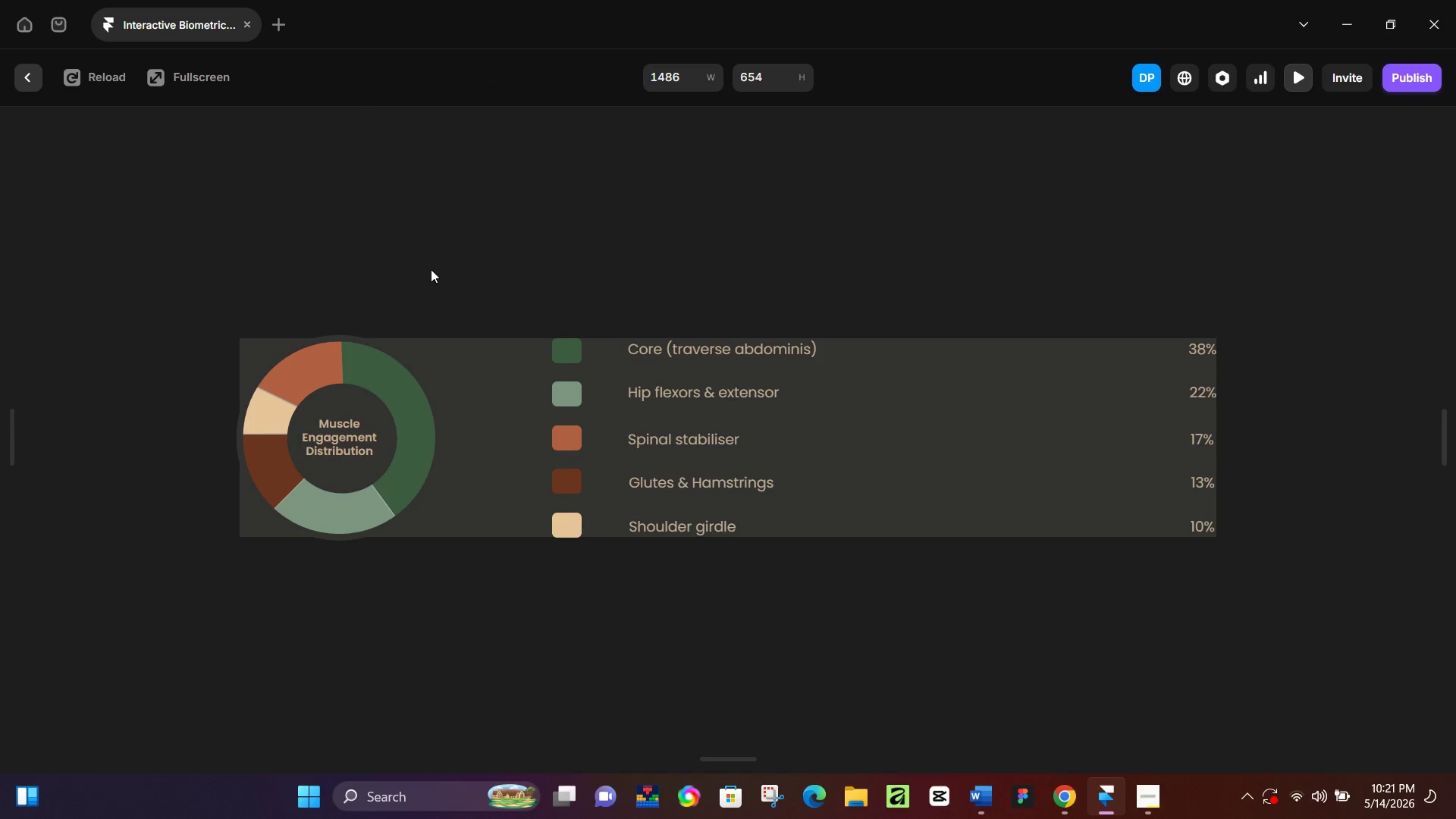 
left_click([439, 256])
 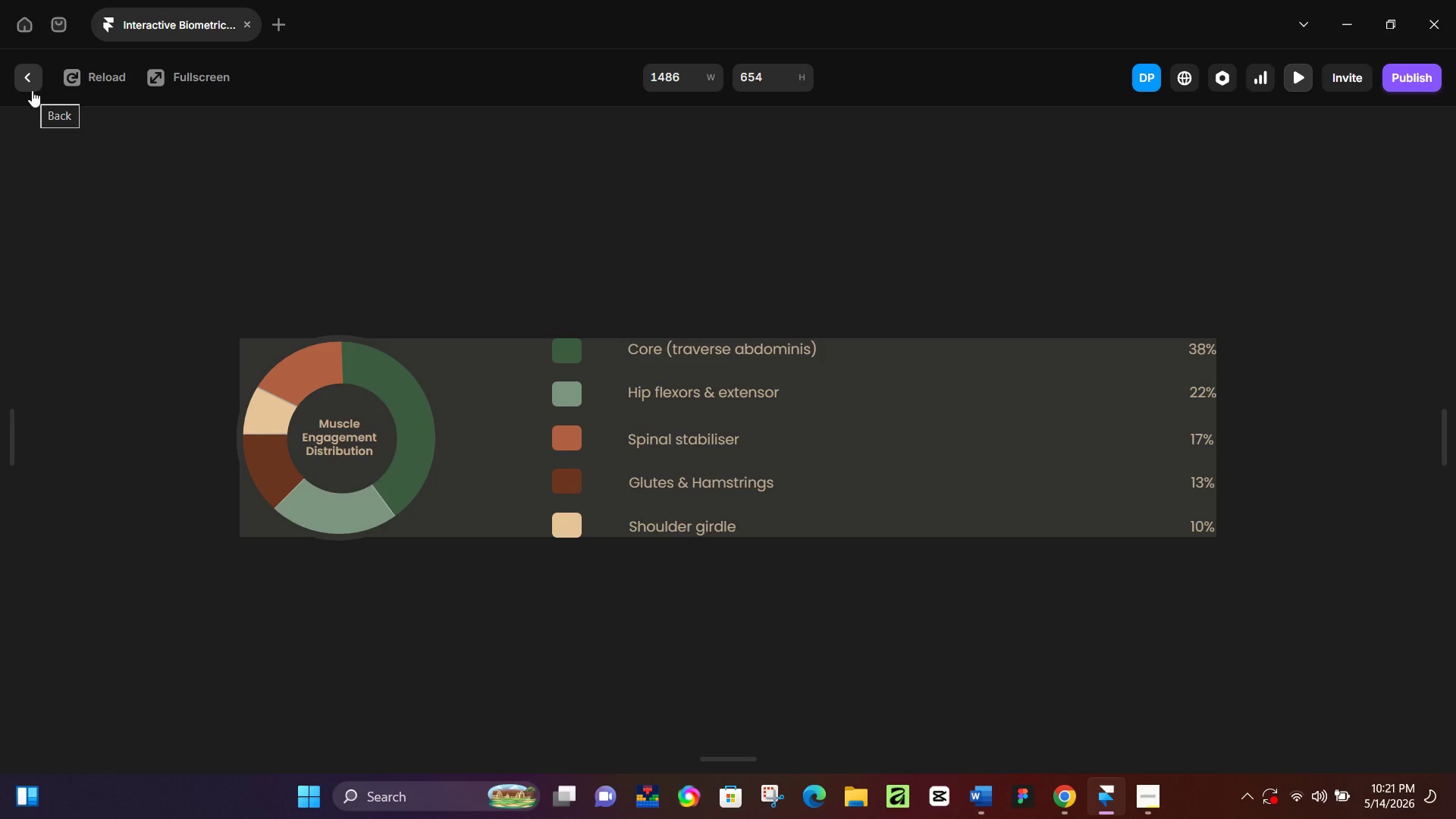 
left_click([32, 90])
 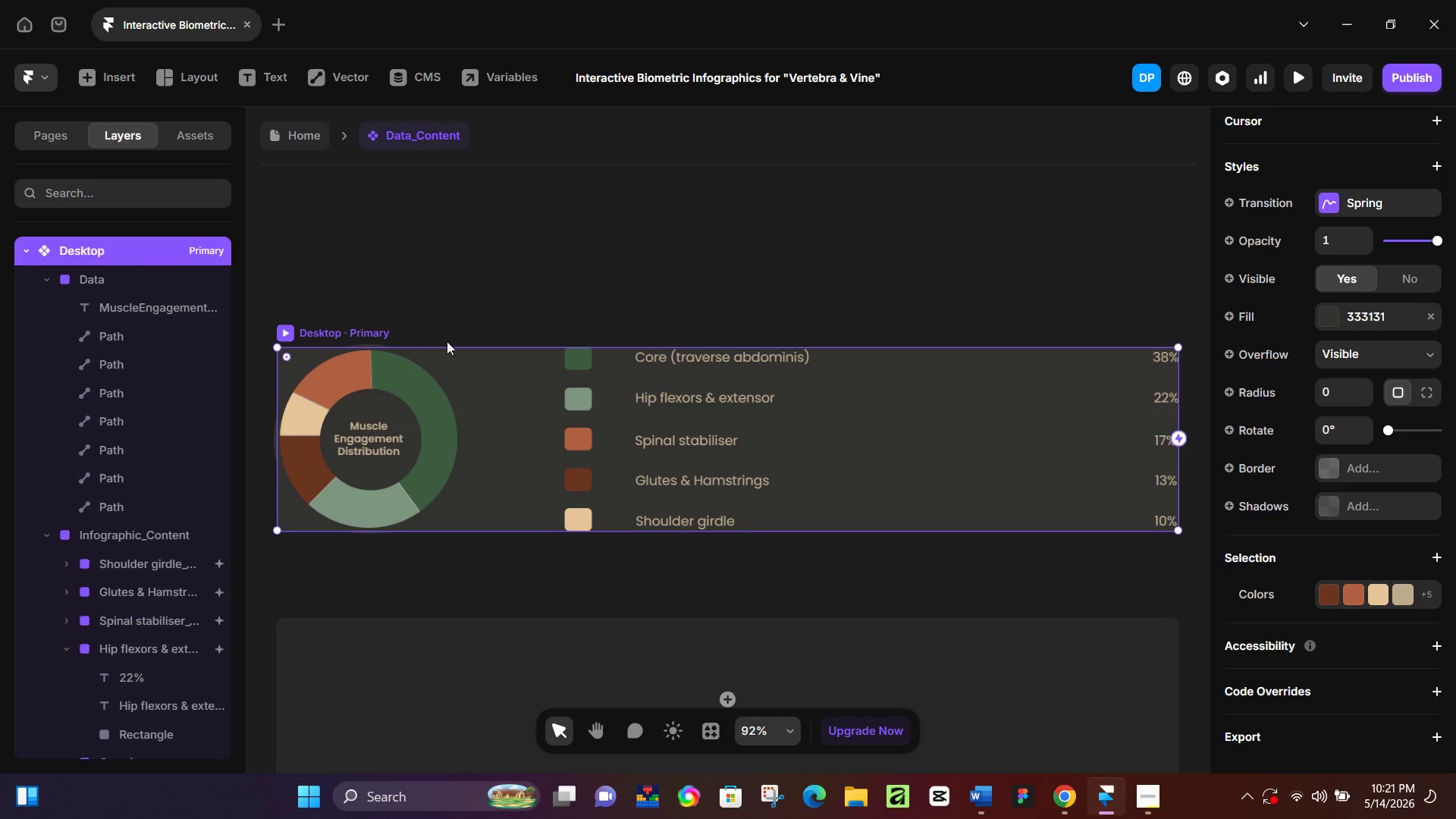 
double_click([479, 390])
 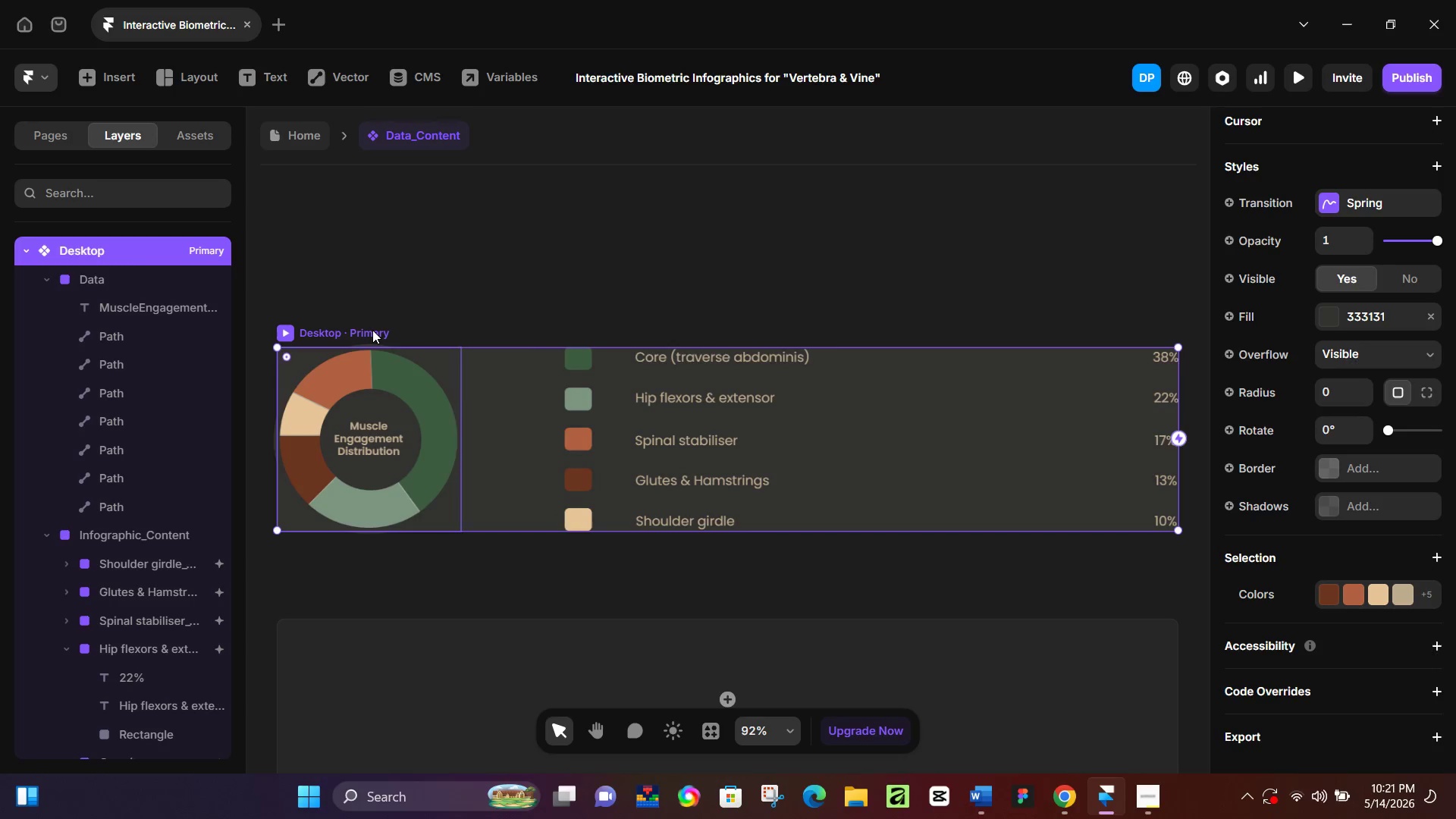 
left_click([372, 330])
 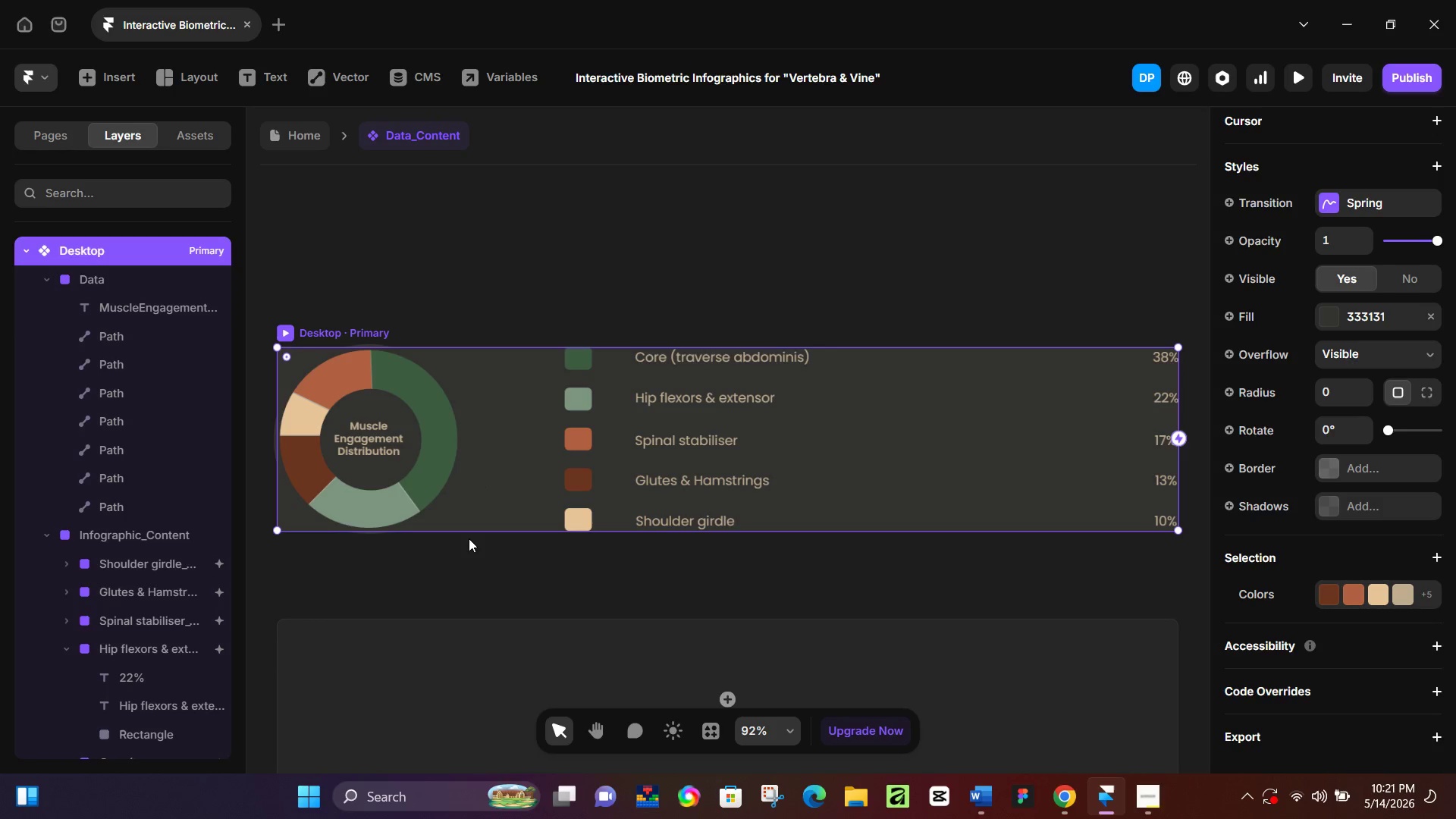 
left_click_drag(start_coordinate=[473, 531], to_coordinate=[472, 544])
 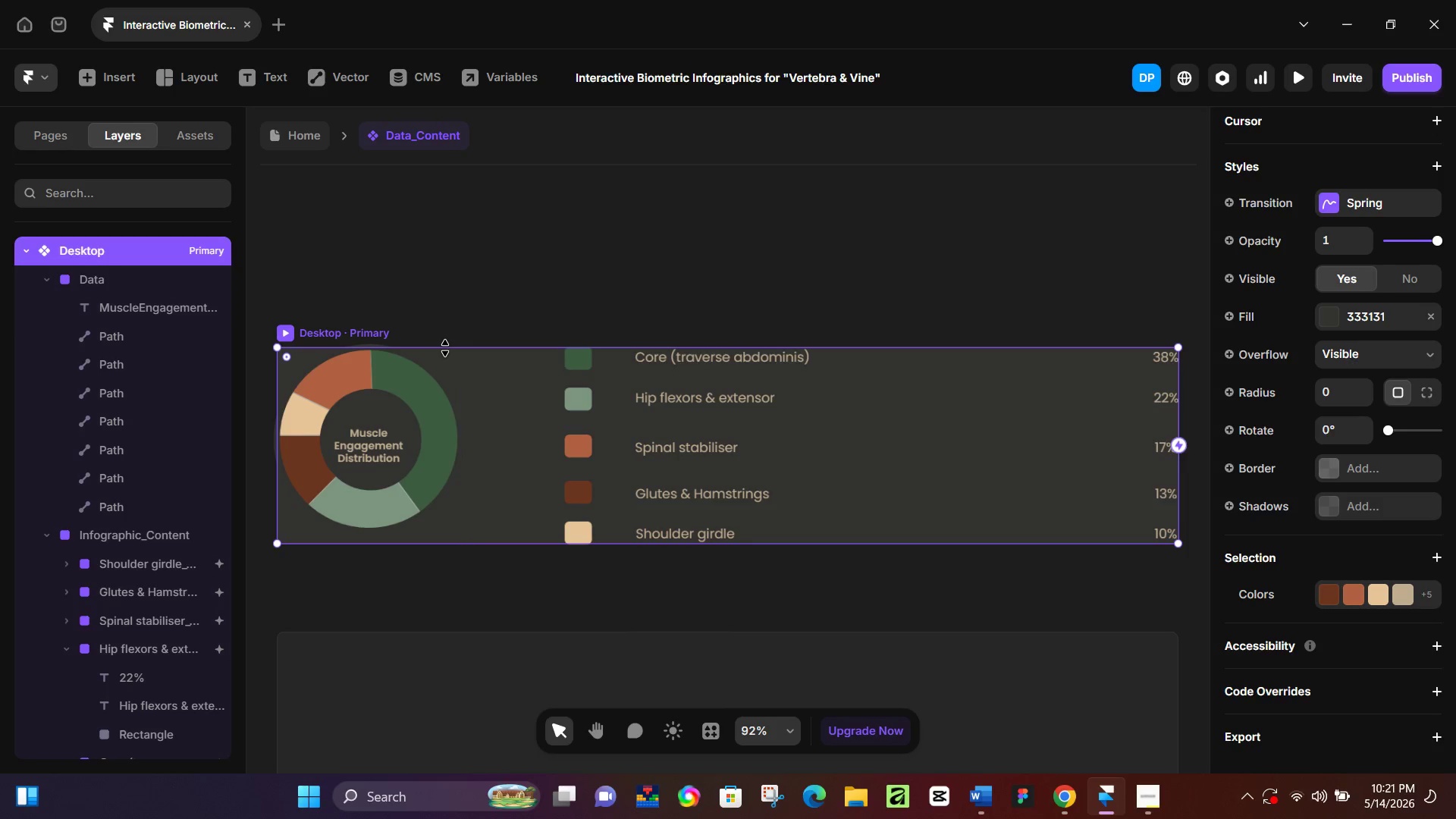 
left_click_drag(start_coordinate=[445, 348], to_coordinate=[446, 334])
 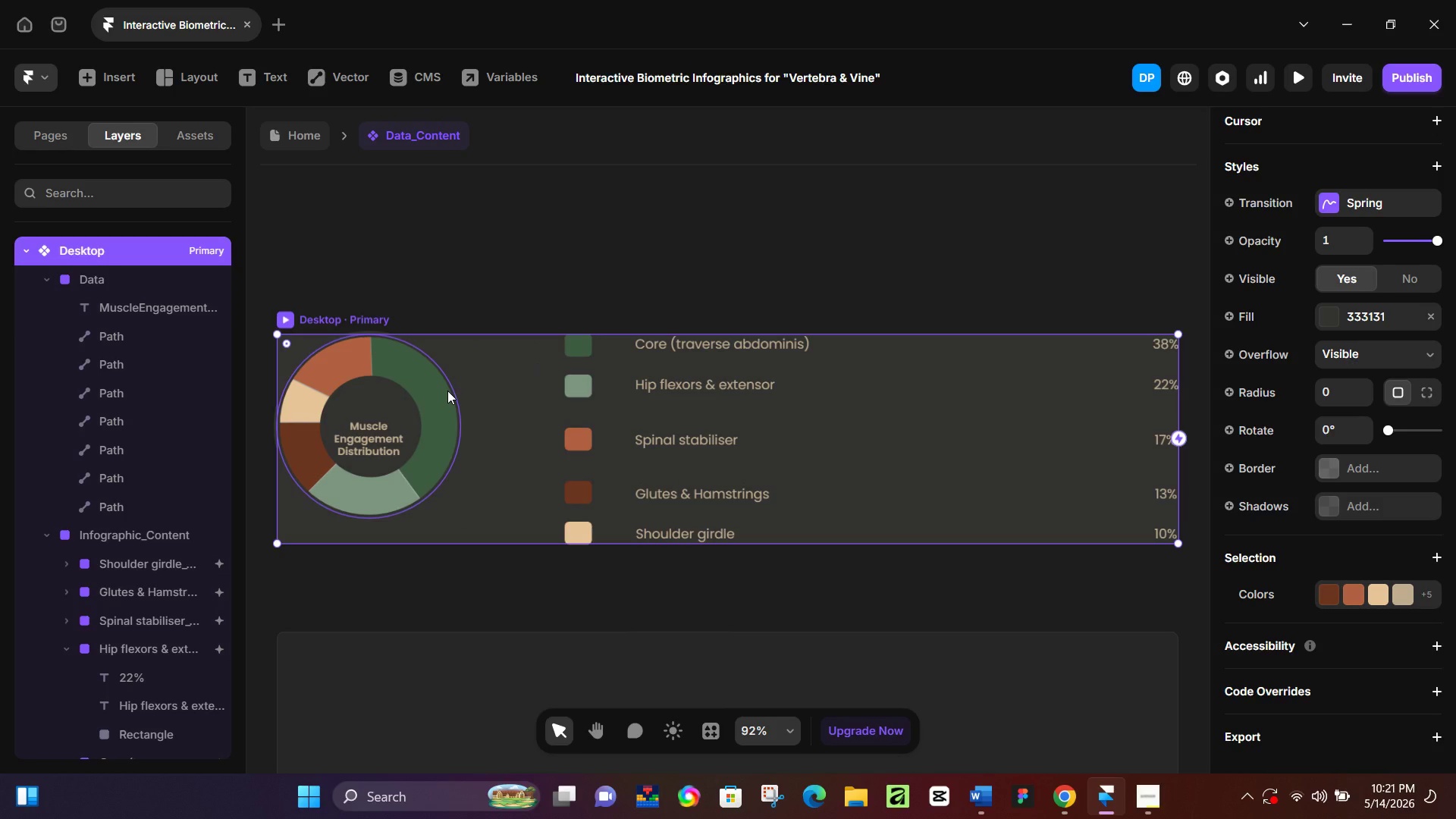 
key(Control+Z)
 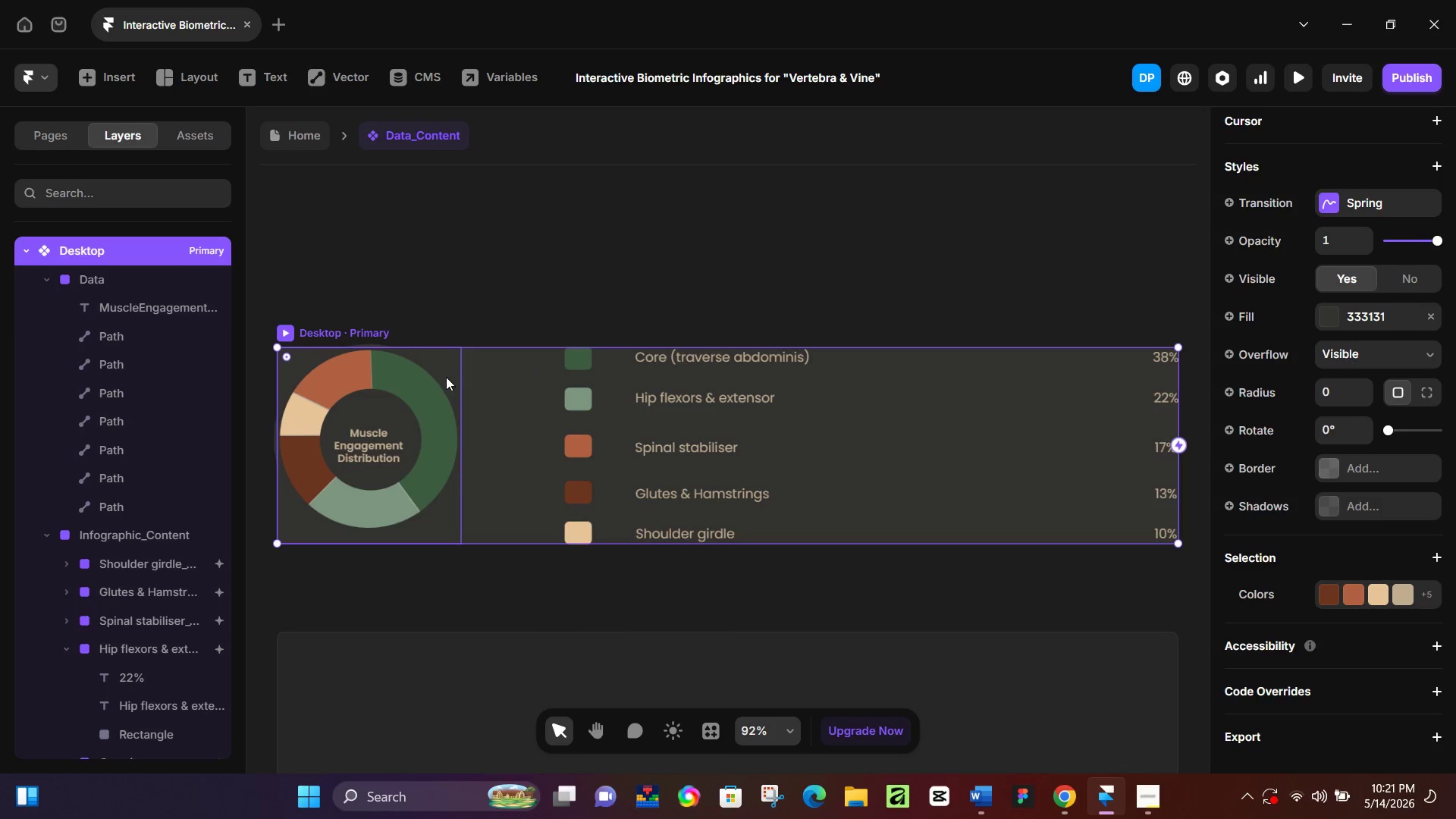 
key(Control+Z)
 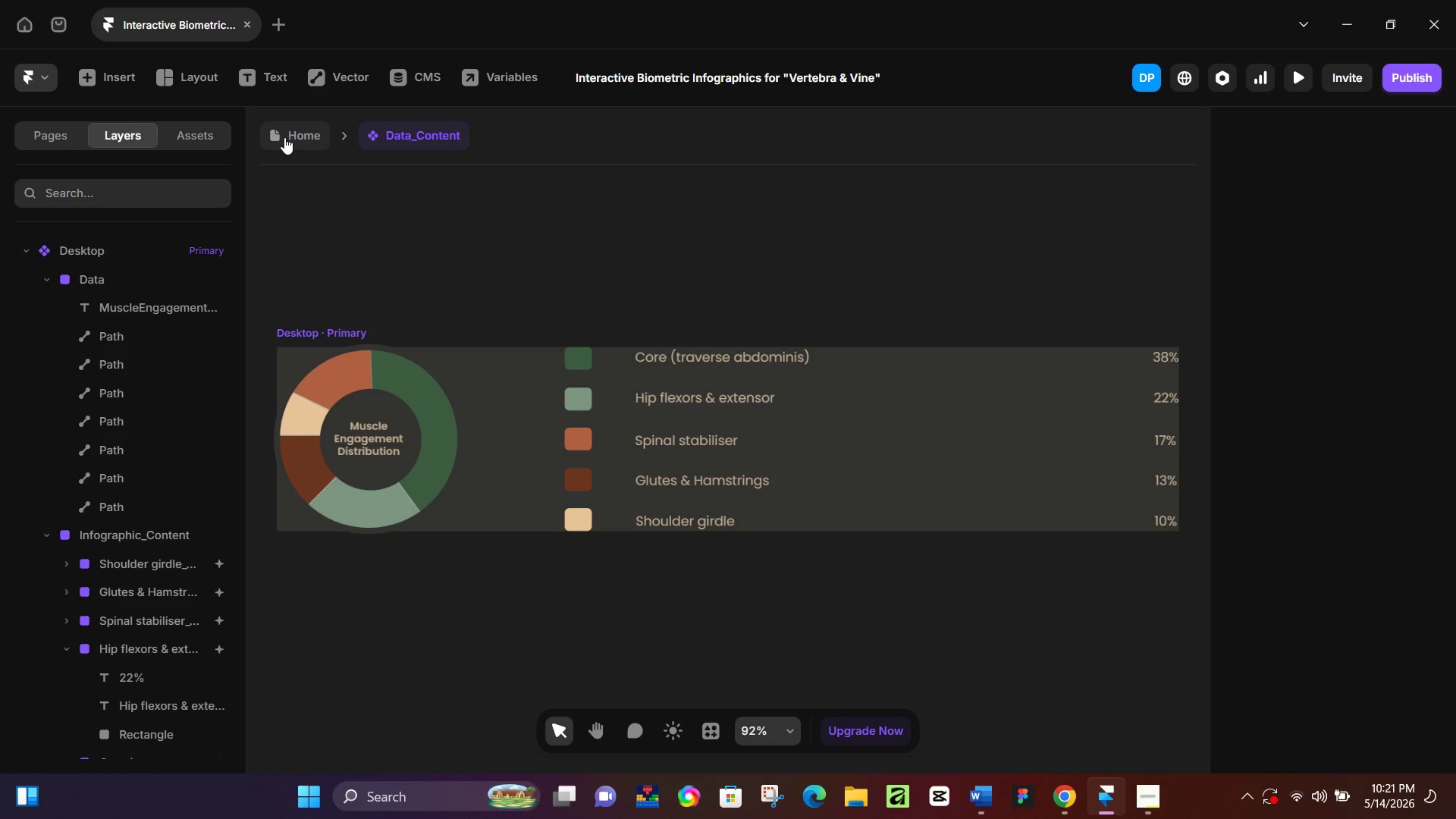 
wait(12.14)
 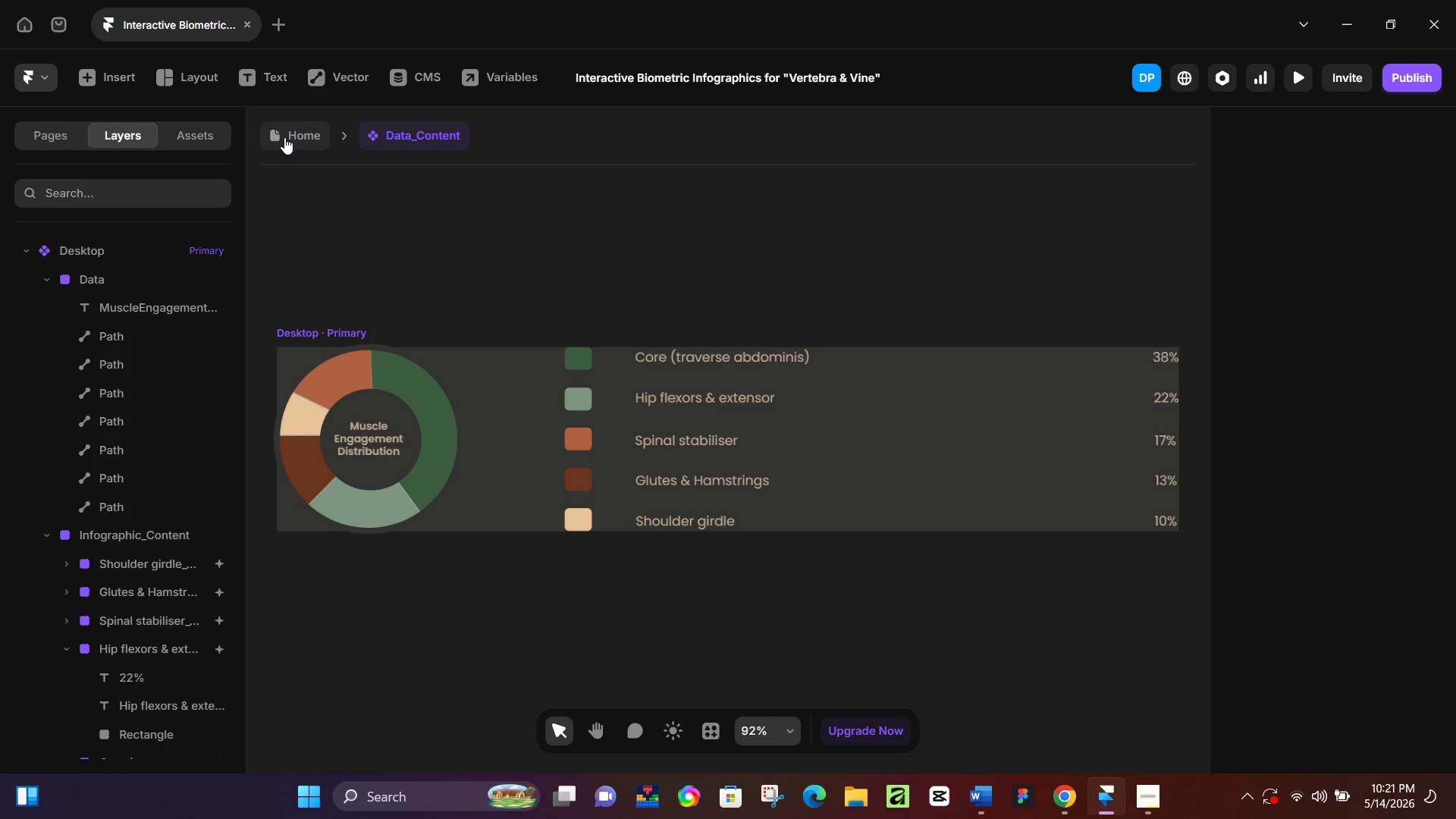 
left_click_drag(start_coordinate=[493, 262], to_coordinate=[494, 269])
 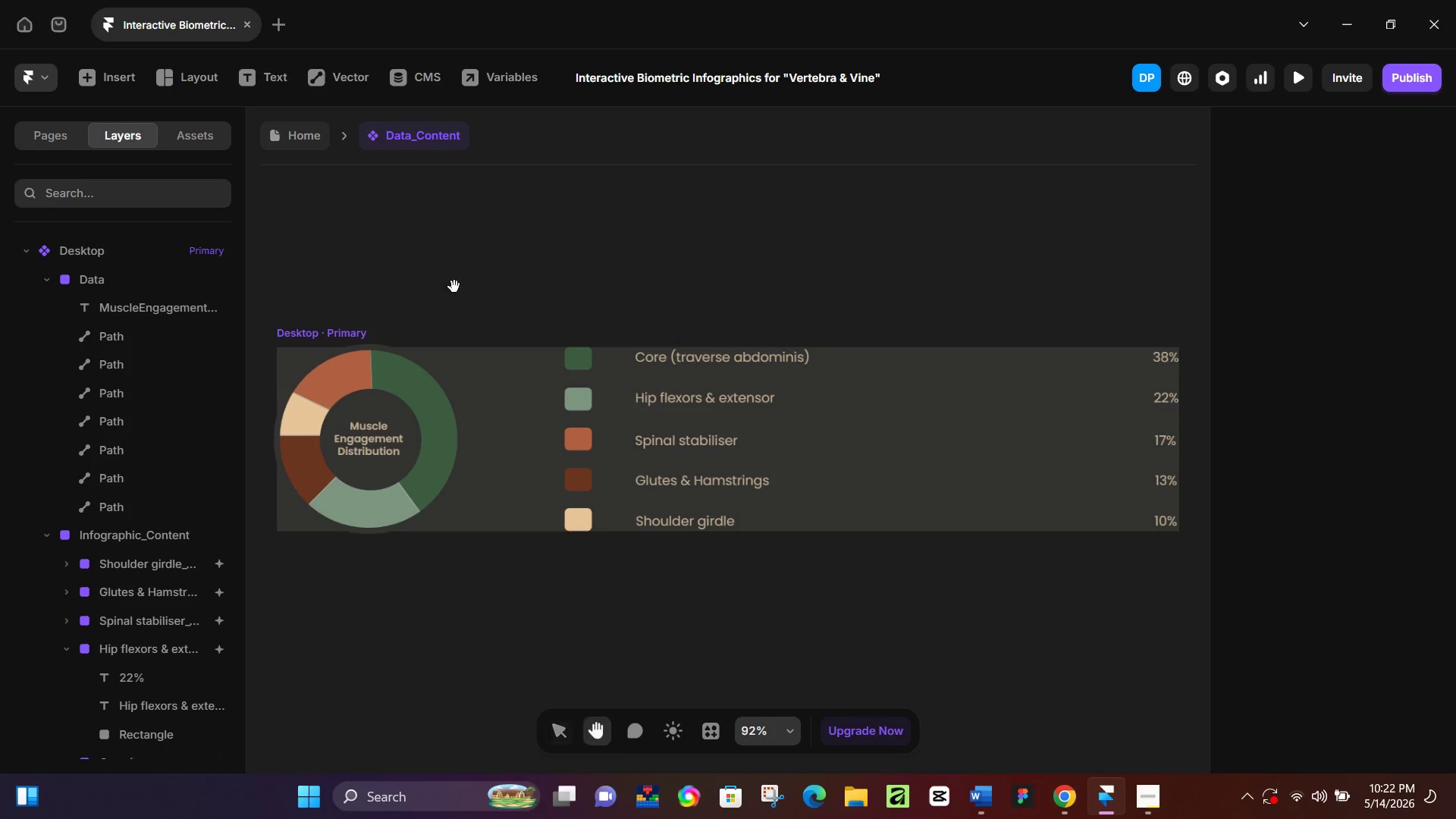 
hold_key(key=Space, duration=0.62)
 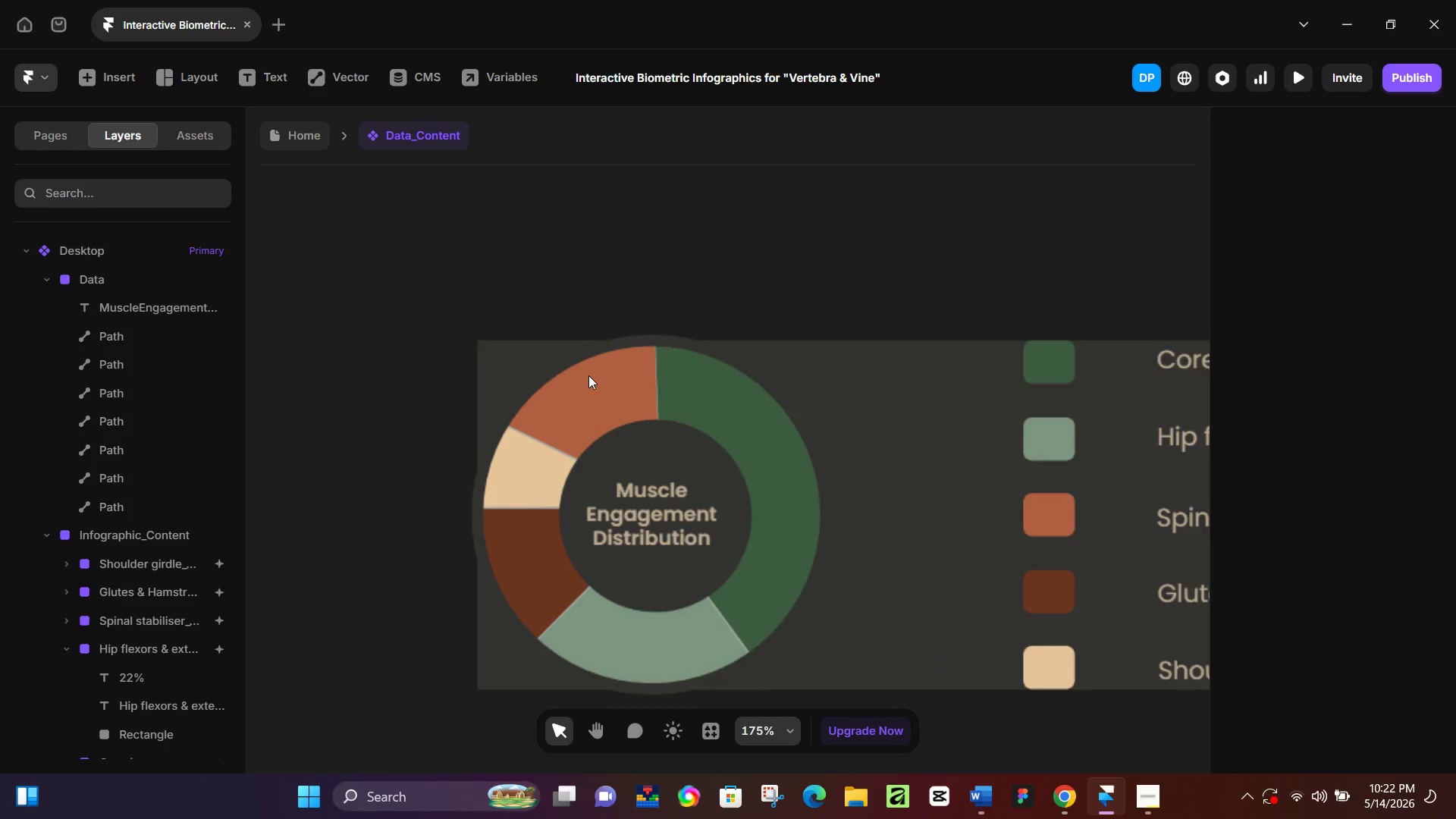 
left_click_drag(start_coordinate=[450, 289], to_coordinate=[712, 289])
 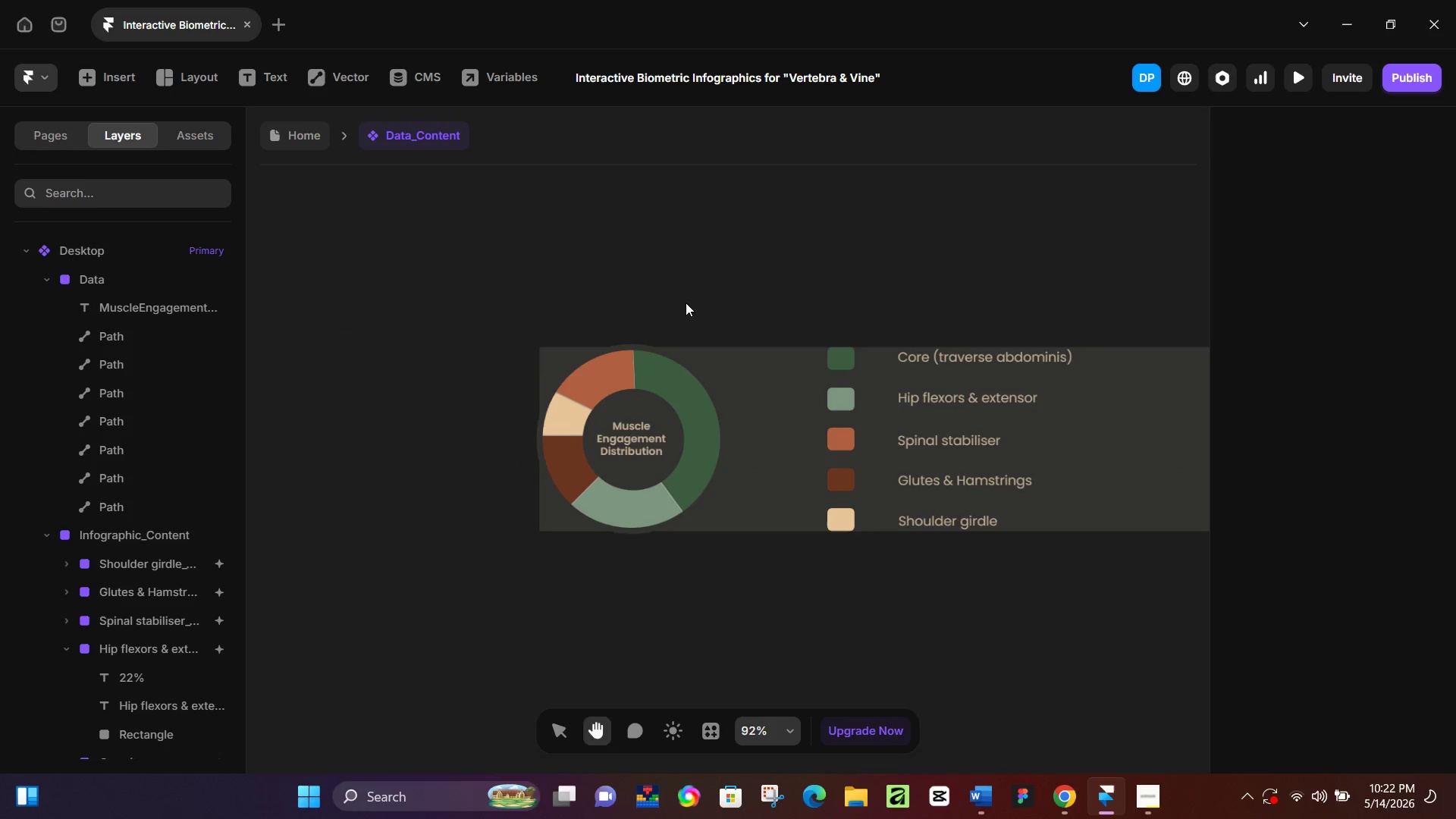 
hold_key(key=ControlLeft, duration=1.0)
scroll: coordinate [576, 397], scroll_direction: up, amount: 10.0
 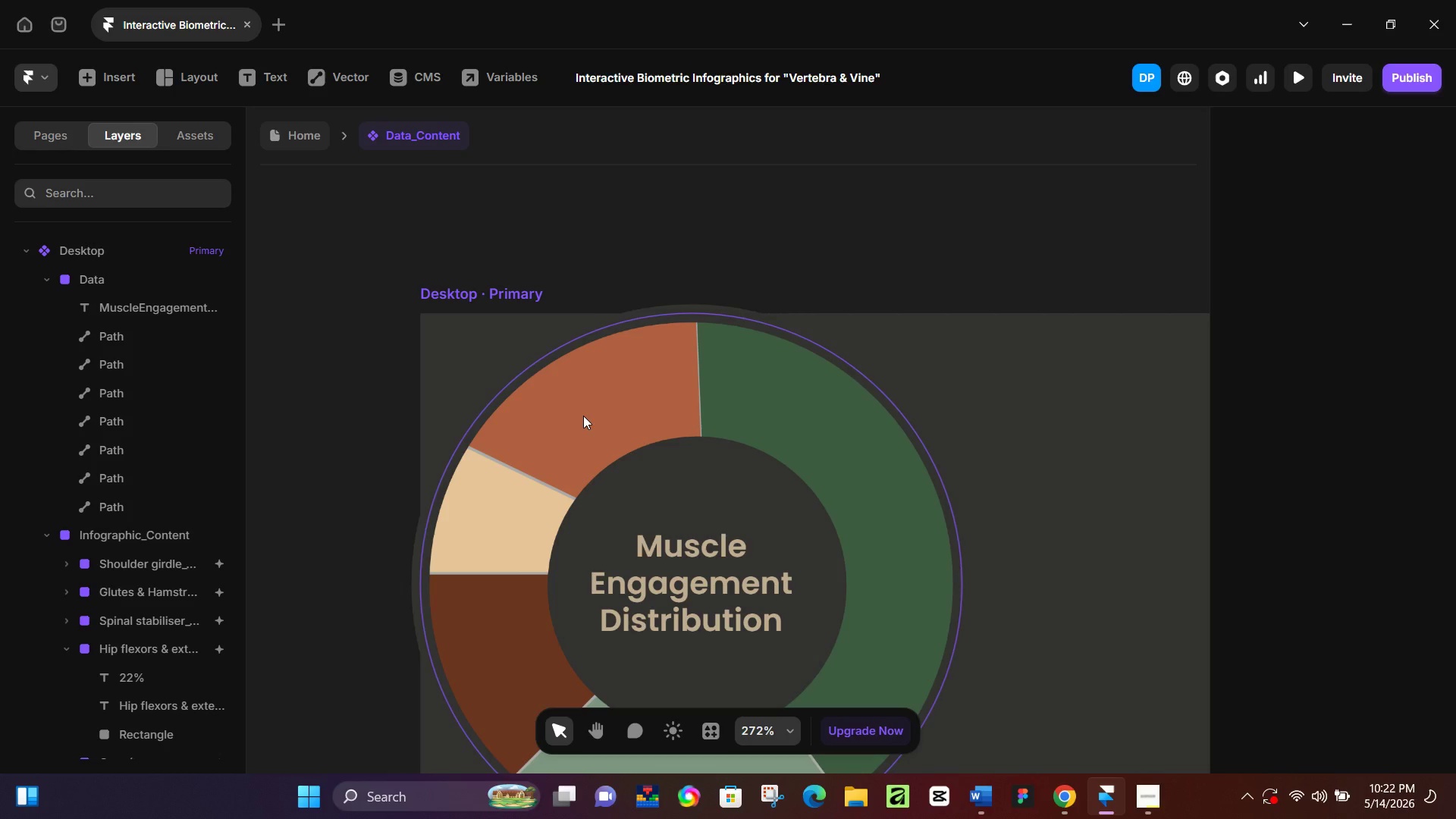 
key(T)
 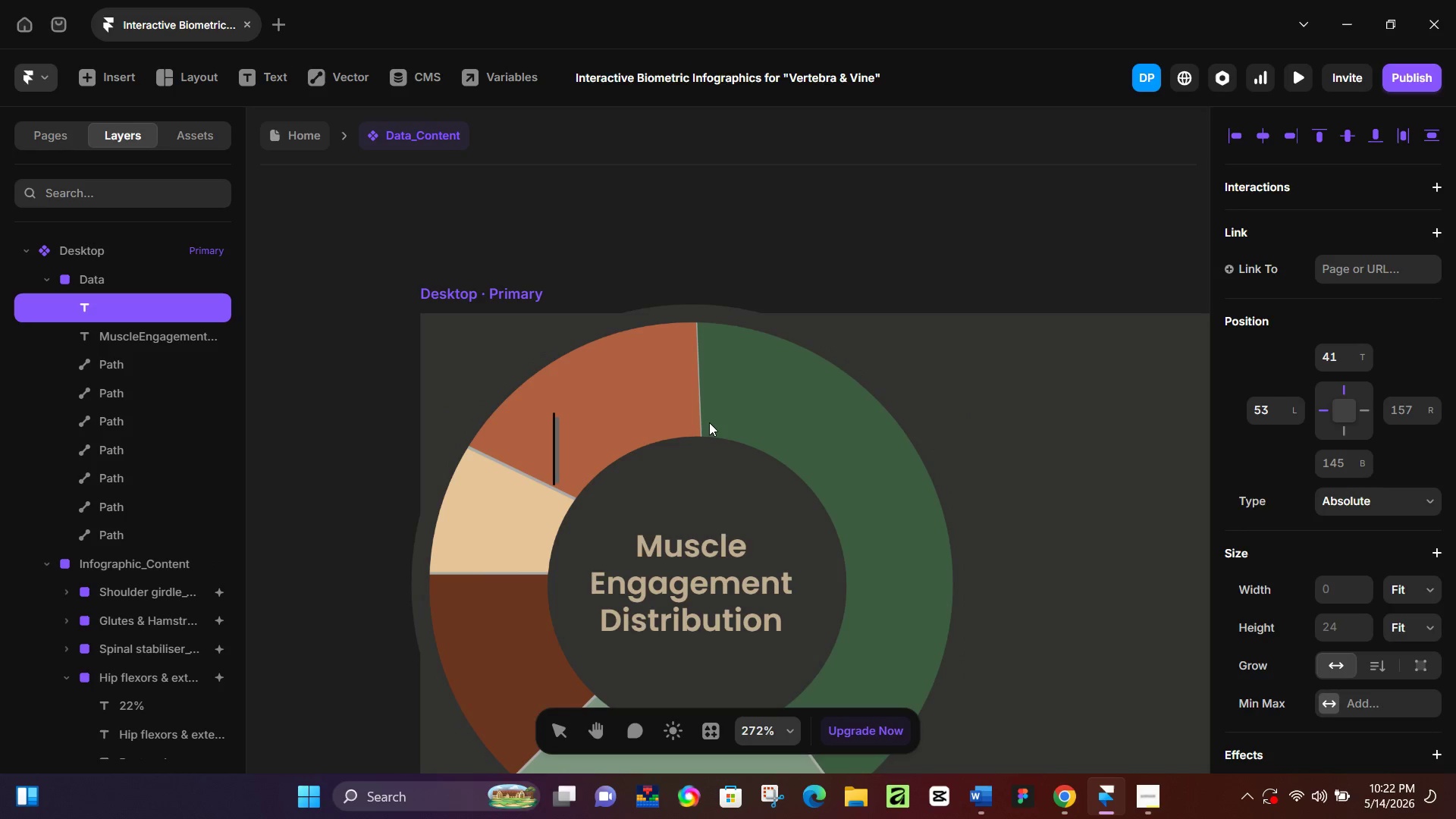 
type(38)
 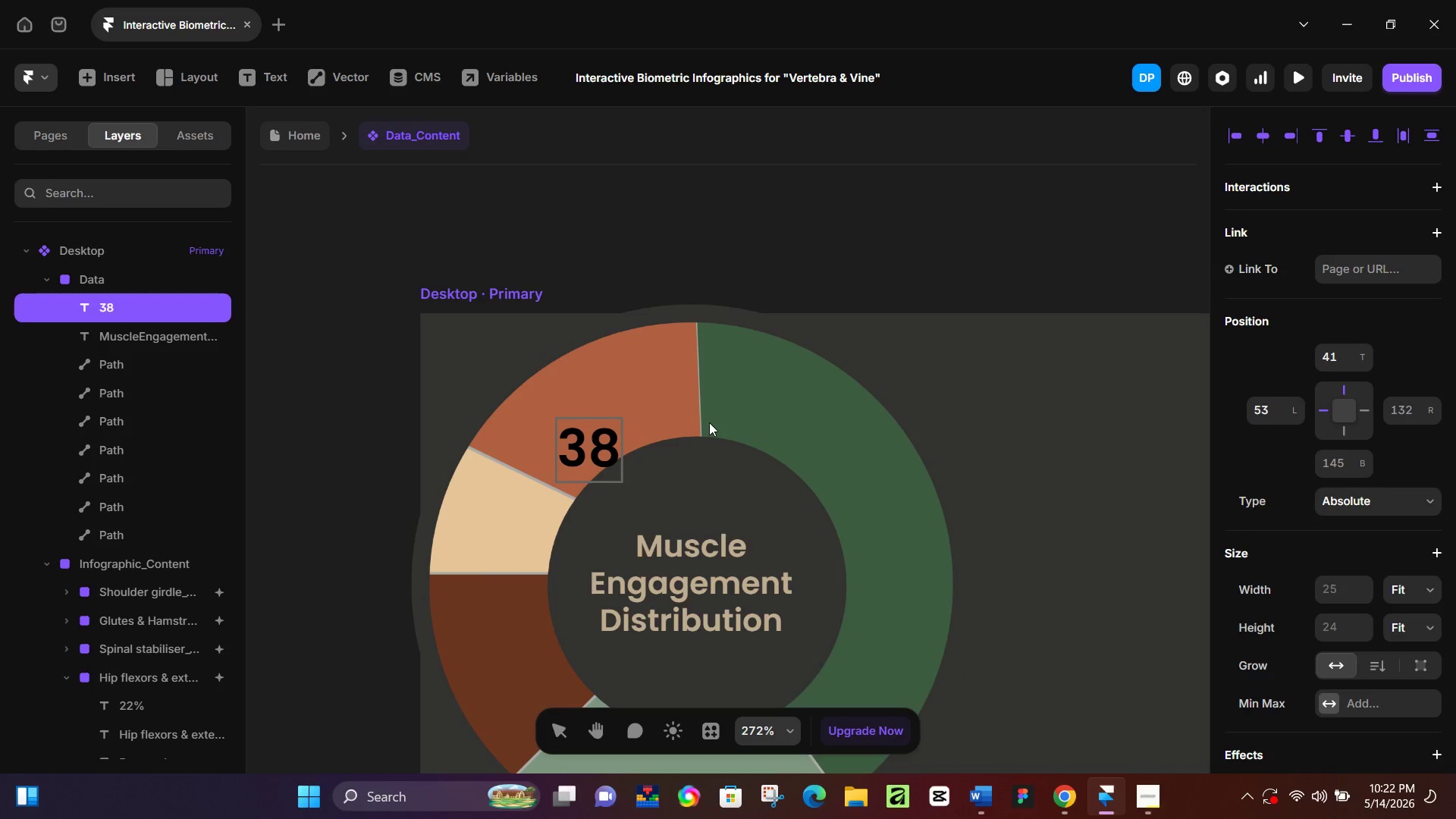 
type(% Core)
 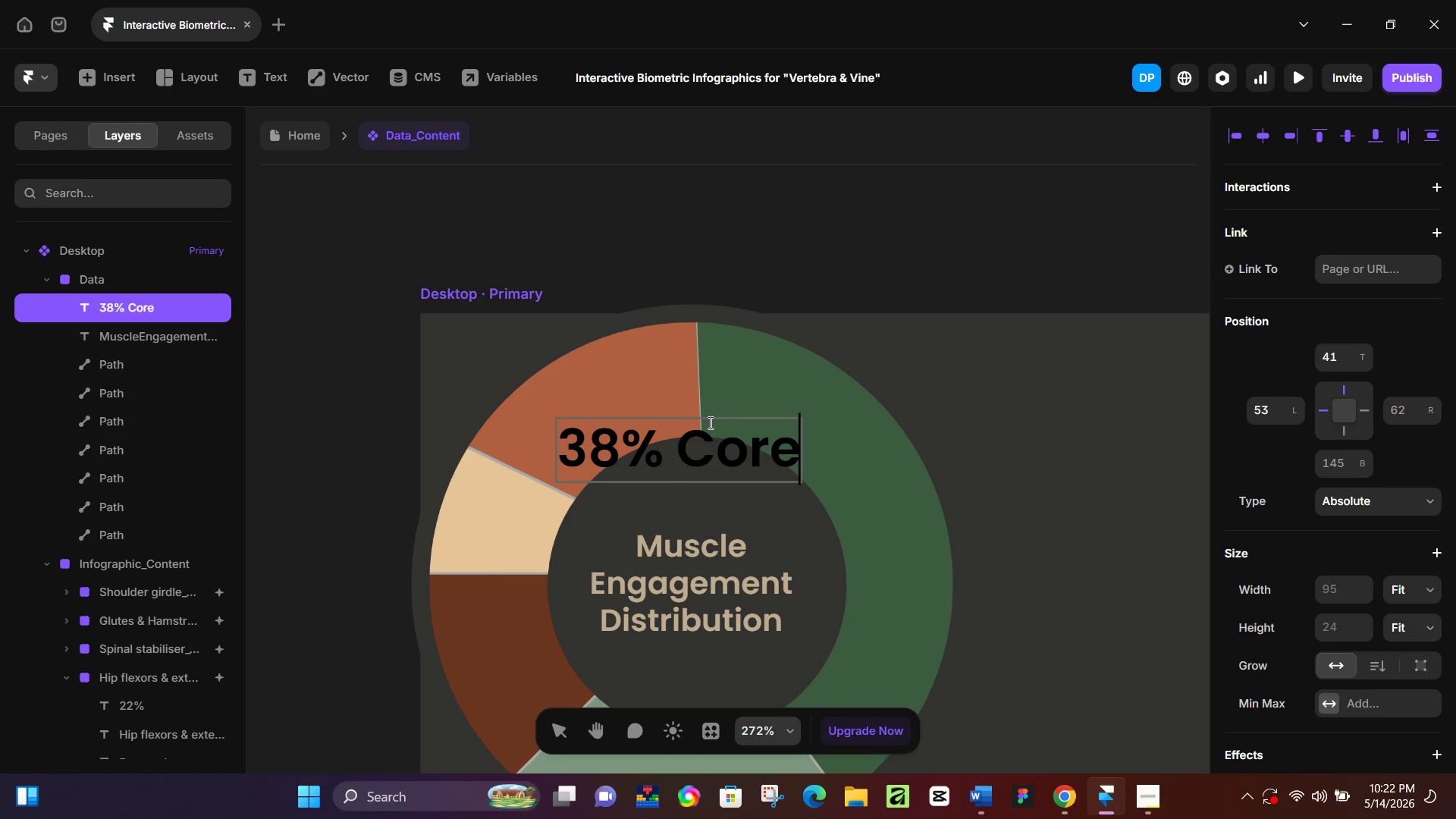 
key(Control+ControlLeft)
 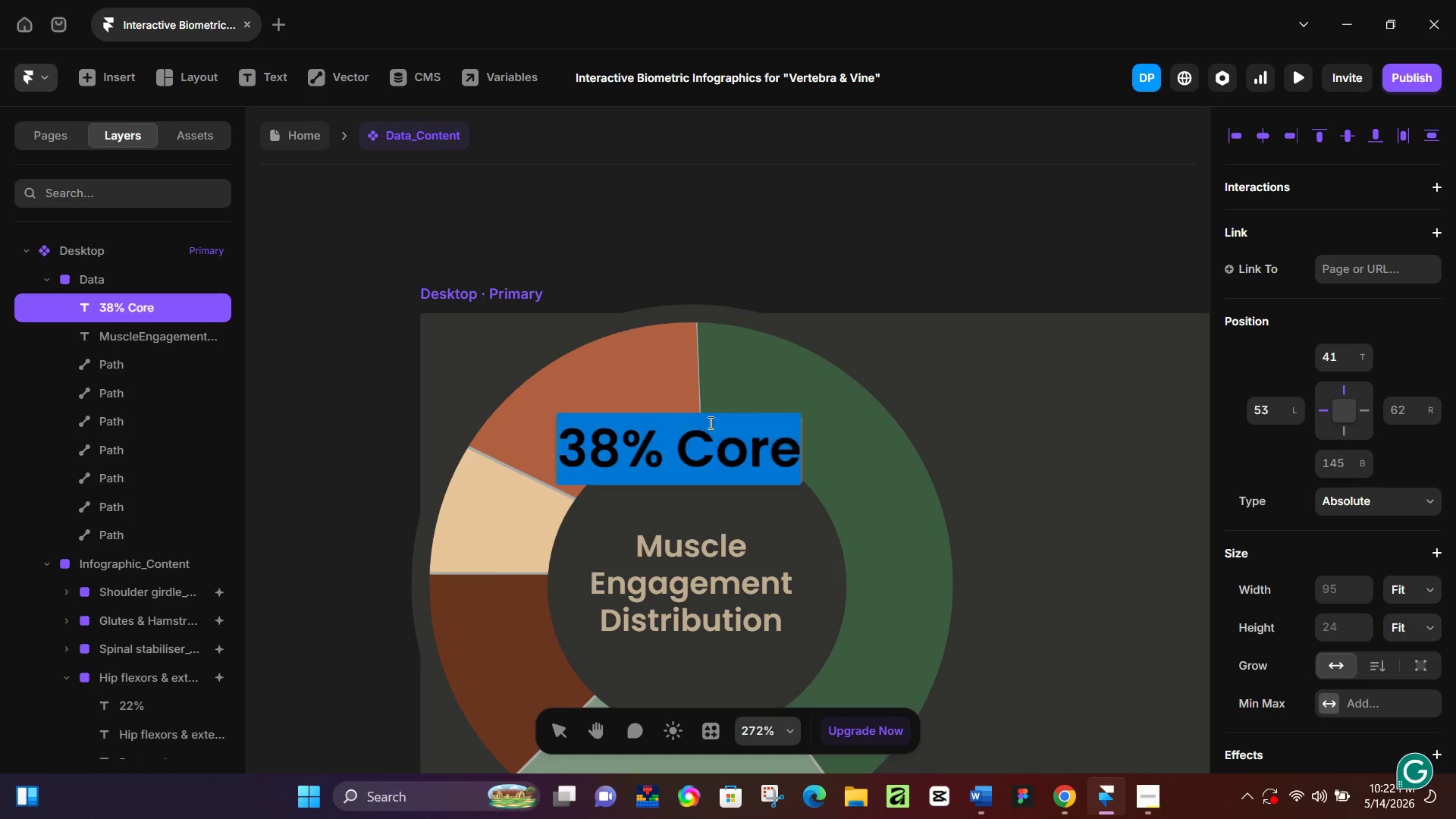 
key(Control+A)
 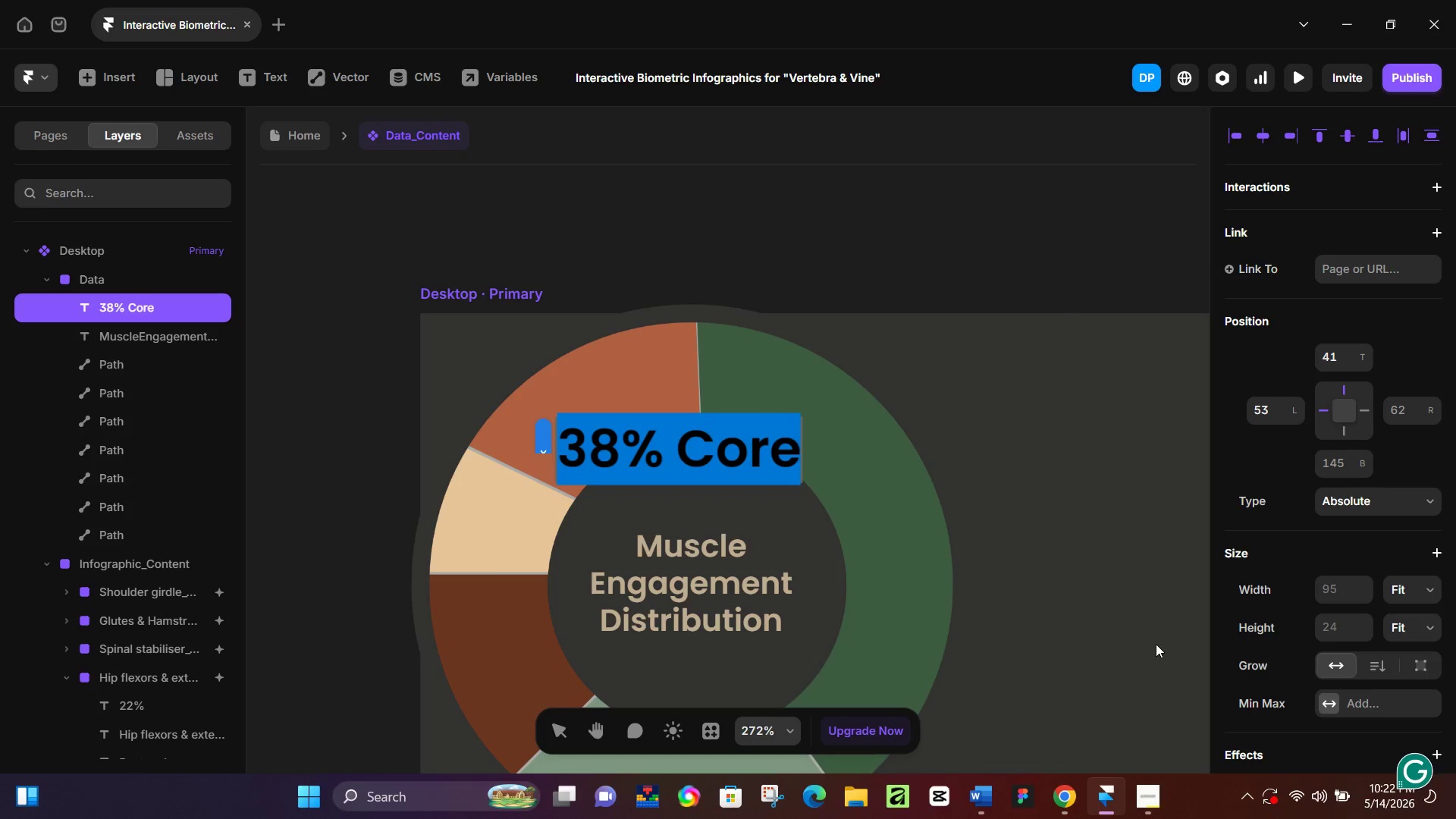 
scroll: coordinate [1323, 635], scroll_direction: down, amount: 5.0
 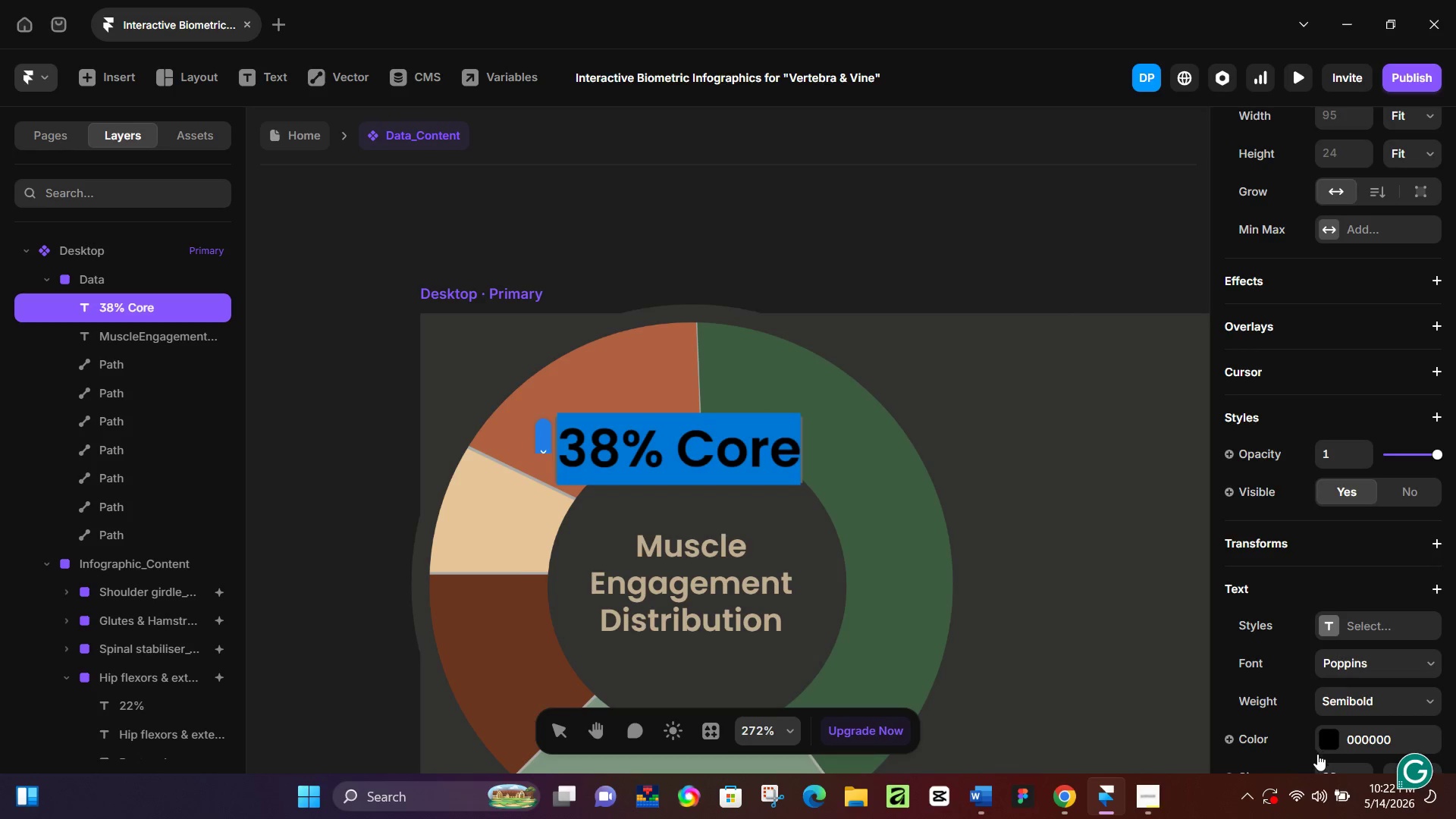 
left_click([1323, 745])
 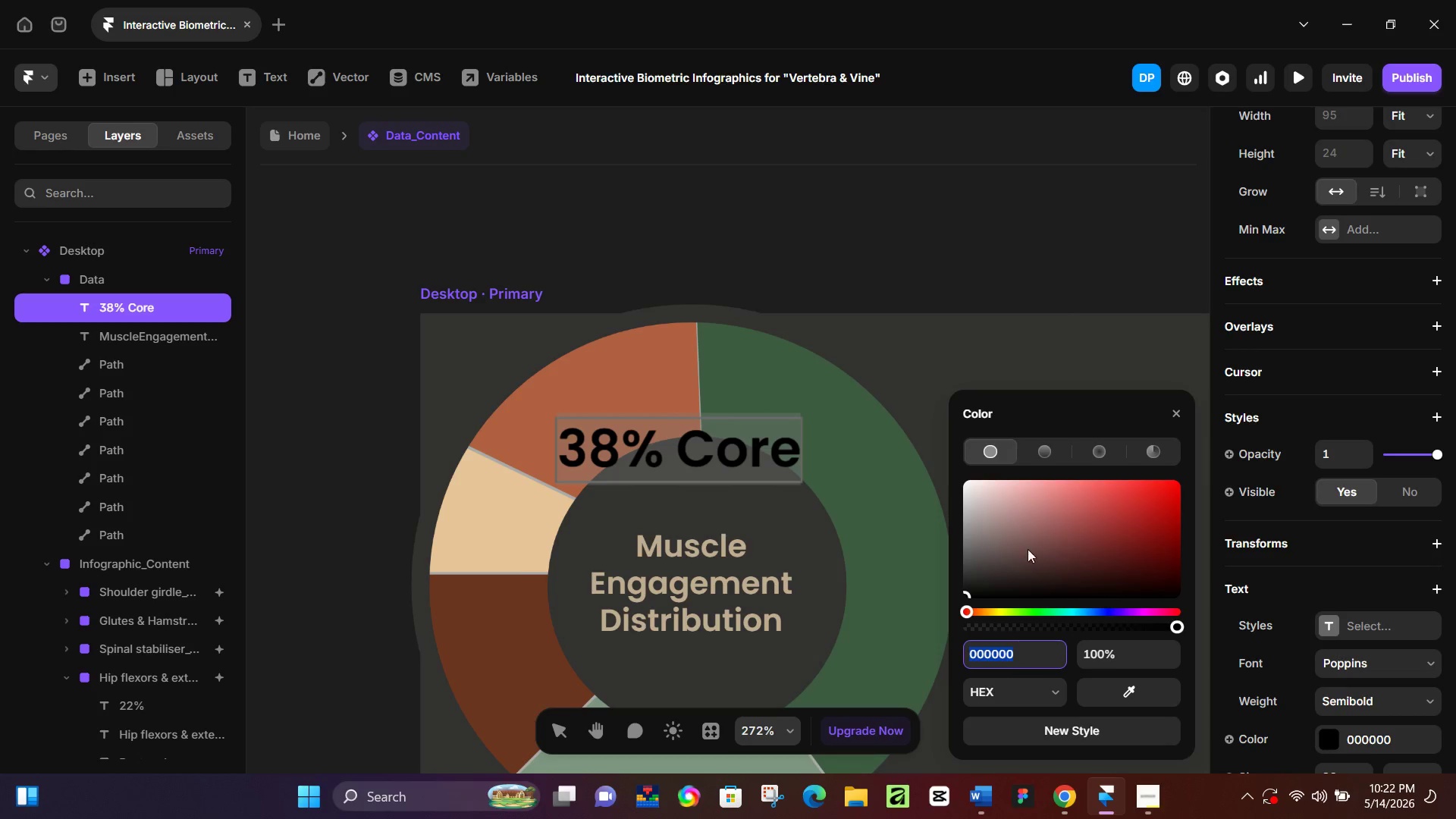 
left_click_drag(start_coordinate=[998, 528], to_coordinate=[980, 553])
 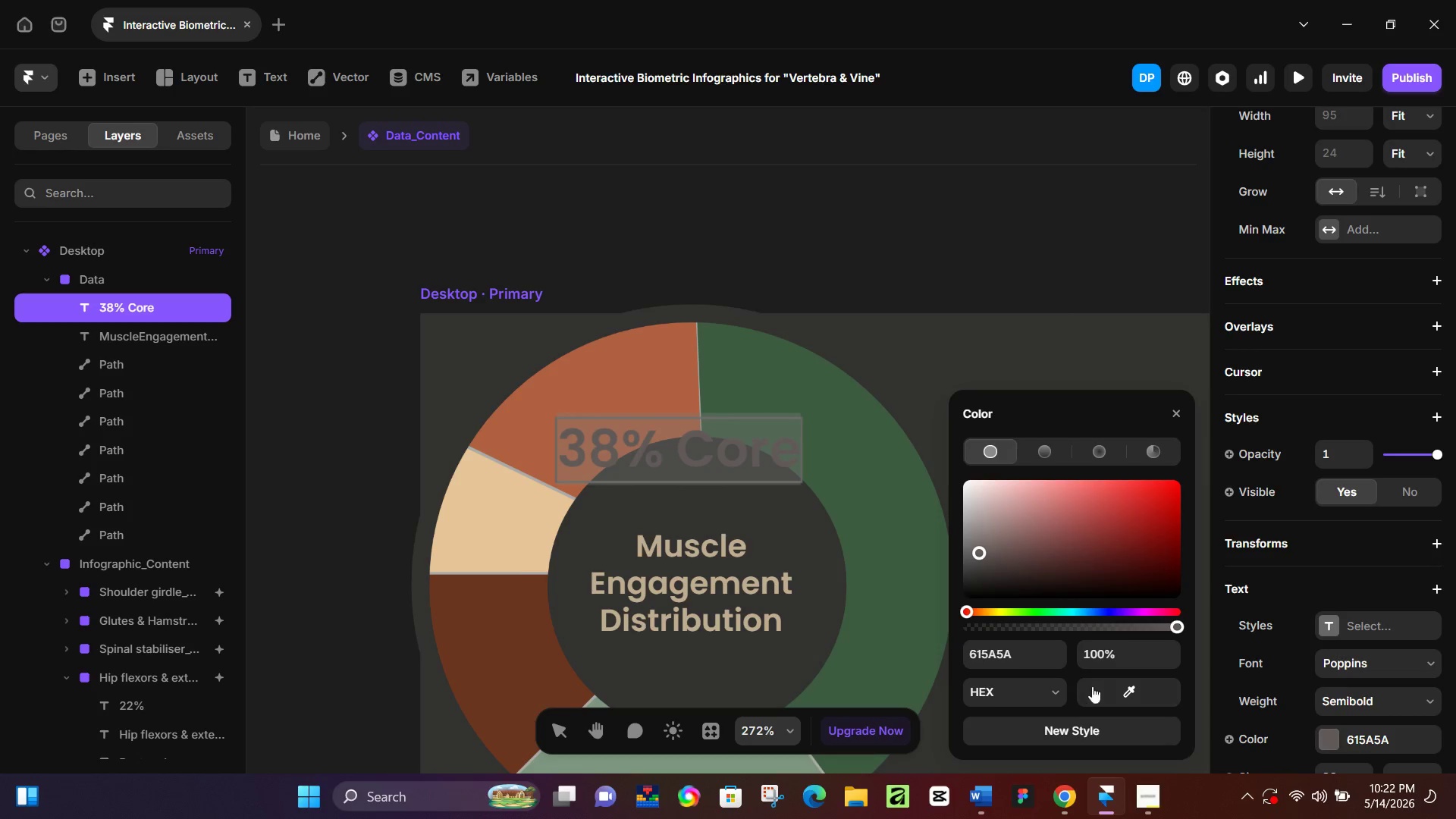 
left_click_drag(start_coordinate=[1106, 693], to_coordinate=[736, 582])
 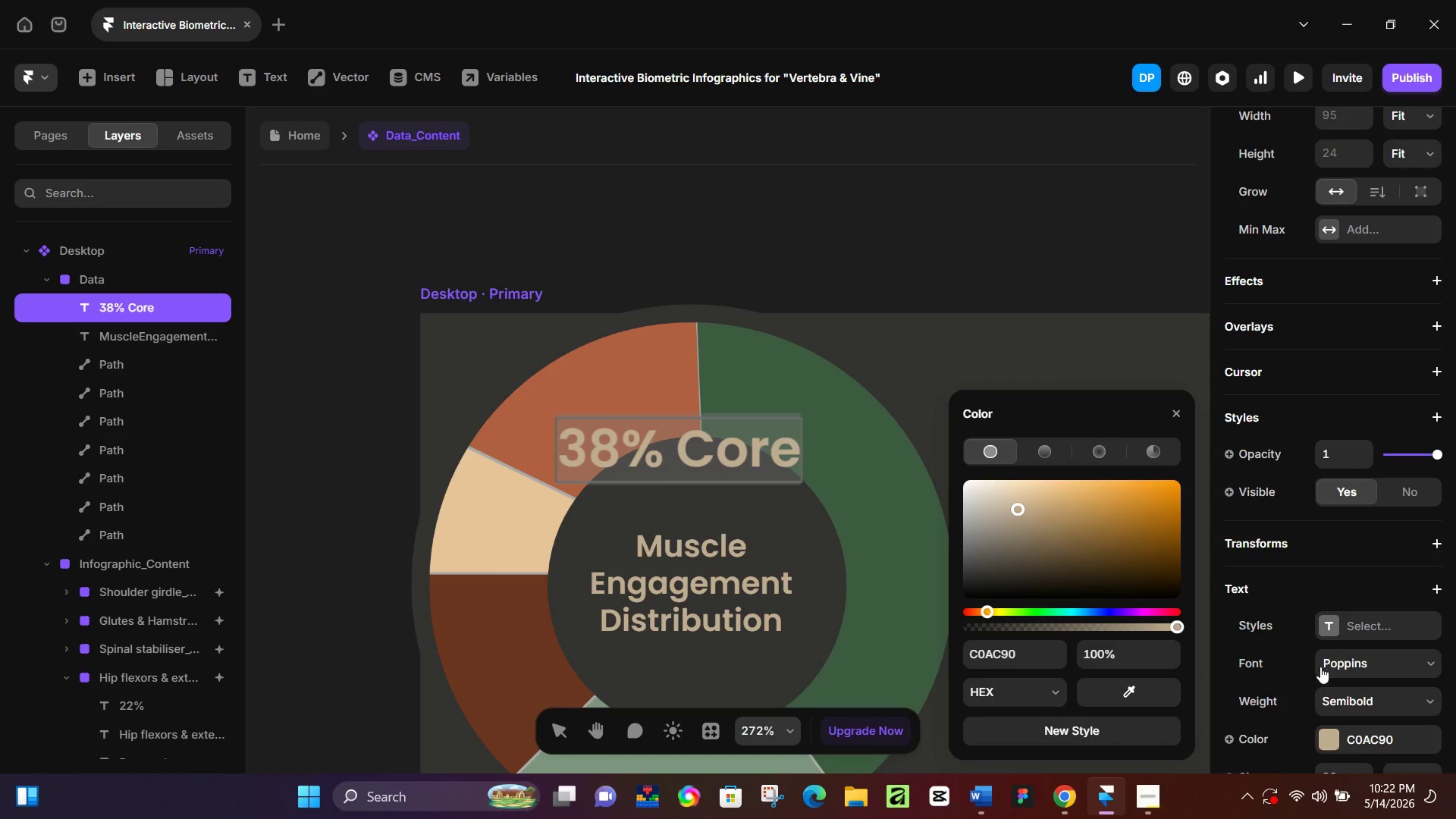 
left_click([1333, 690])
 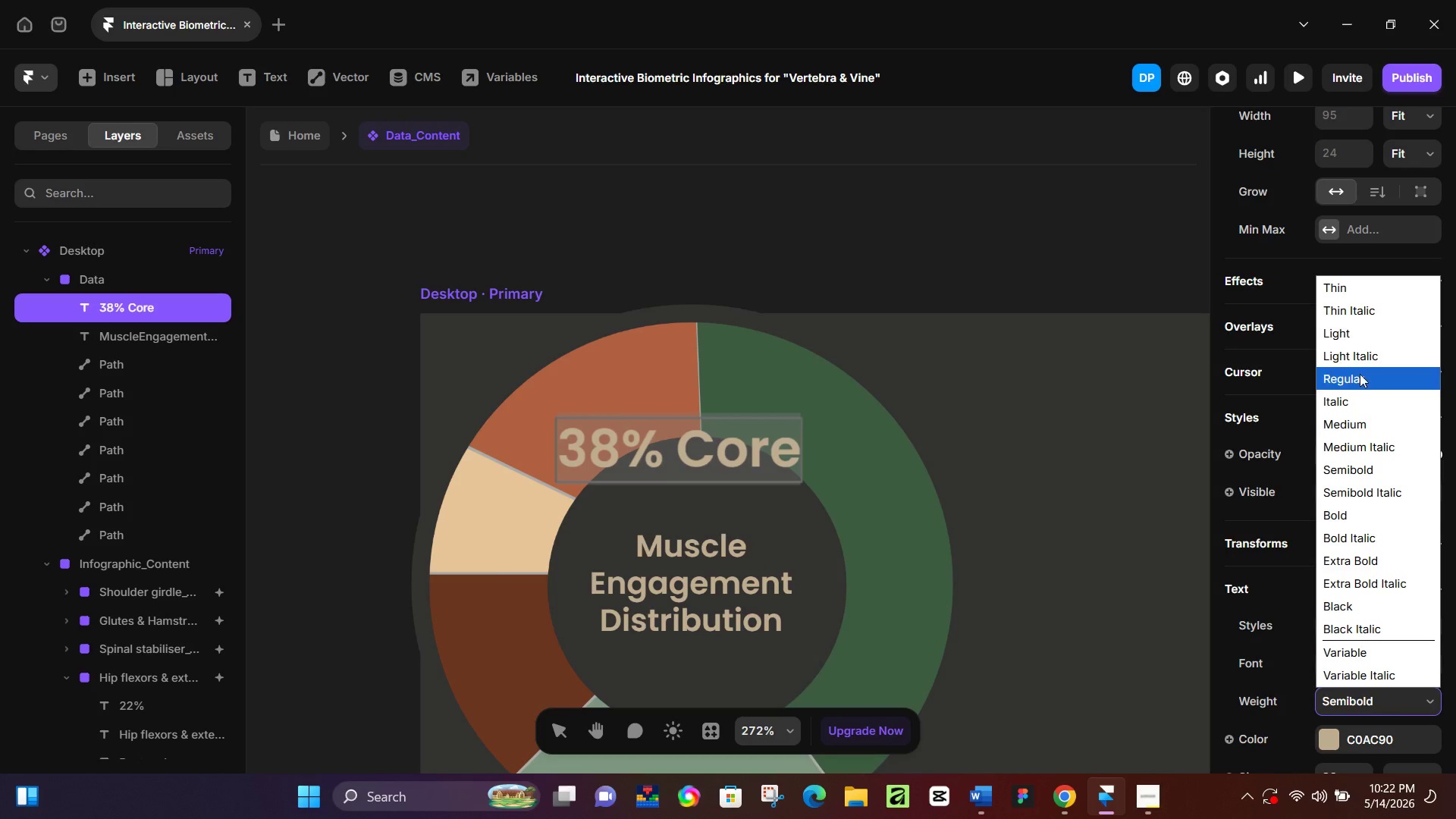 
left_click([1368, 338])
 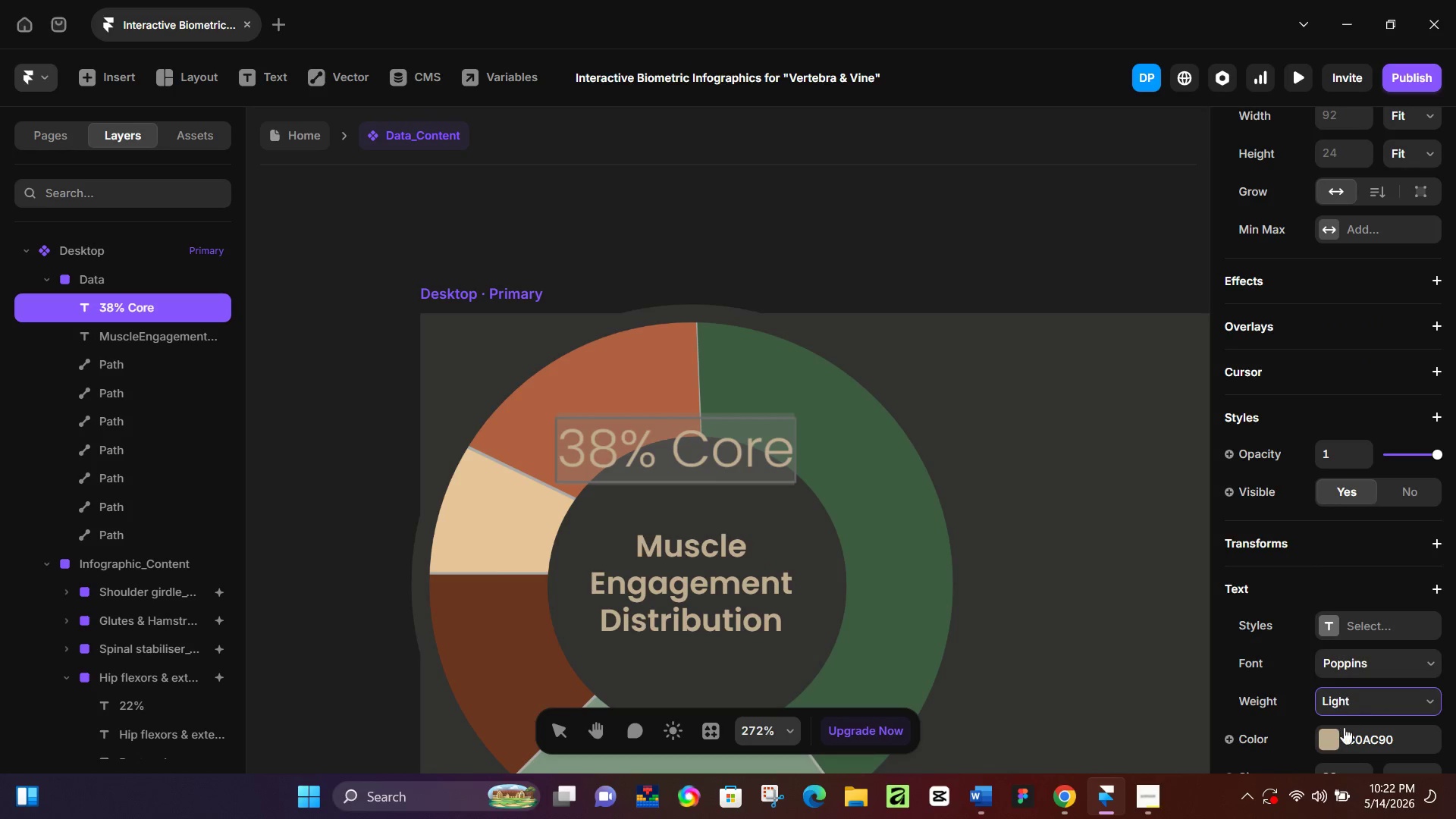 
scroll: coordinate [1338, 662], scroll_direction: down, amount: 2.0
 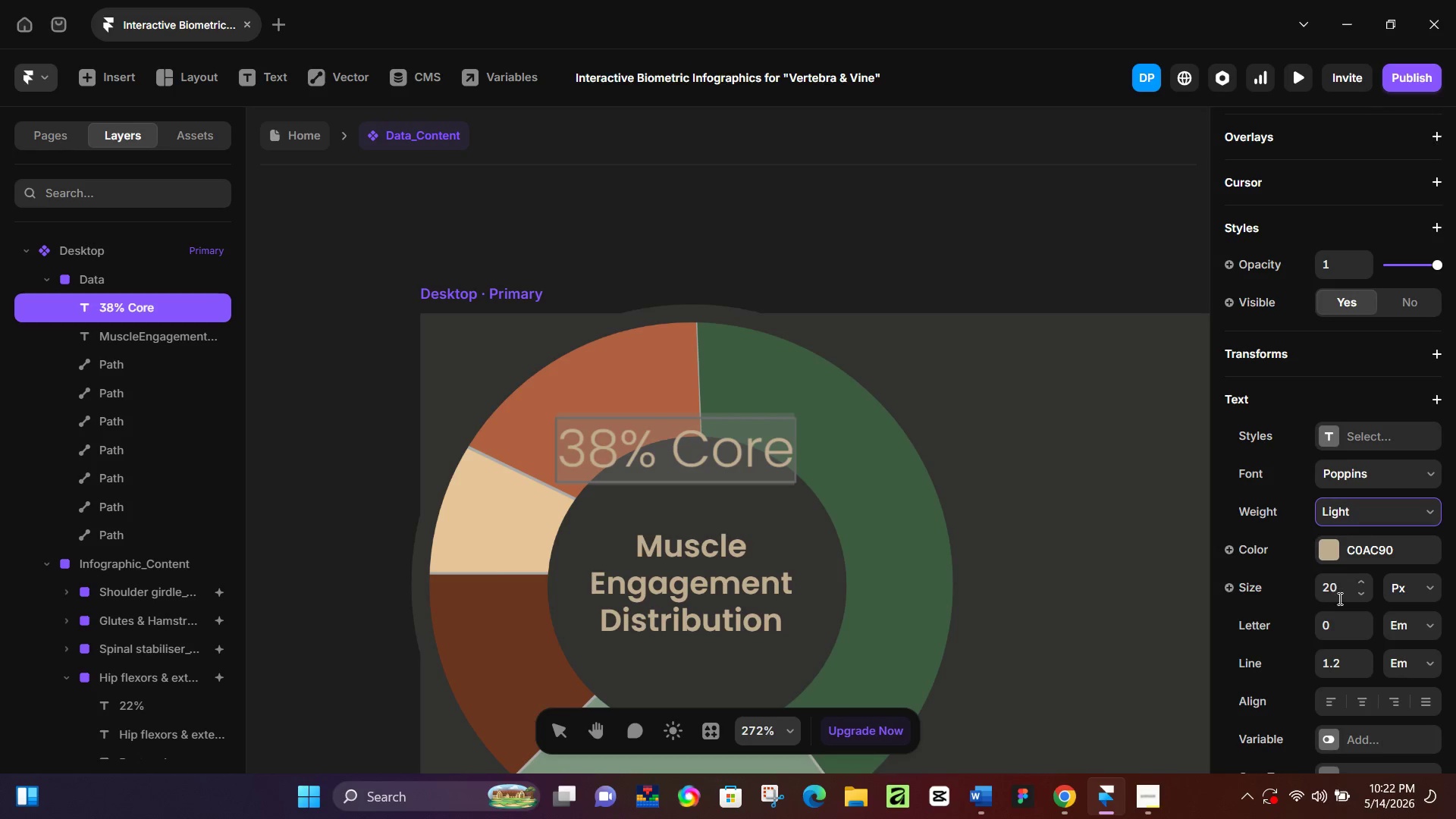 
left_click([1341, 594])
 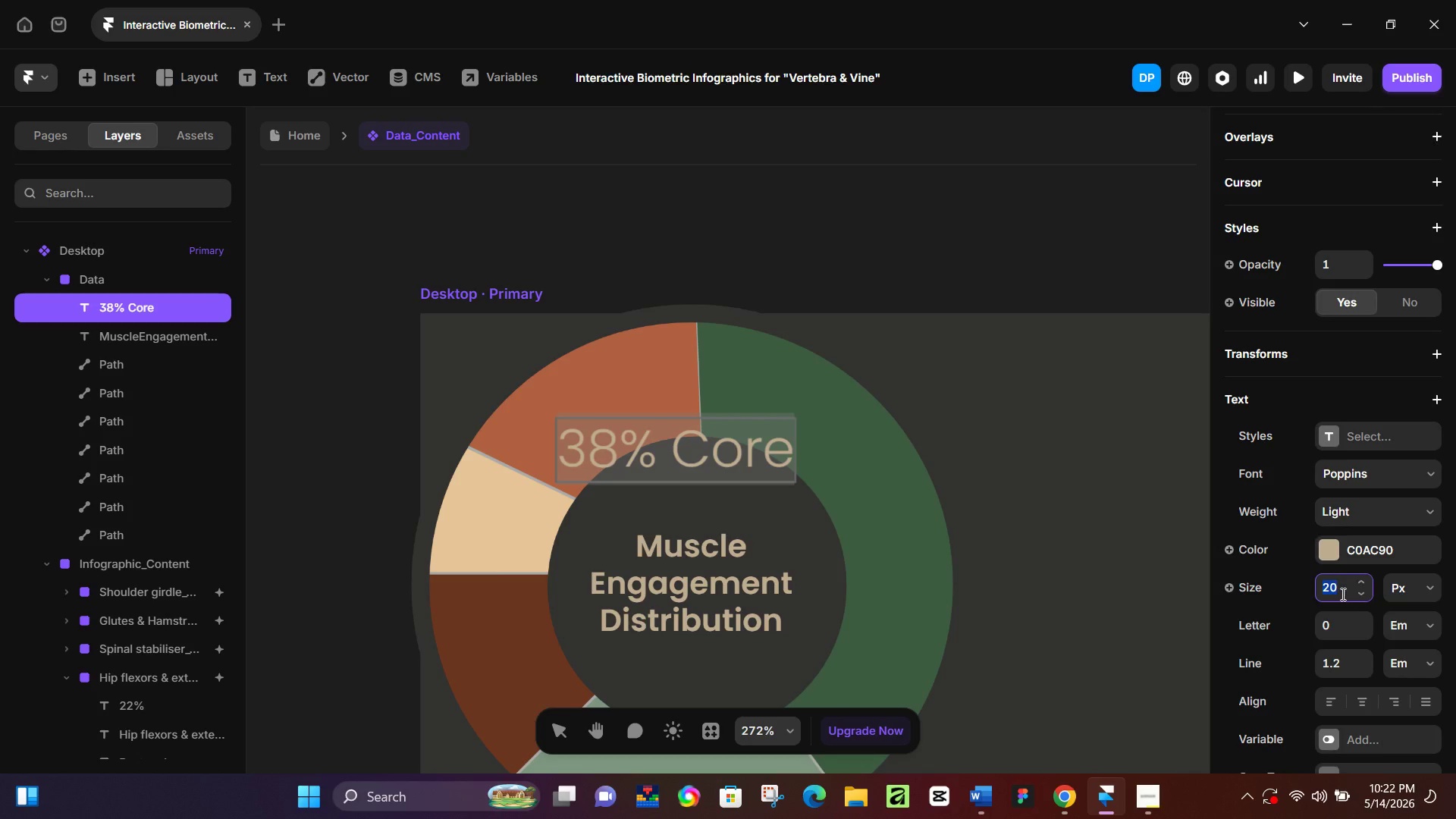 
key(Numpad1)
 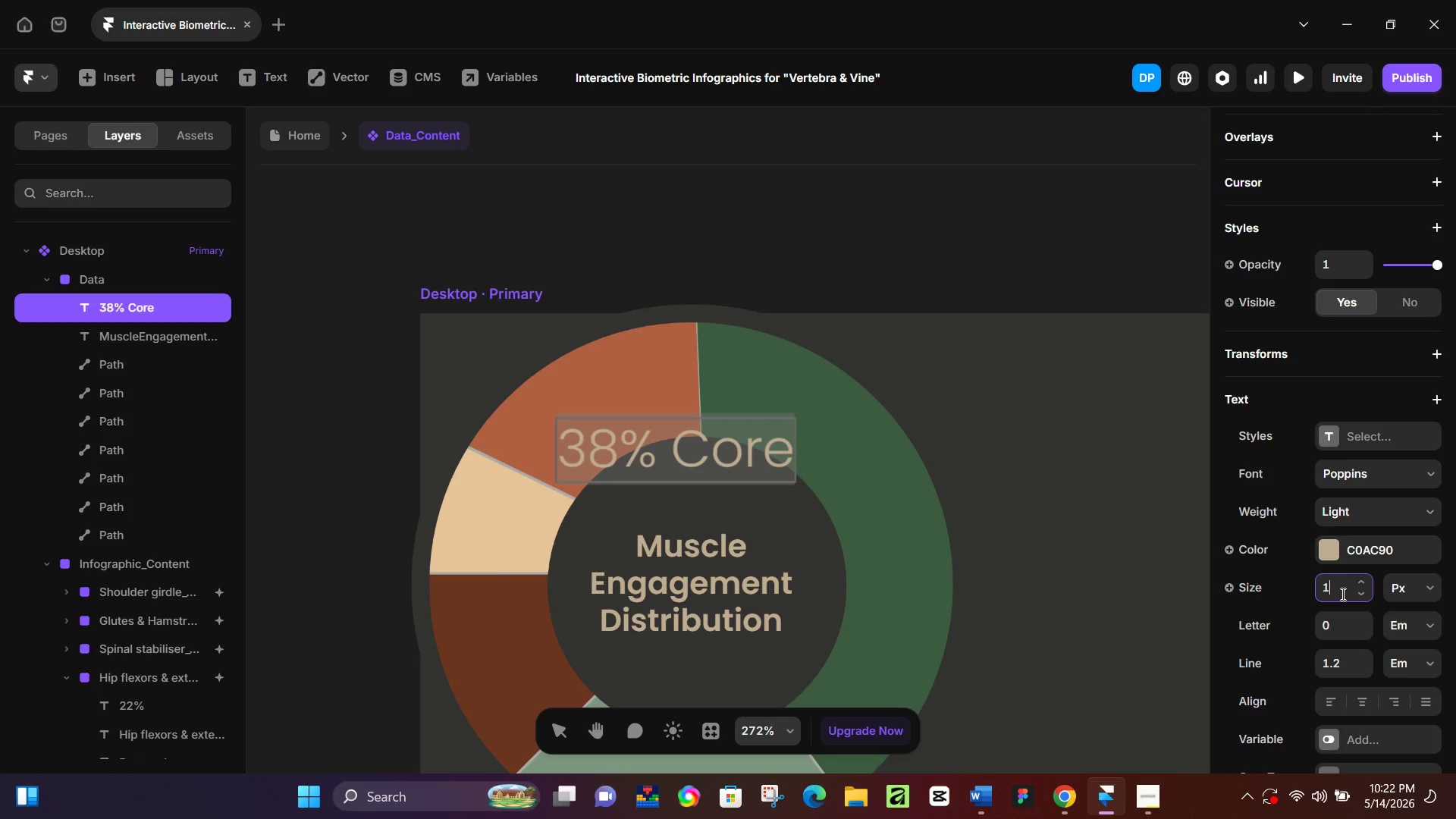 
key(Numpad0)
 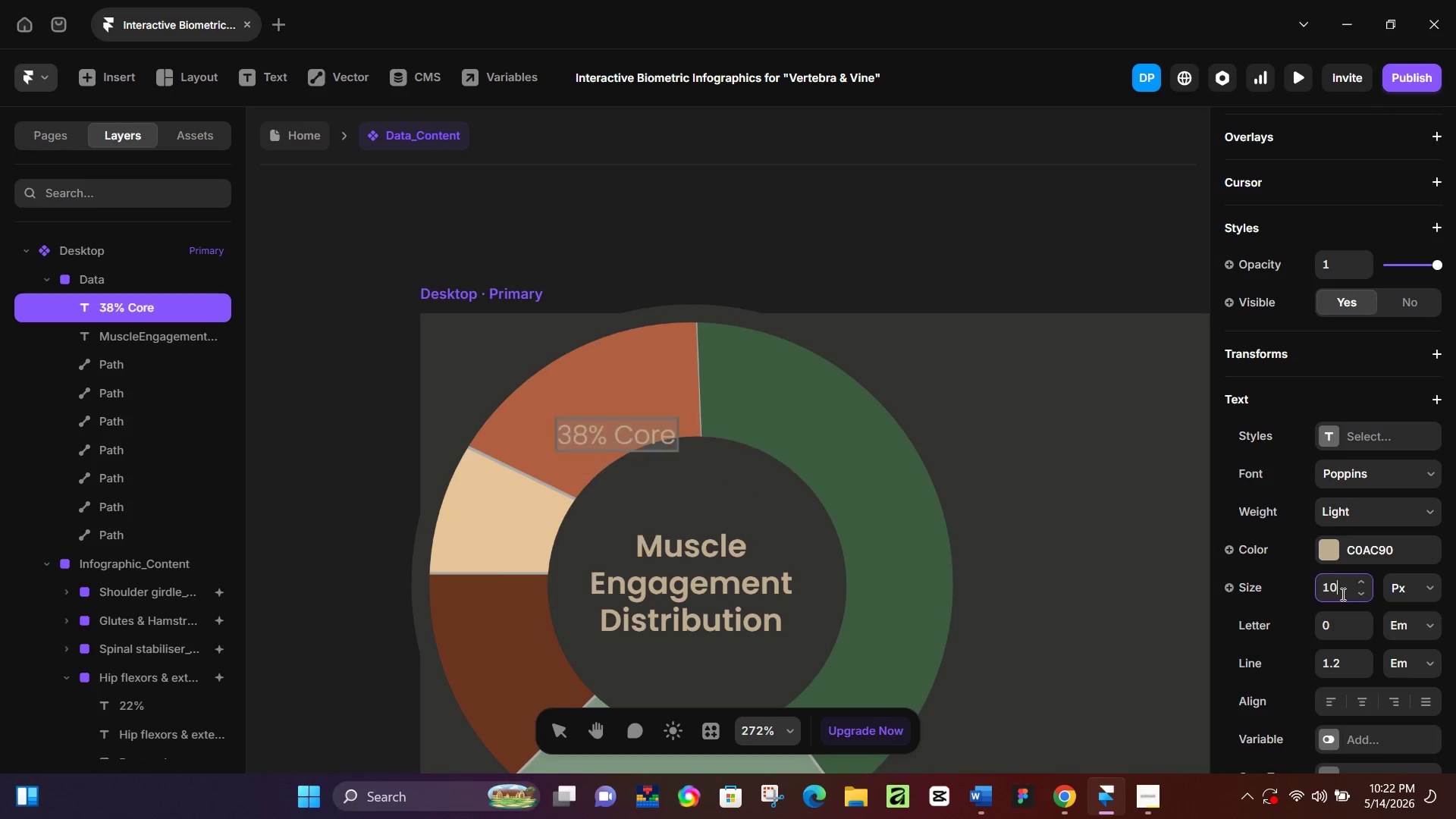 
key(NumpadEnter)
 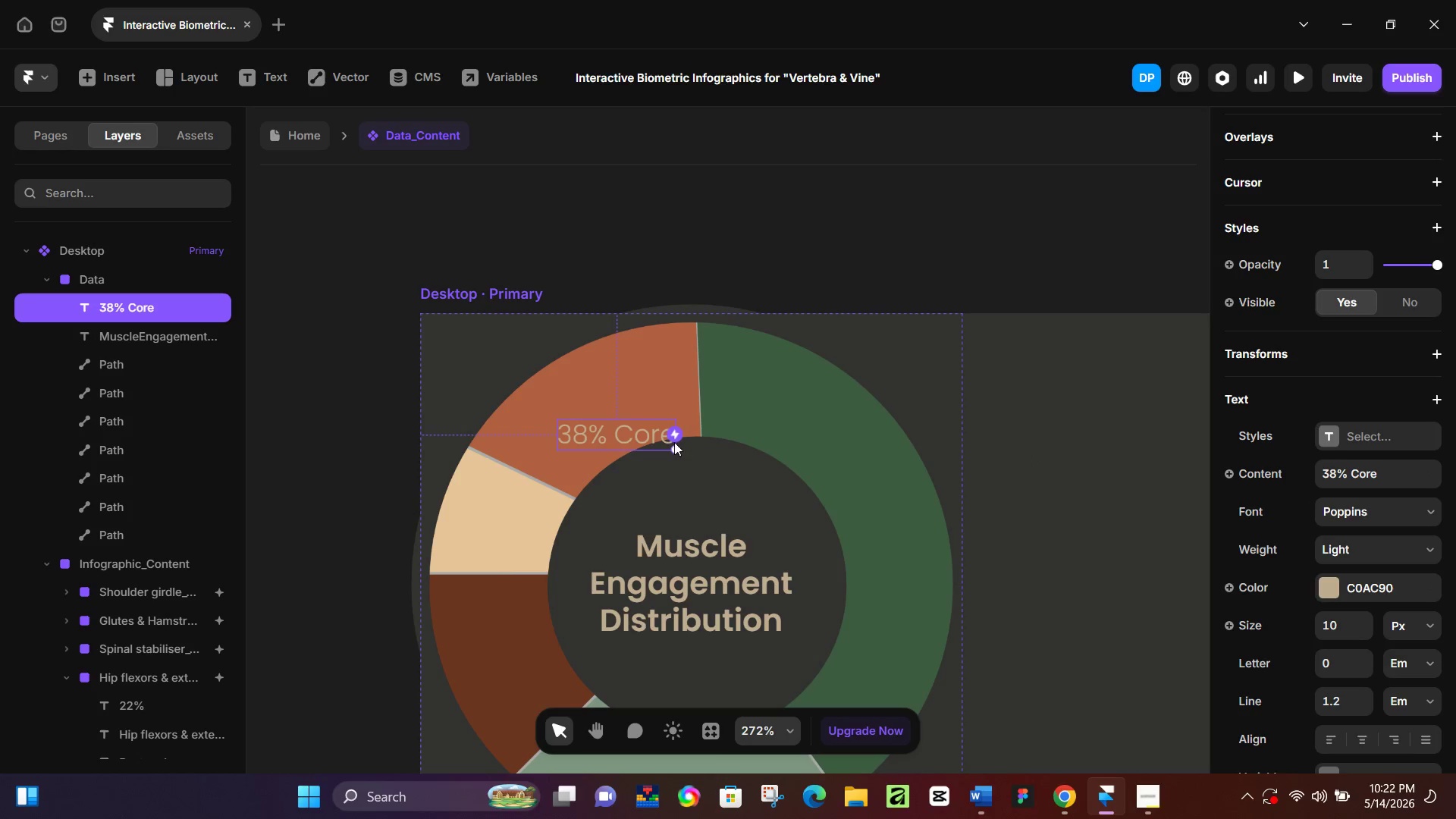 
left_click_drag(start_coordinate=[646, 431], to_coordinate=[912, 497])
 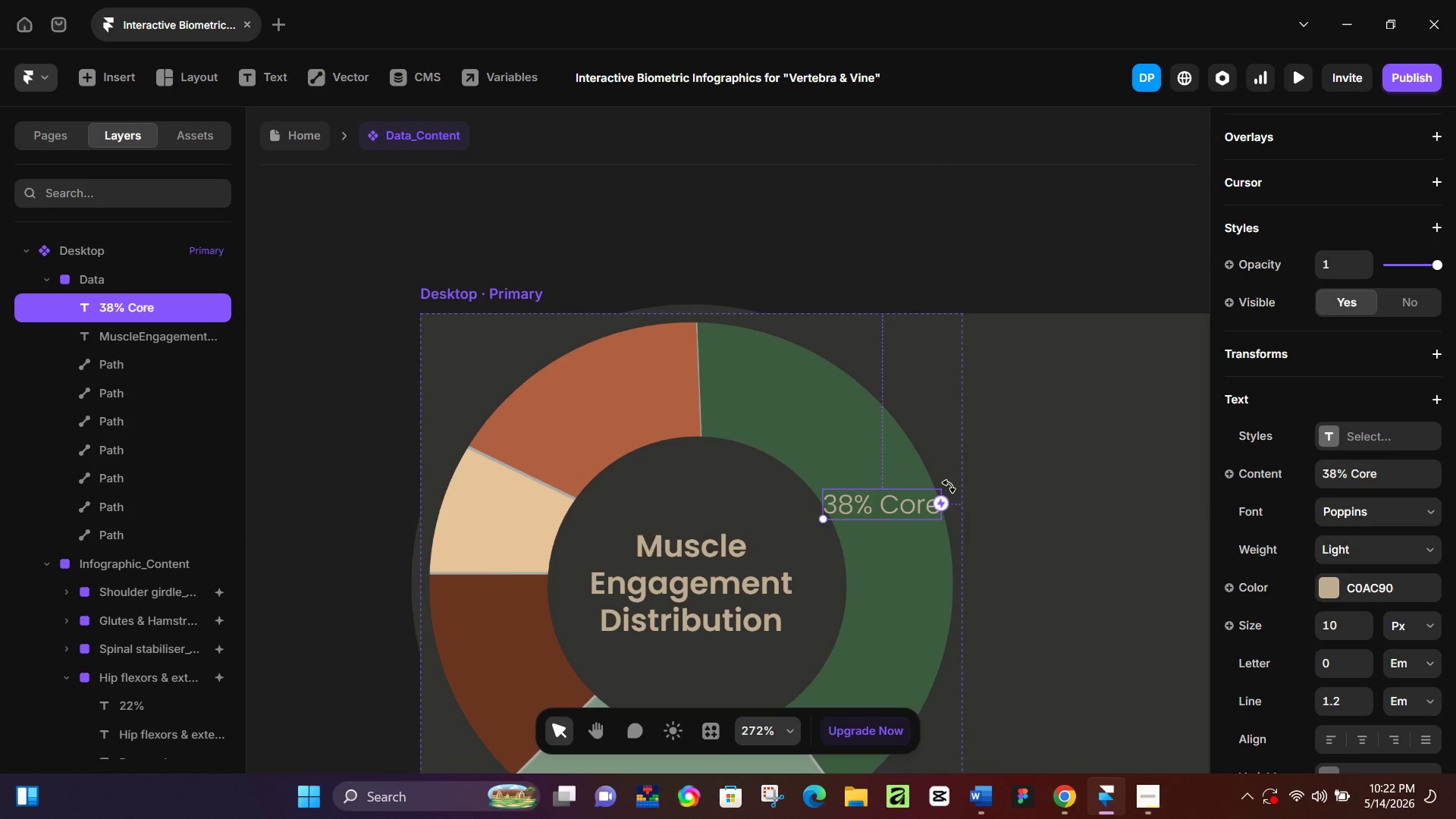 
left_click_drag(start_coordinate=[949, 486], to_coordinate=[926, 559])
 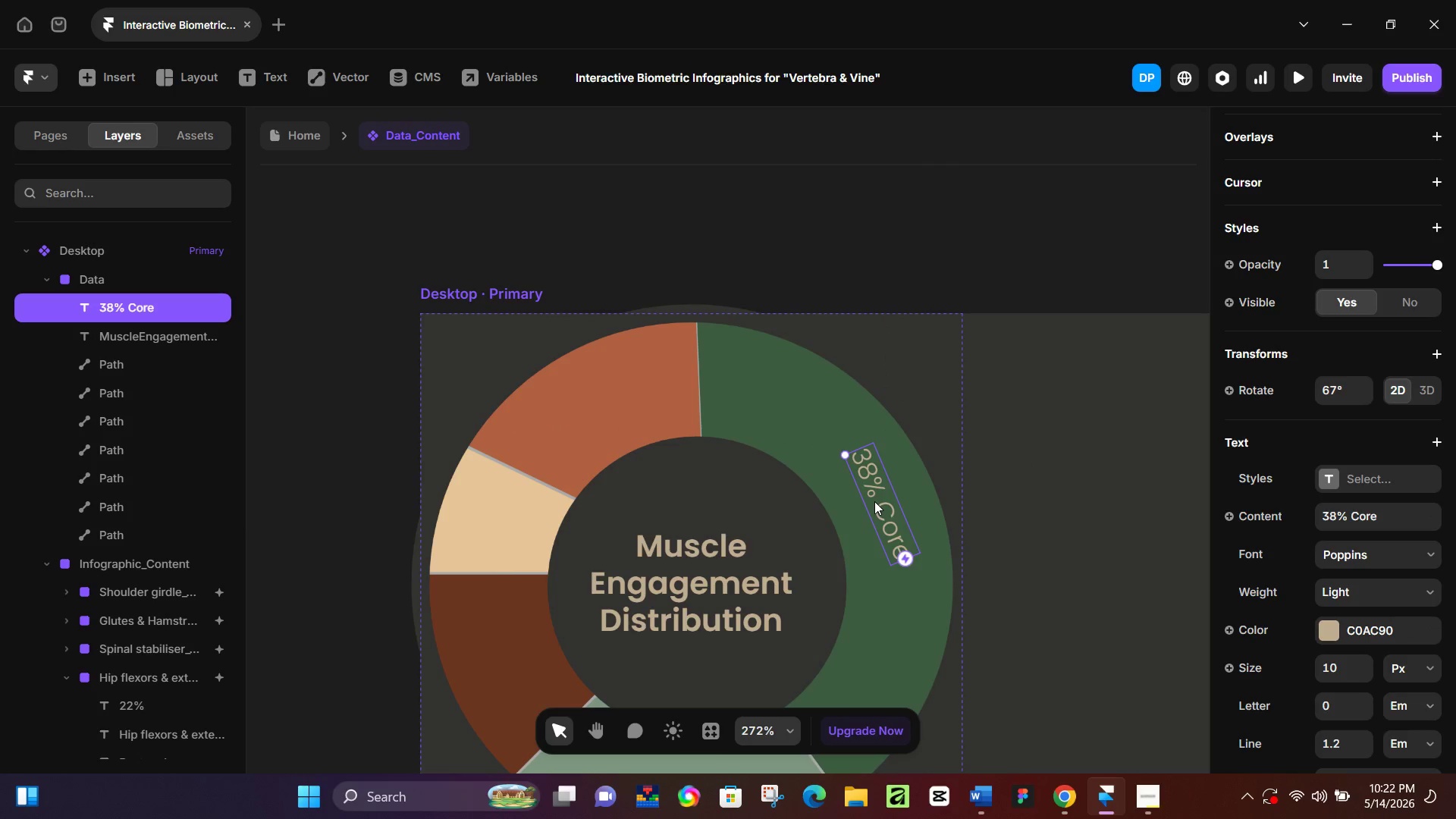 
double_click([874, 501])
 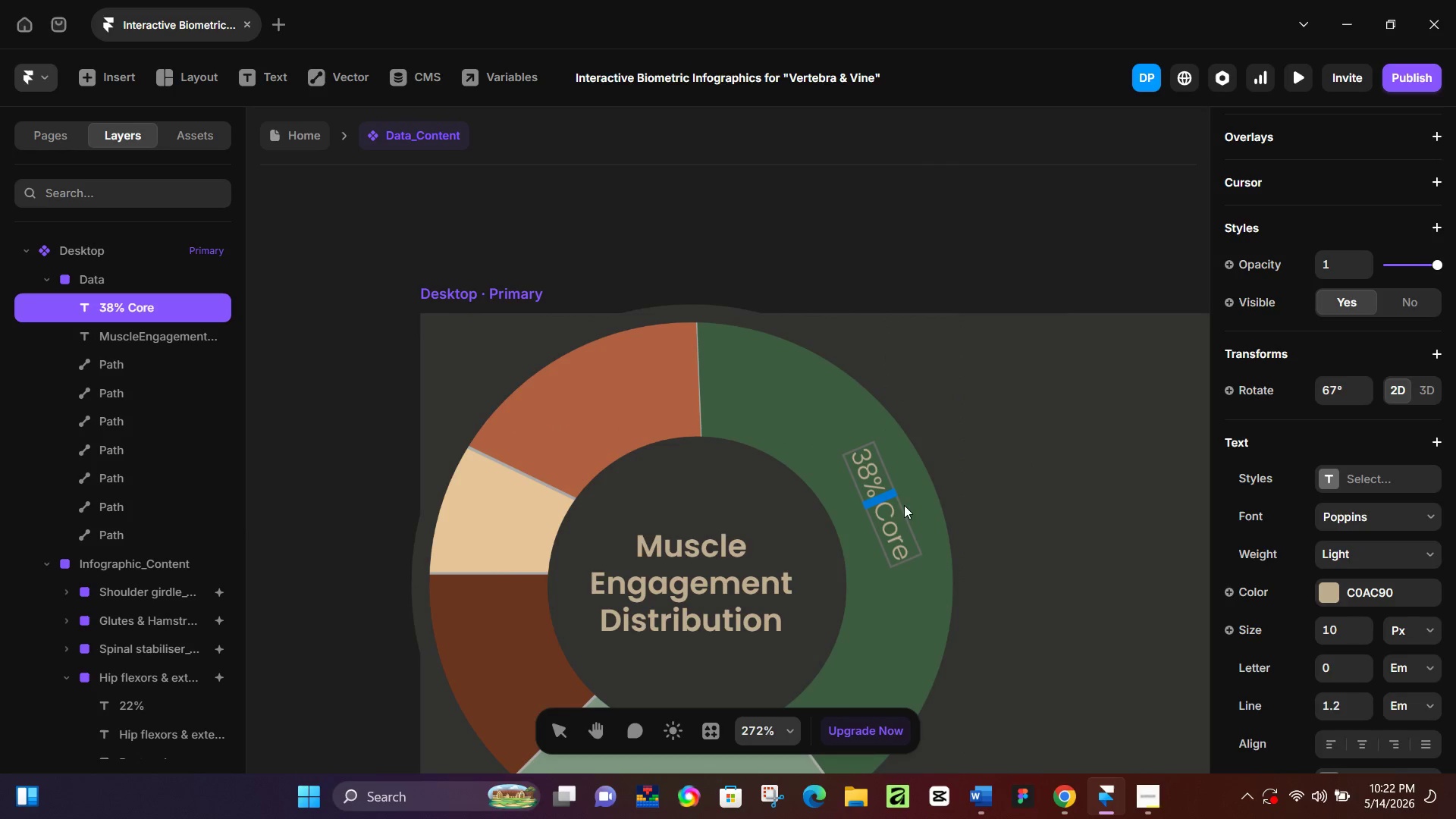 
left_click([983, 512])
 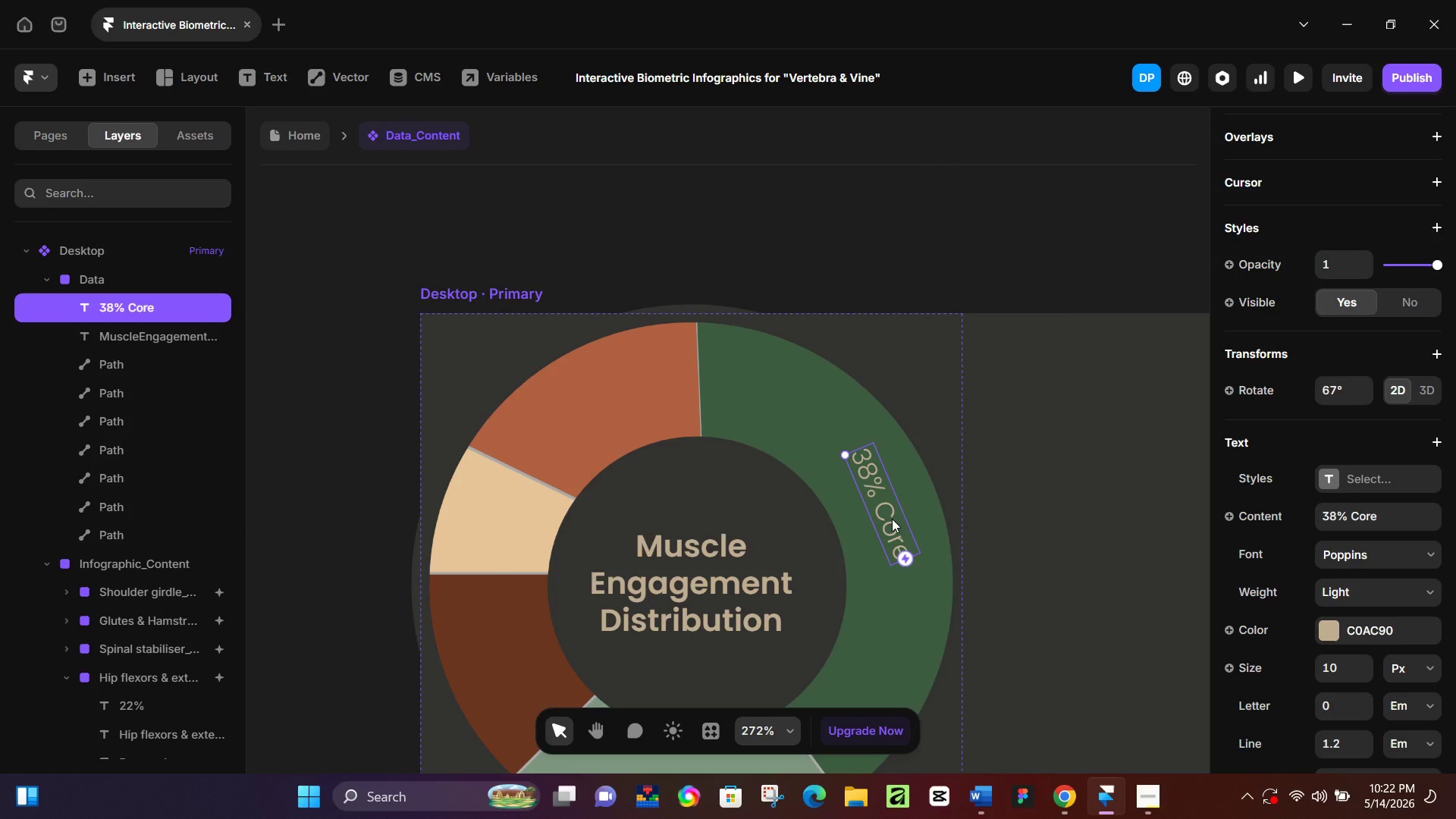 
left_click_drag(start_coordinate=[890, 516], to_coordinate=[902, 530])
 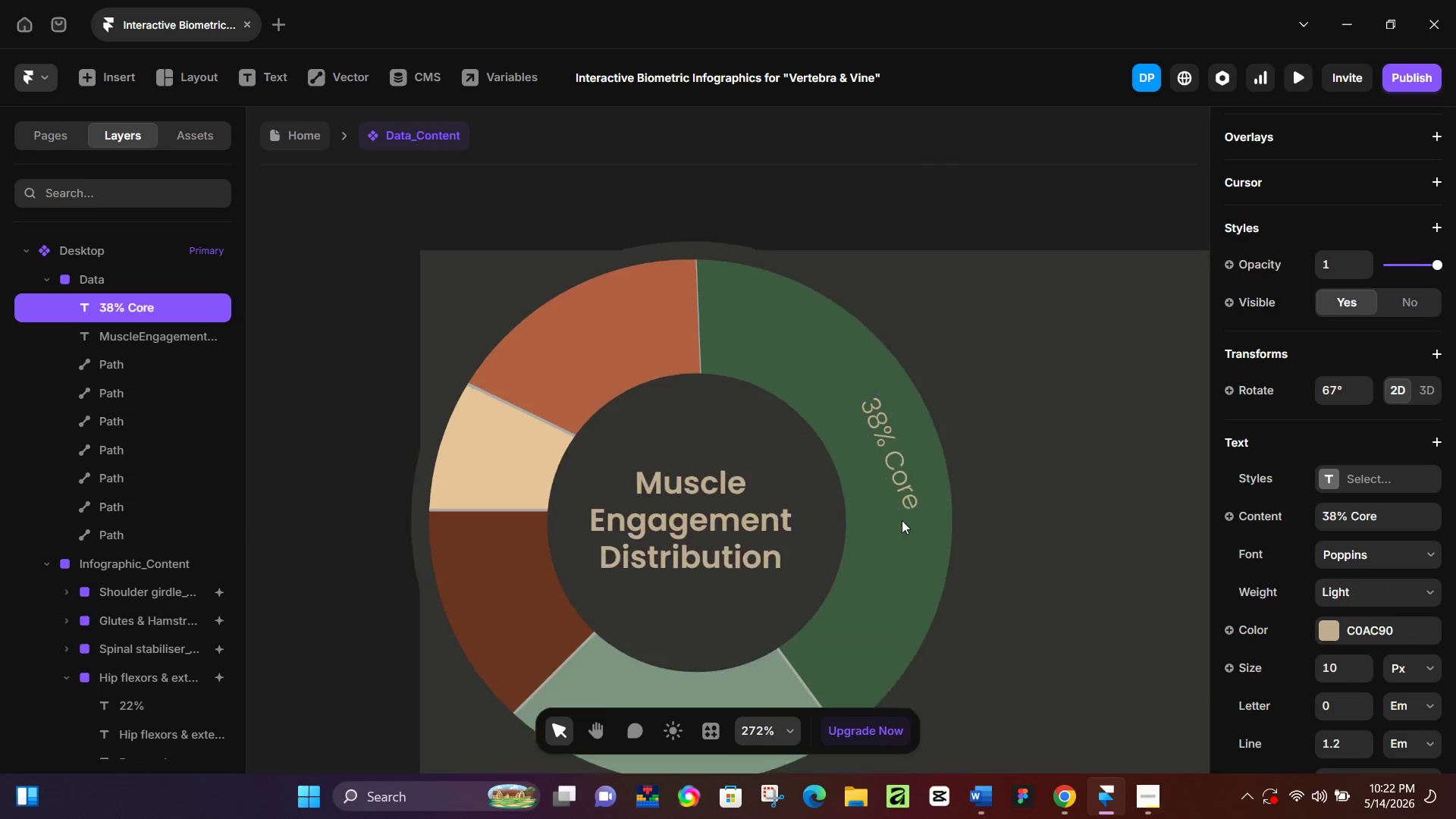 
hold_key(key=ControlLeft, duration=0.56)
scroll: coordinate [937, 483], scroll_direction: down, amount: 9.0
 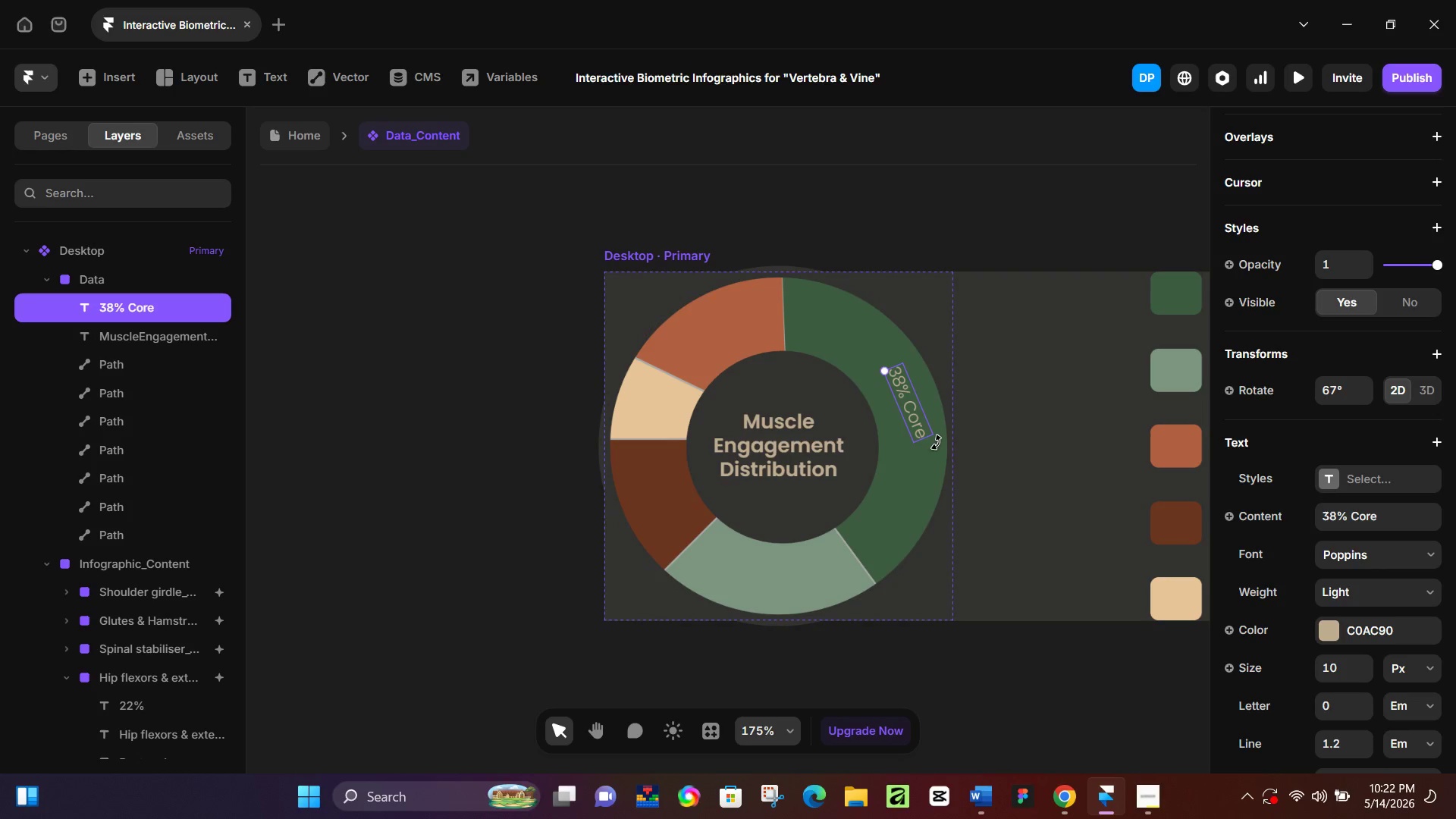 
left_click_drag(start_coordinate=[937, 434], to_coordinate=[934, 448])
 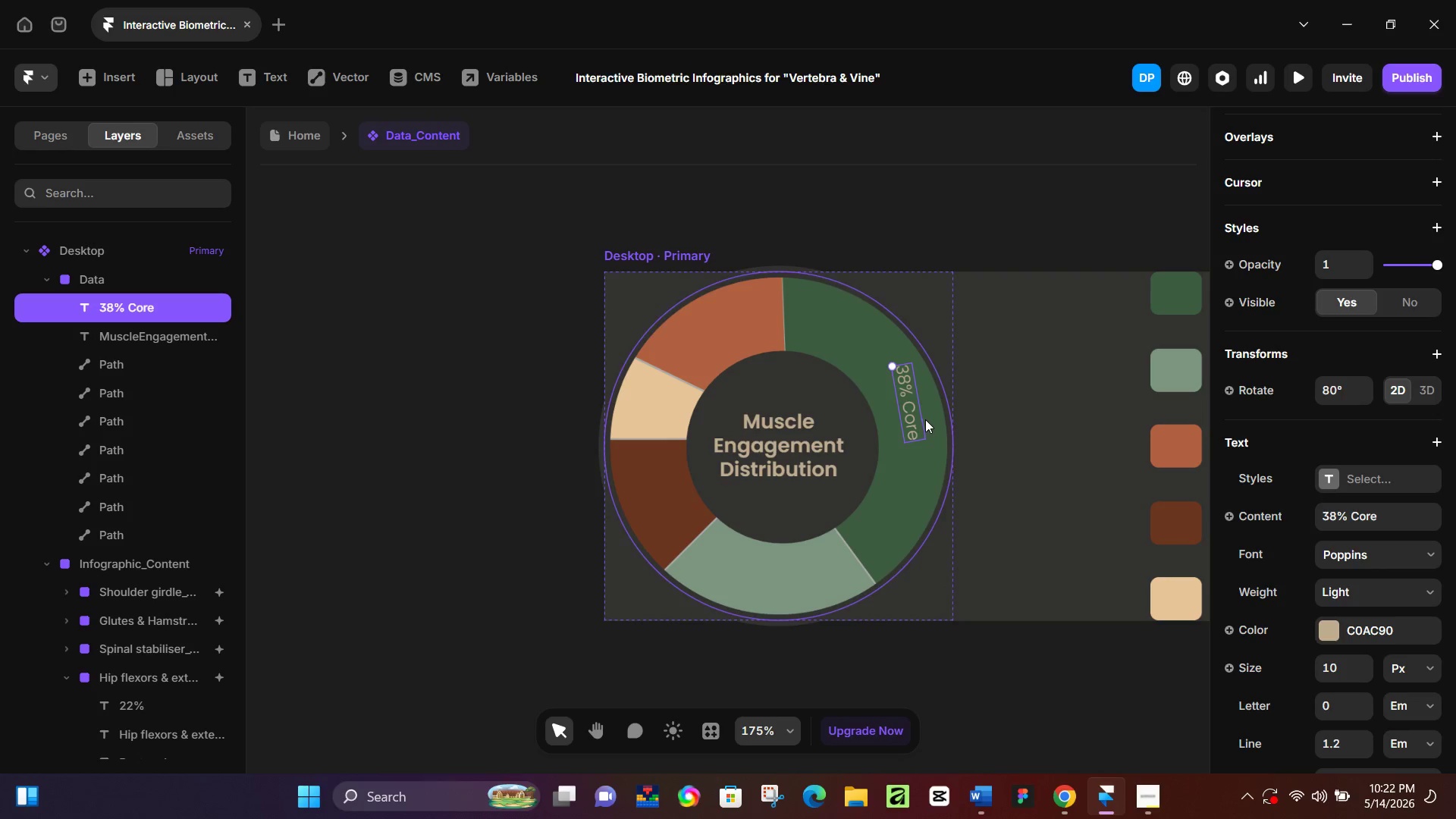 
left_click_drag(start_coordinate=[908, 410], to_coordinate=[893, 416])
 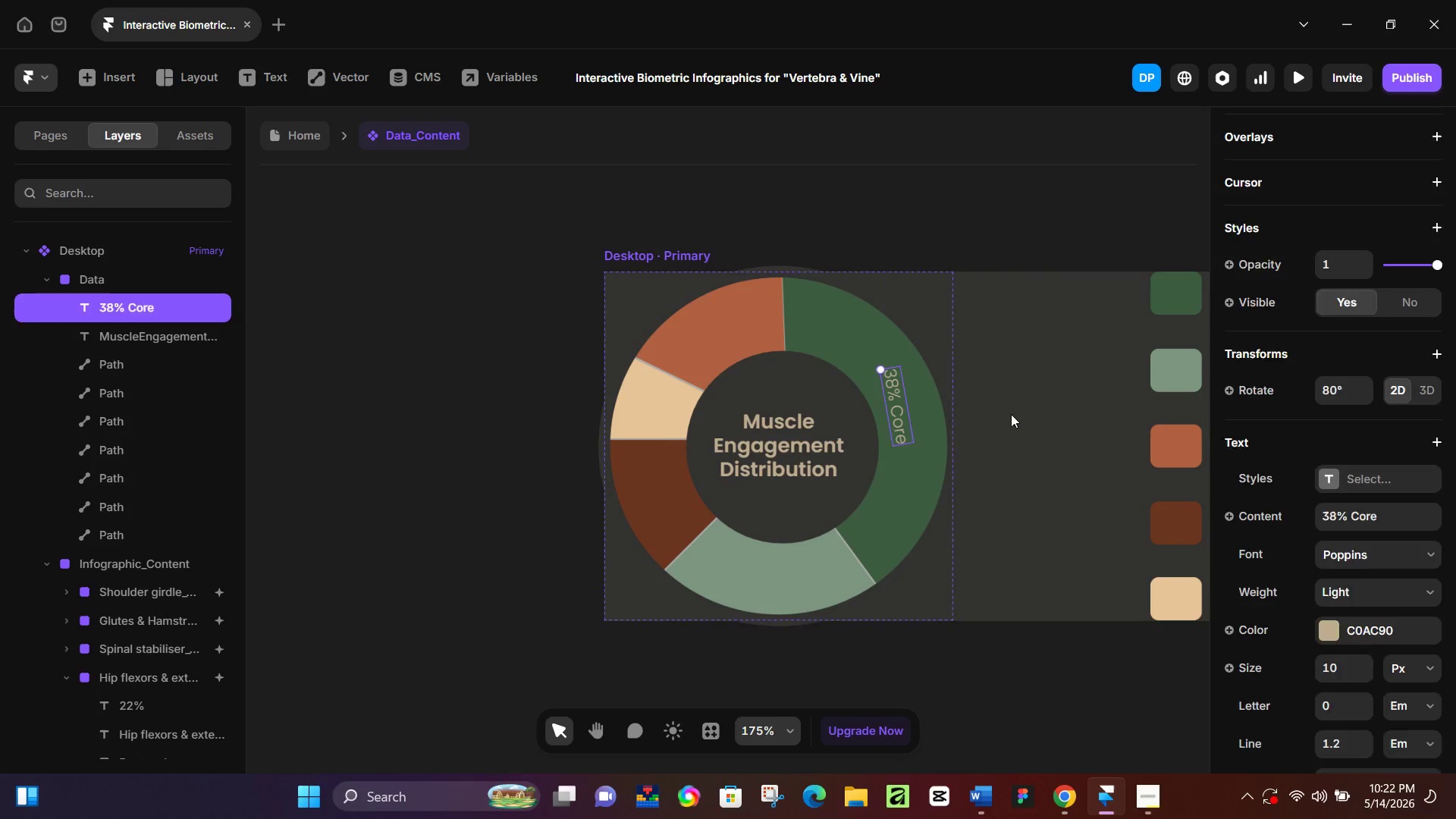 
left_click([1011, 414])
 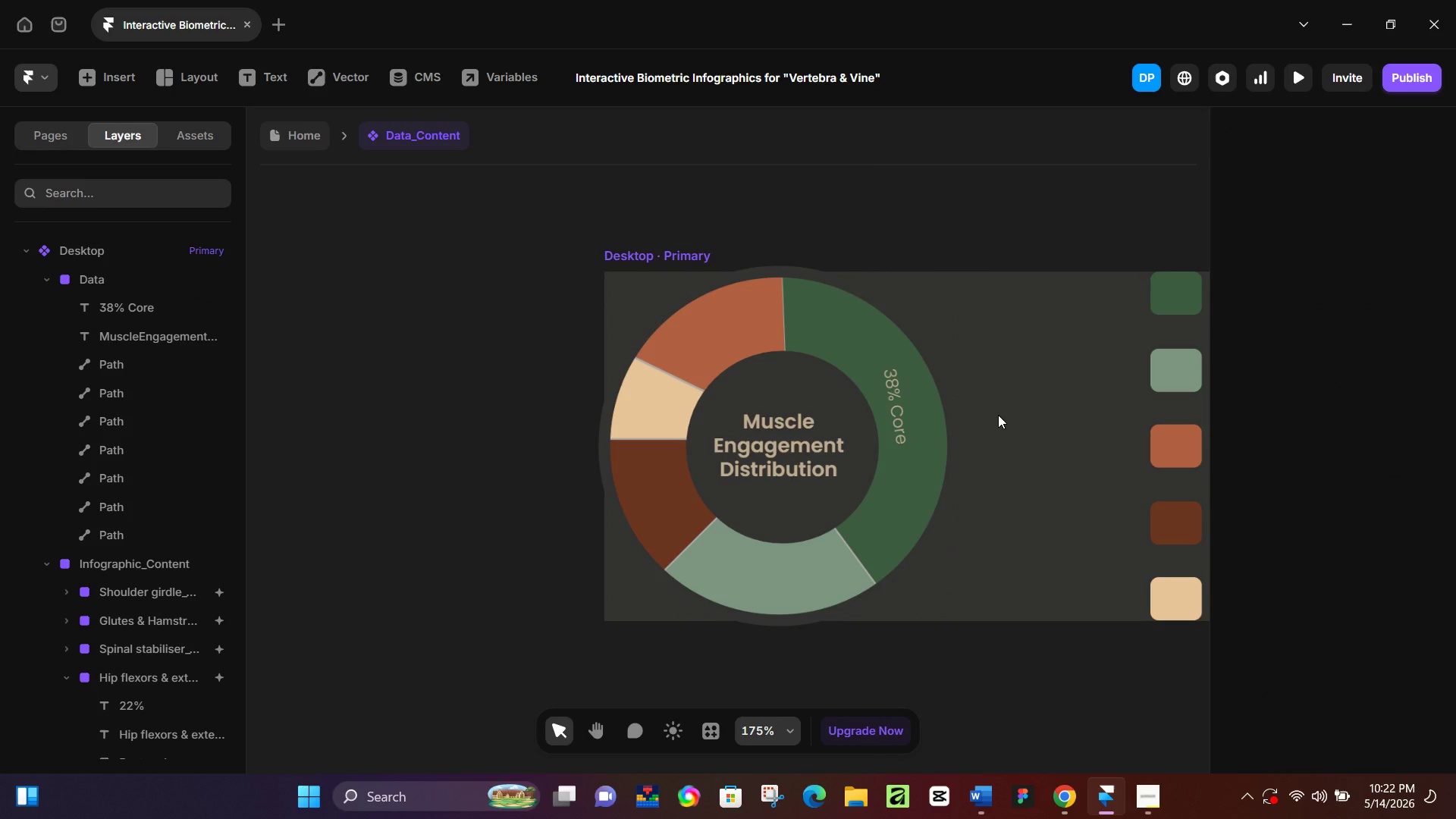 
key(O)
 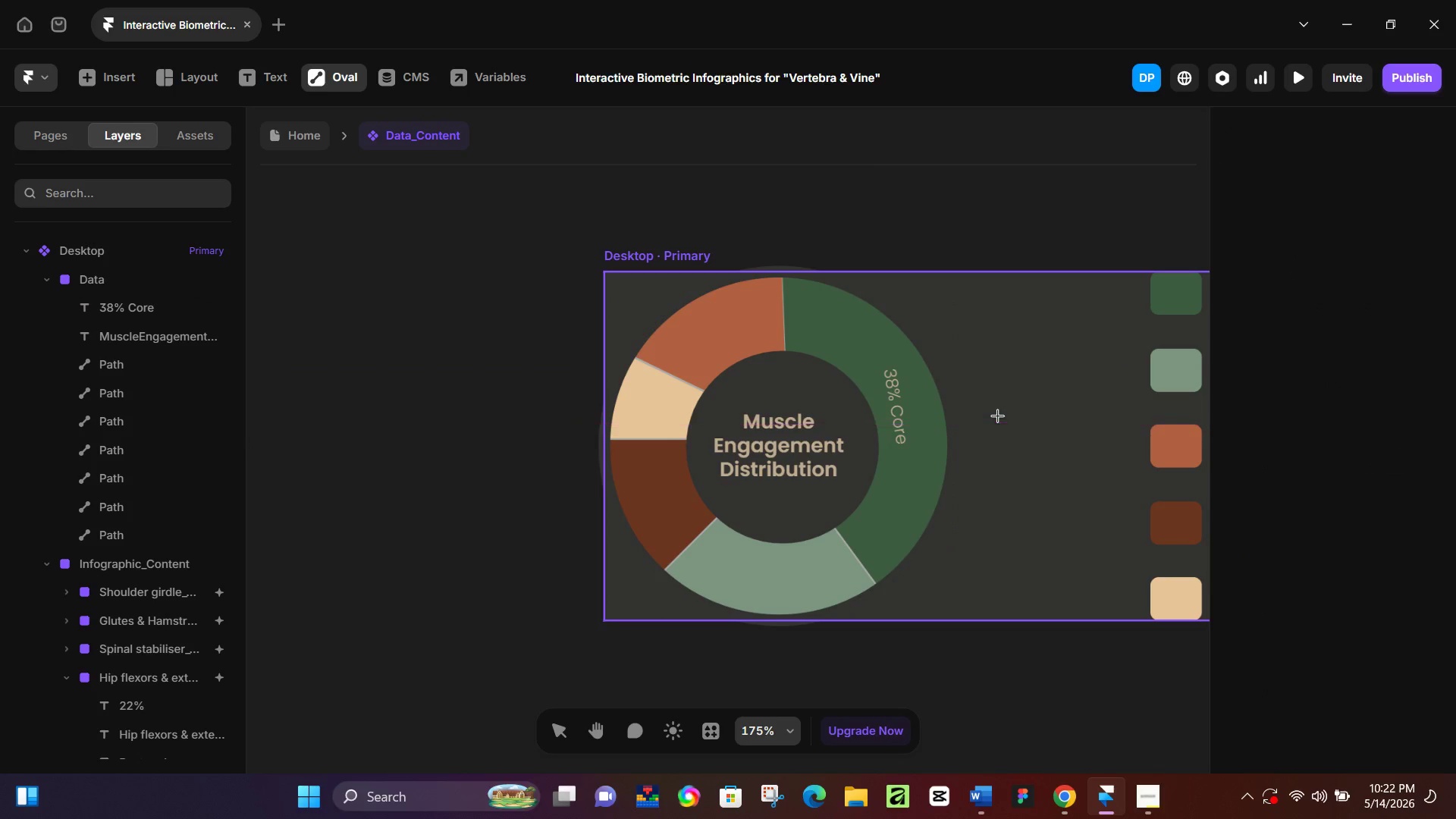 
left_click_drag(start_coordinate=[997, 416], to_coordinate=[1094, 524])
 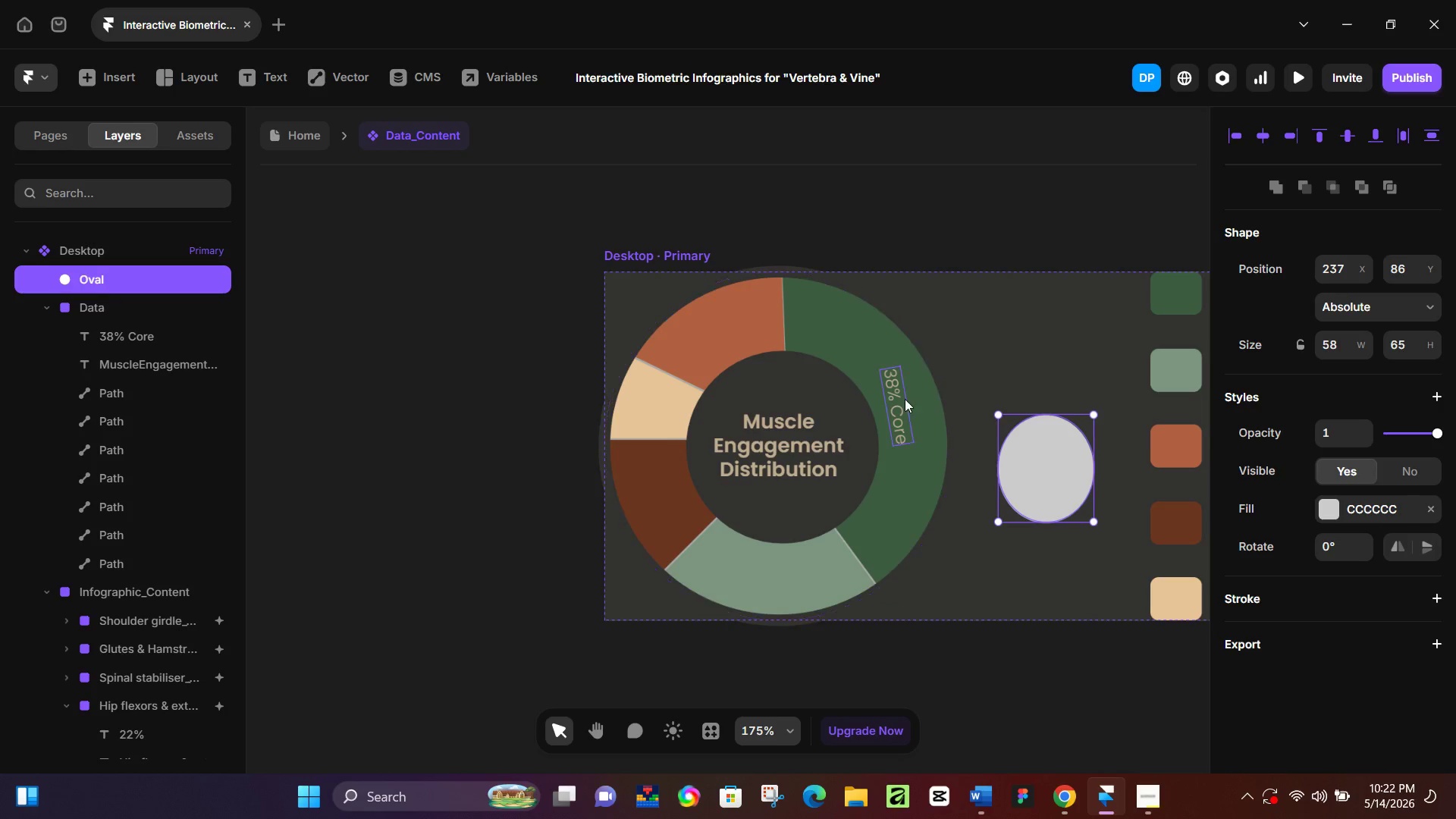 
left_click([894, 402])
 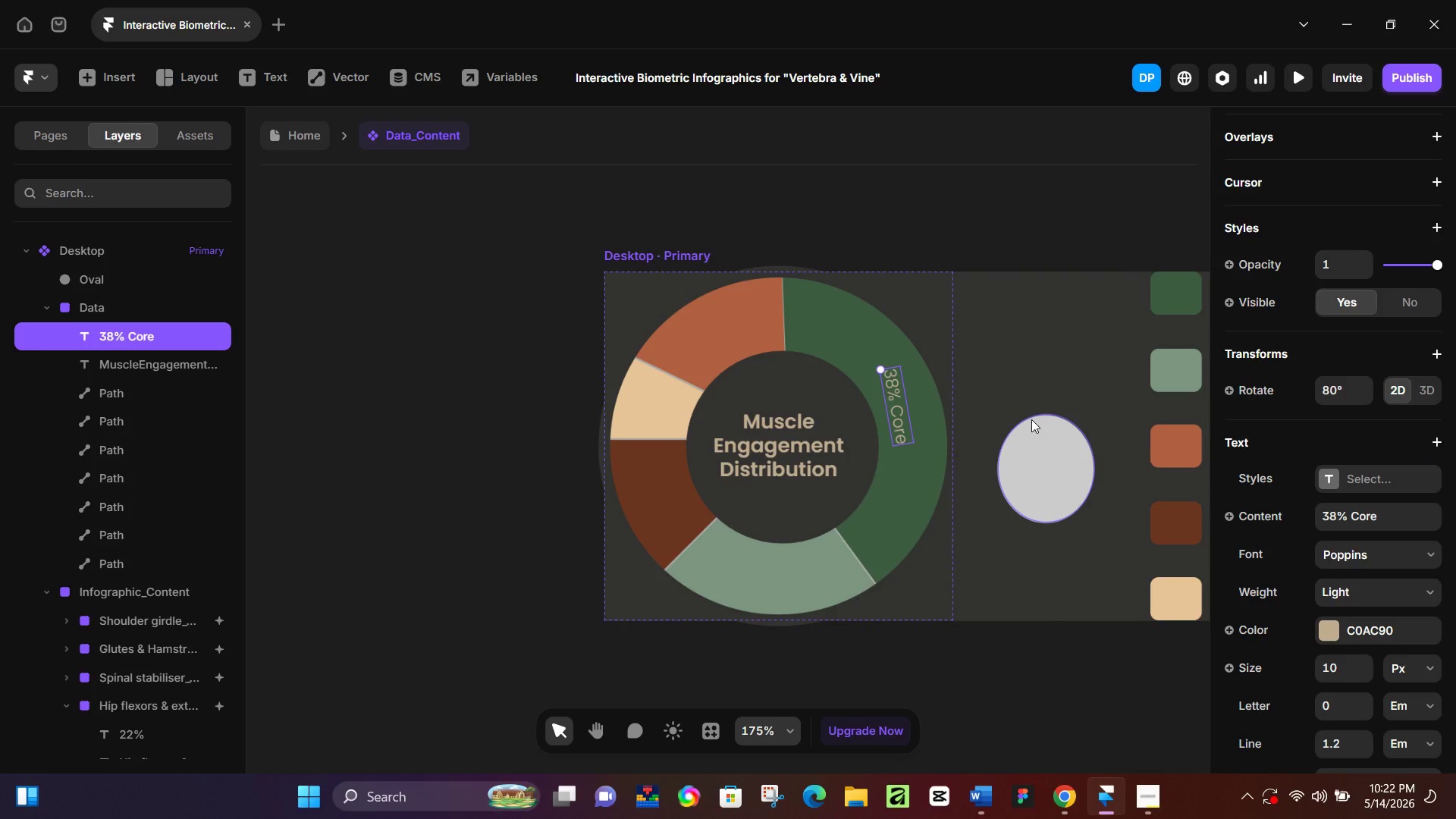 
left_click([1035, 378])
 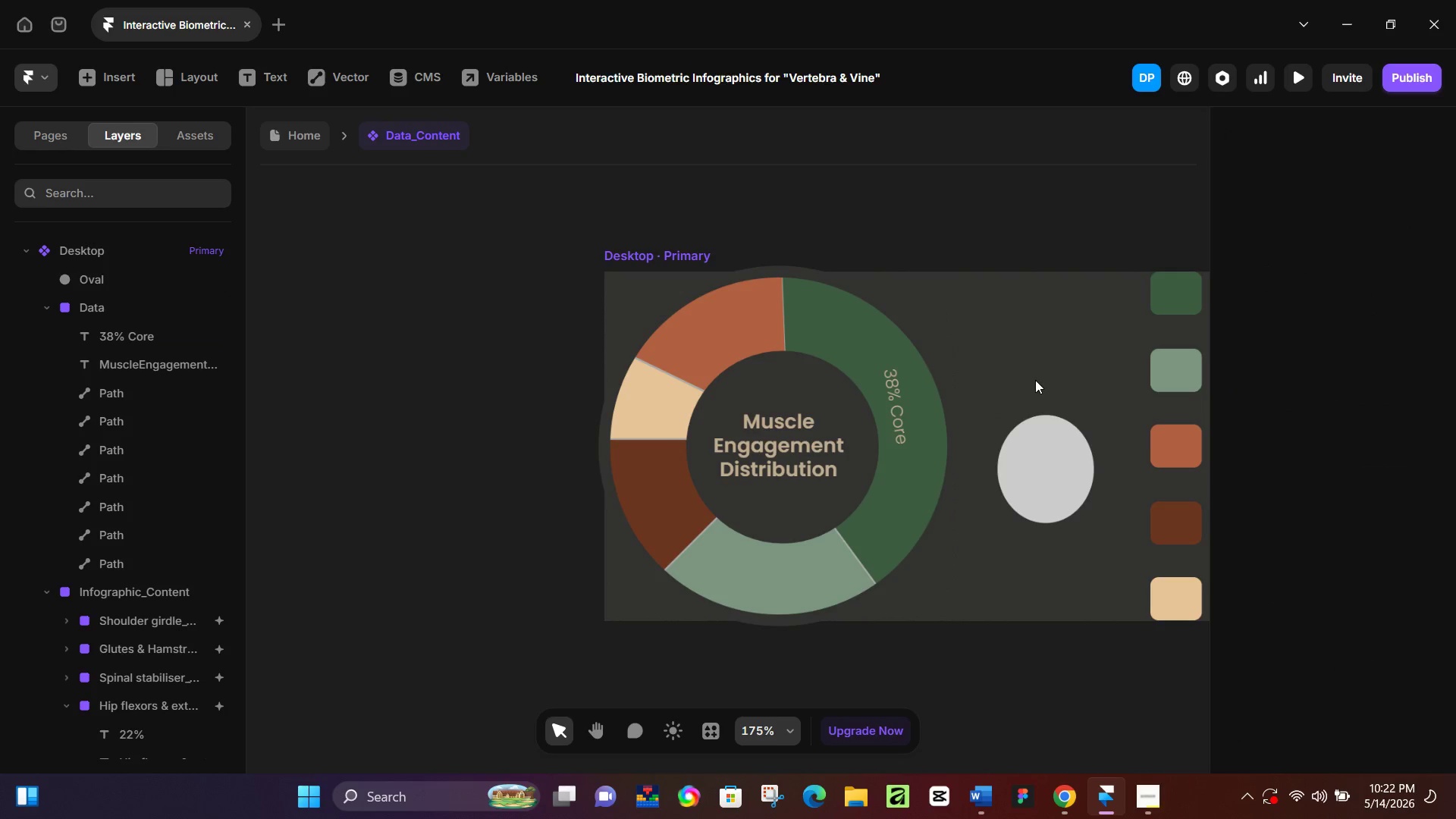 
key(T)
 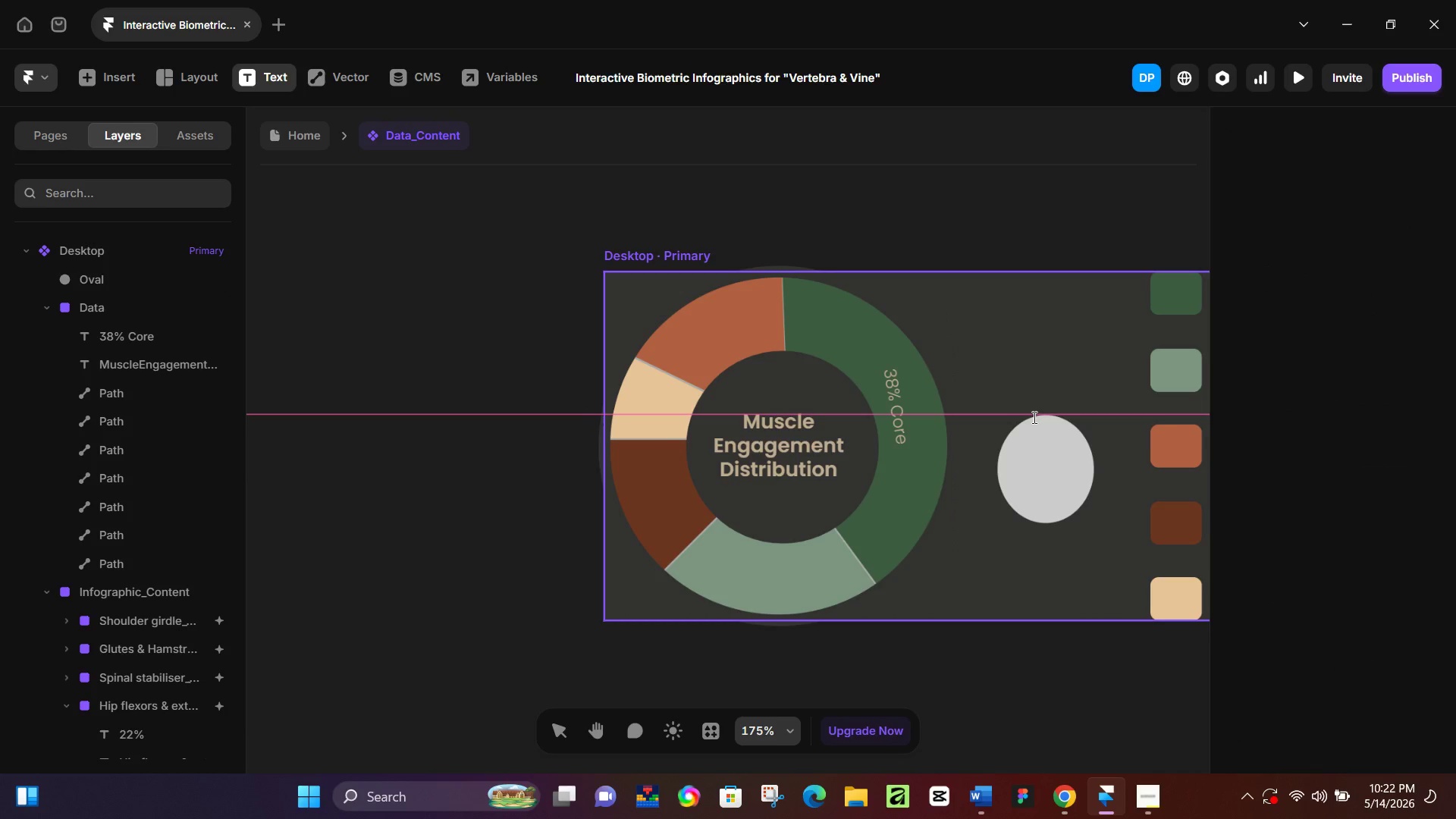 
left_click([977, 658])
 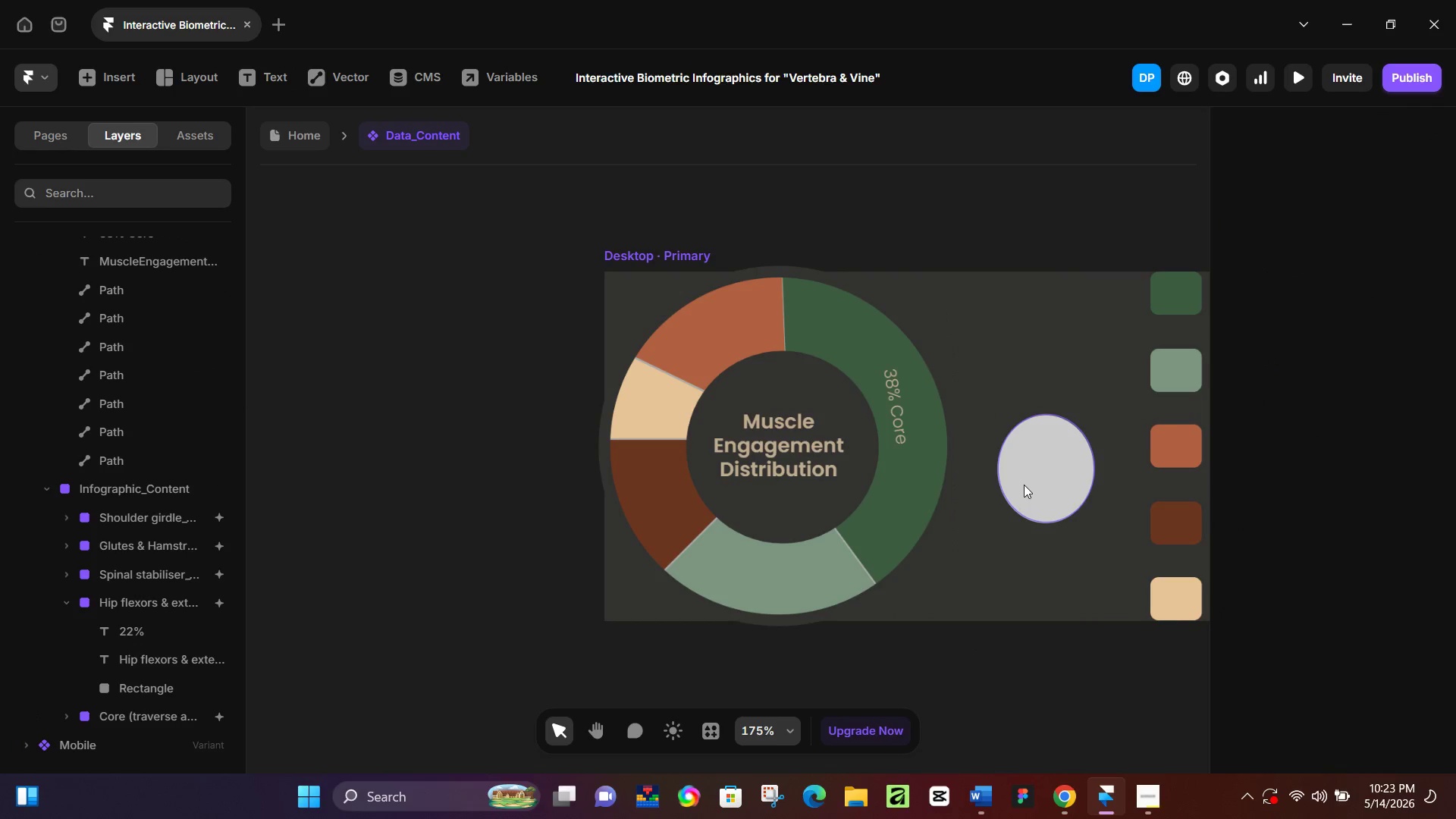 
double_click([1025, 482])
 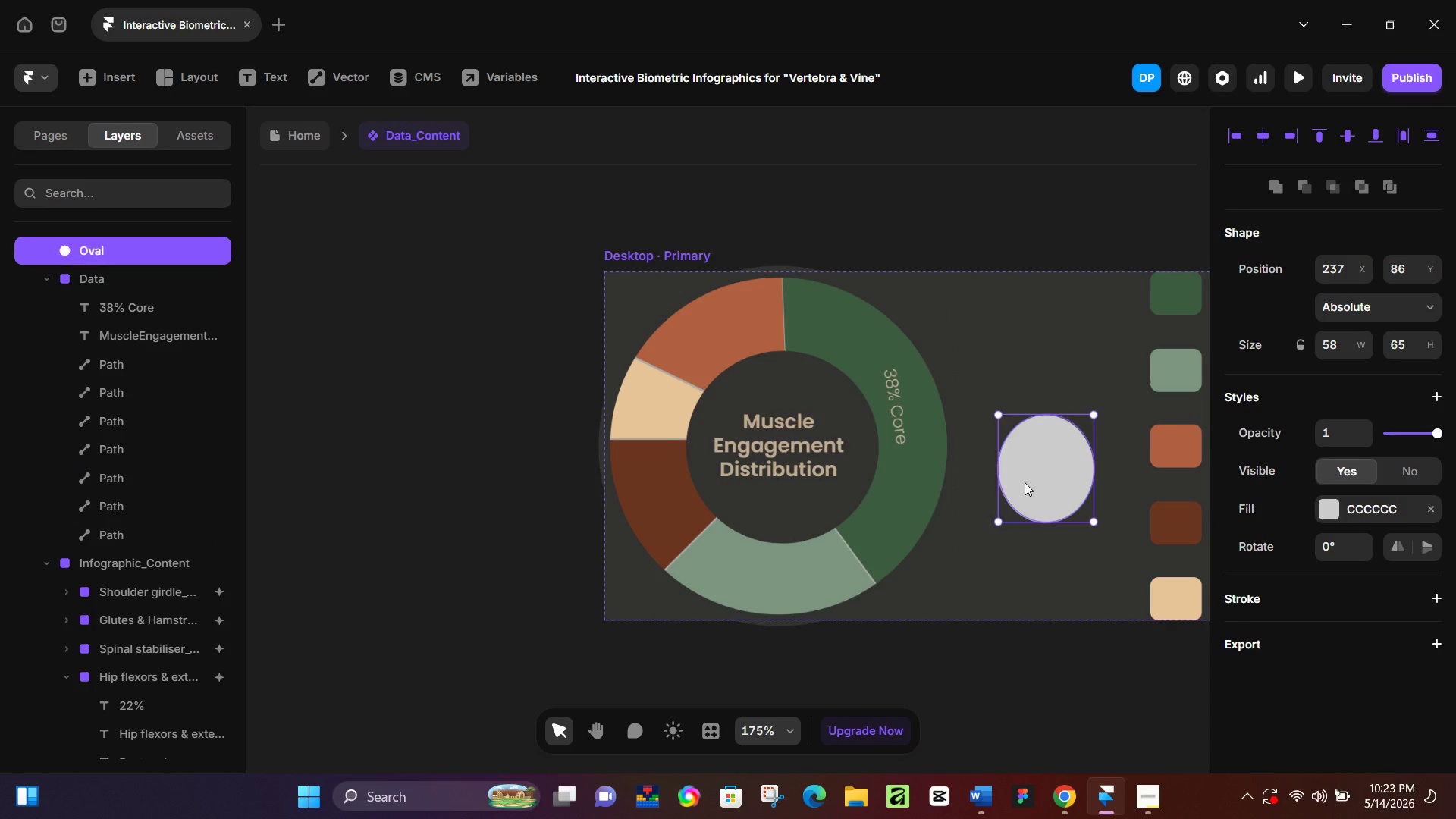 
key(T)
 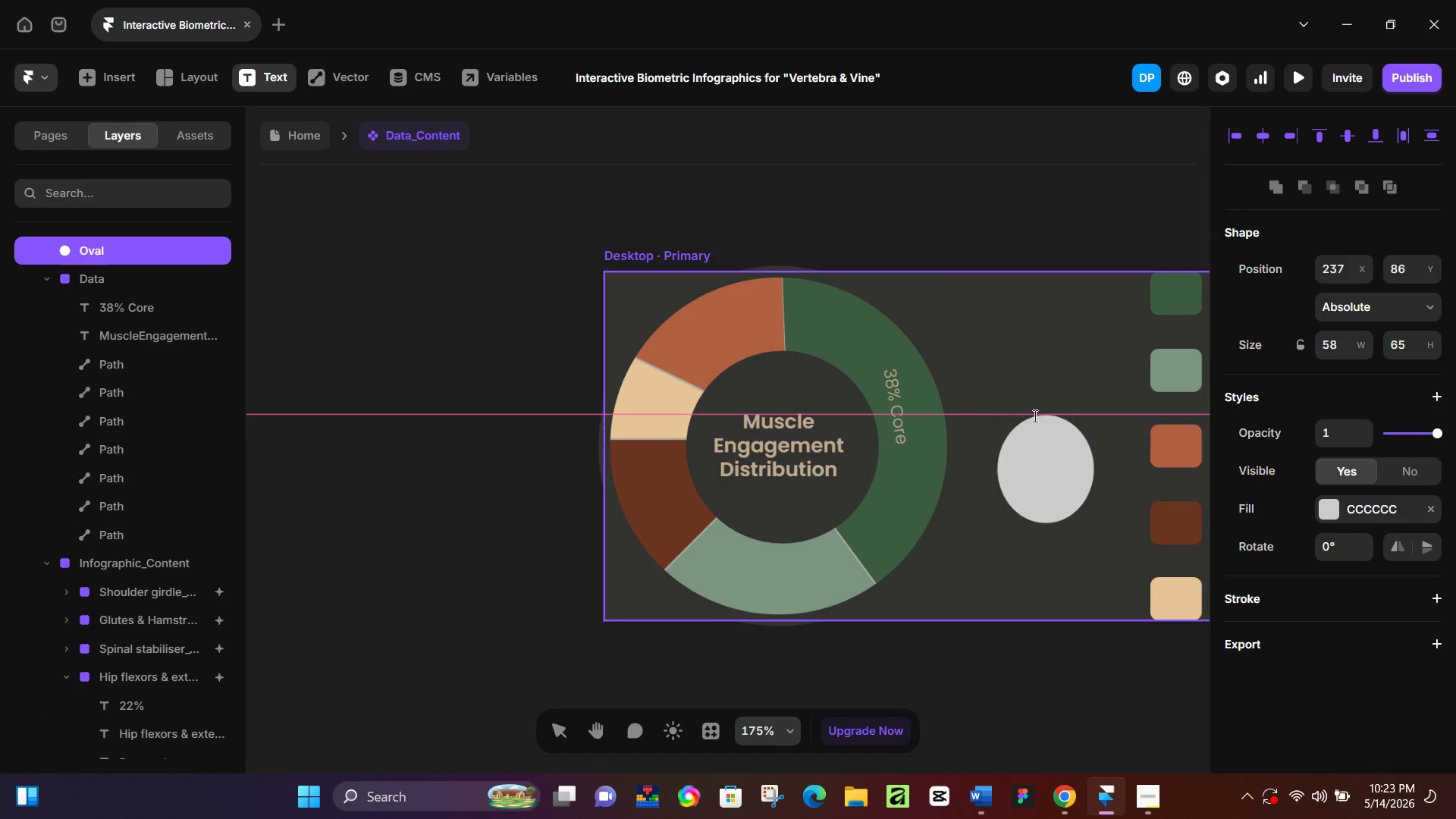 
left_click([1001, 690])
 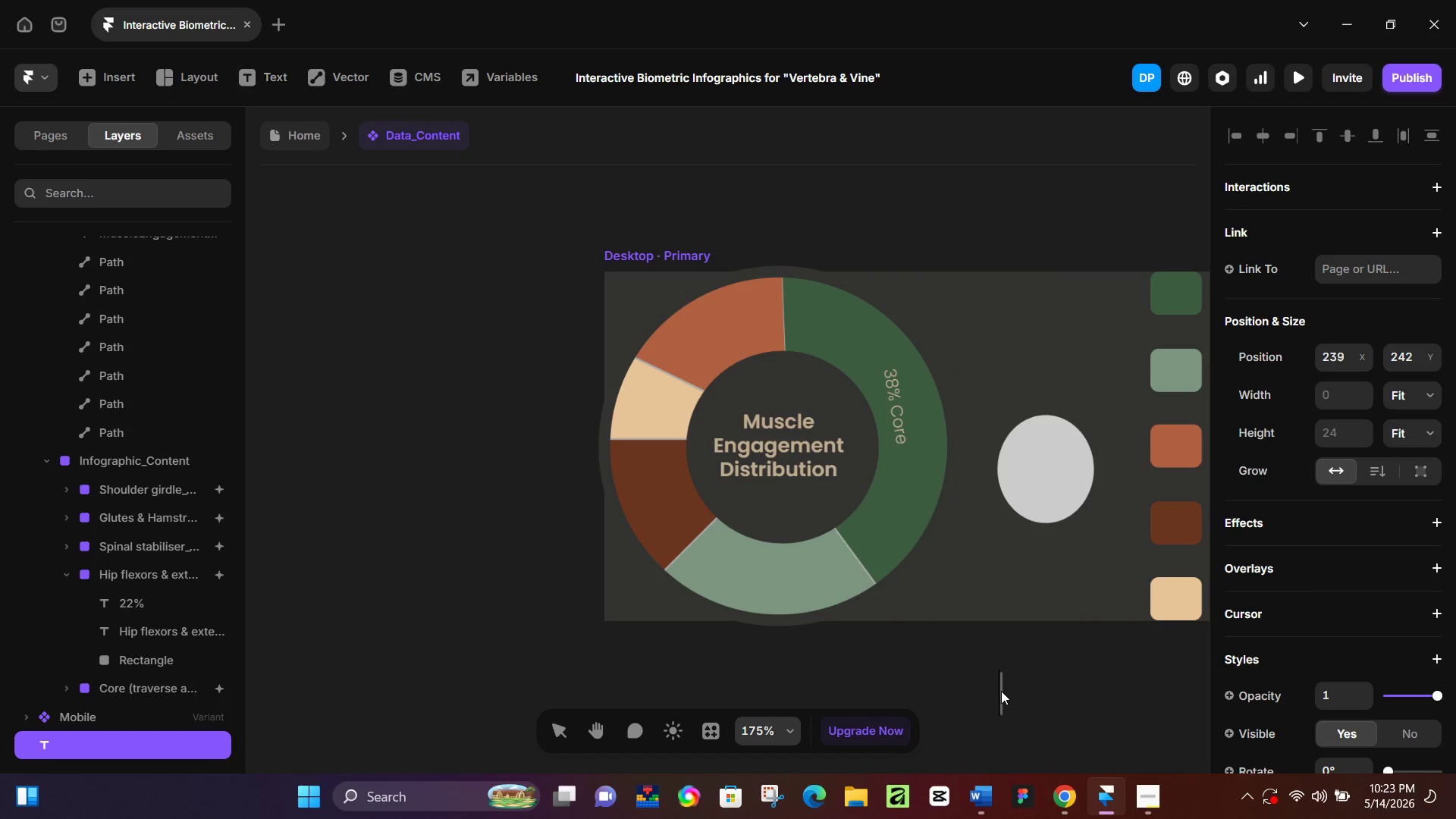 
left_click([1001, 691])
 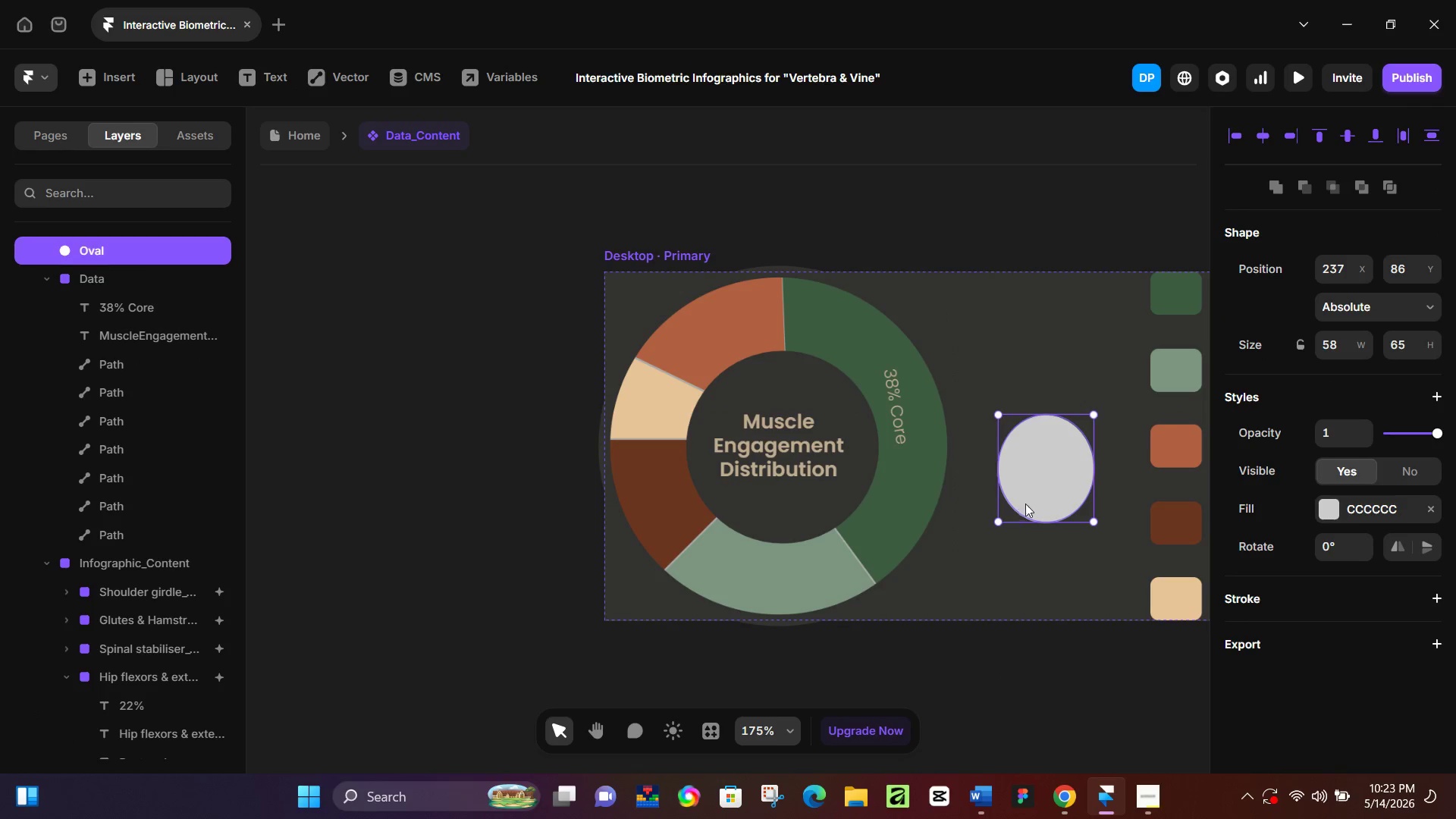 
left_click([1032, 491])
 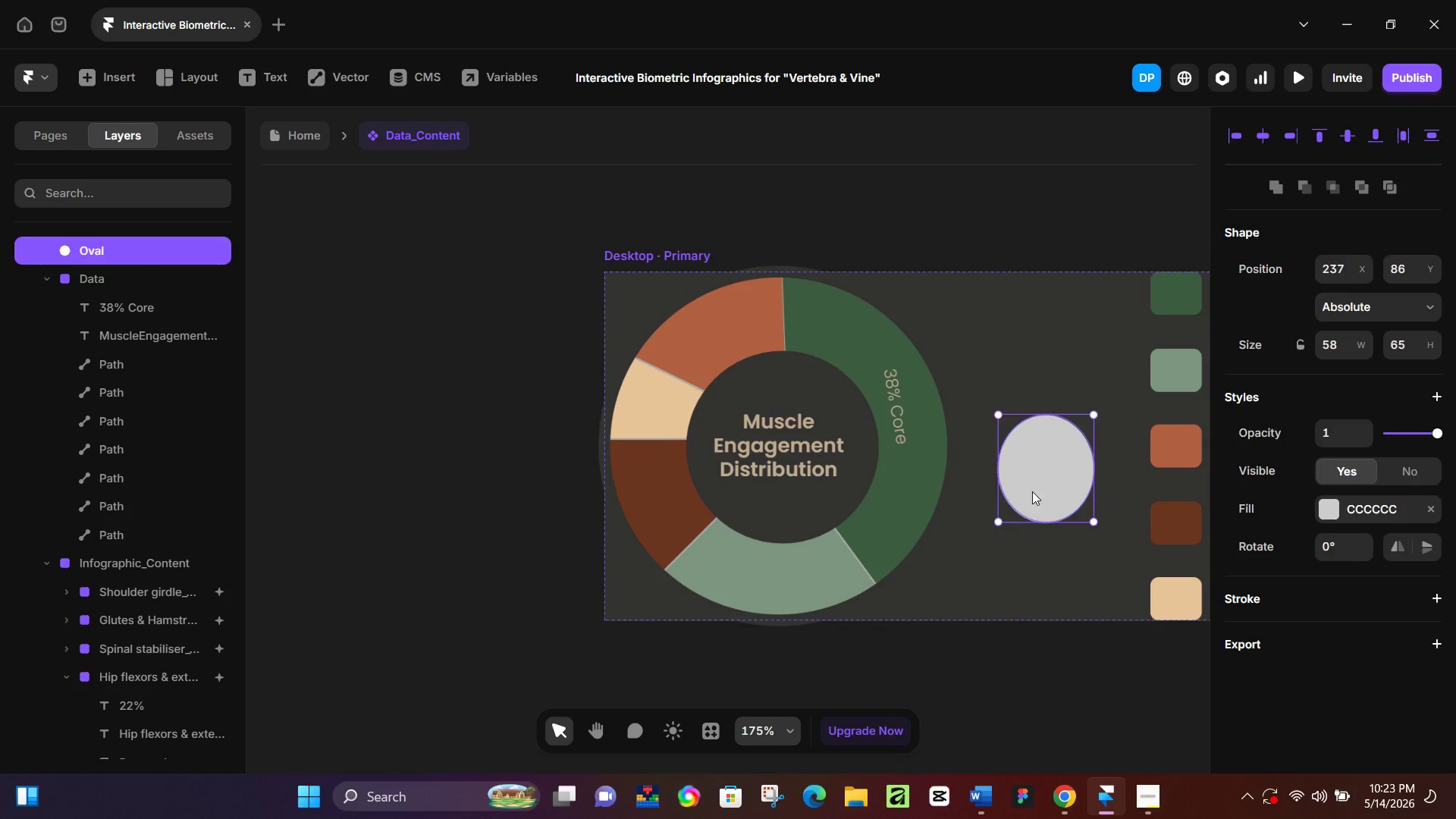 
key(Backspace)
 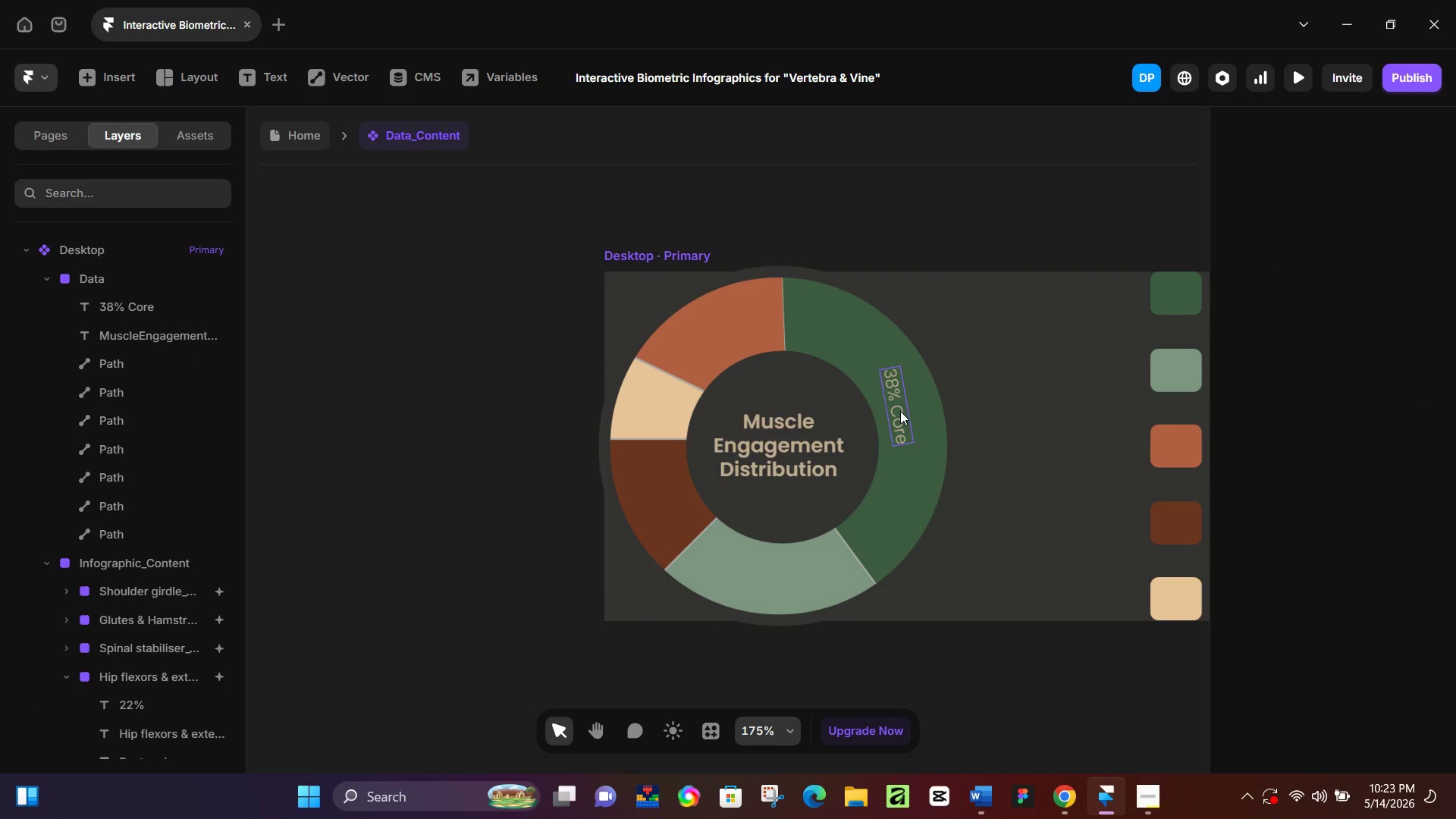 
left_click([900, 411])
 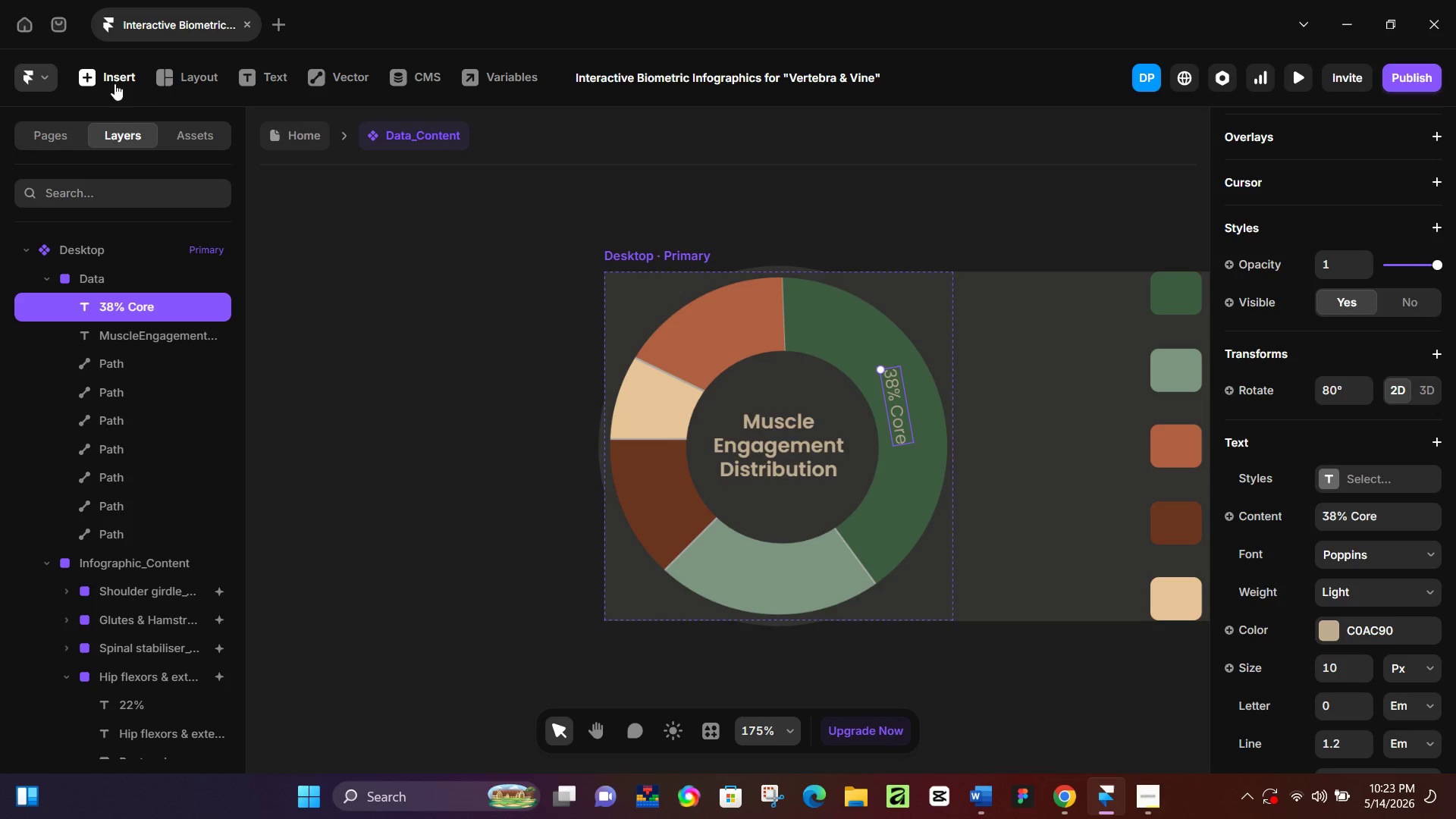 
left_click([122, 83])
 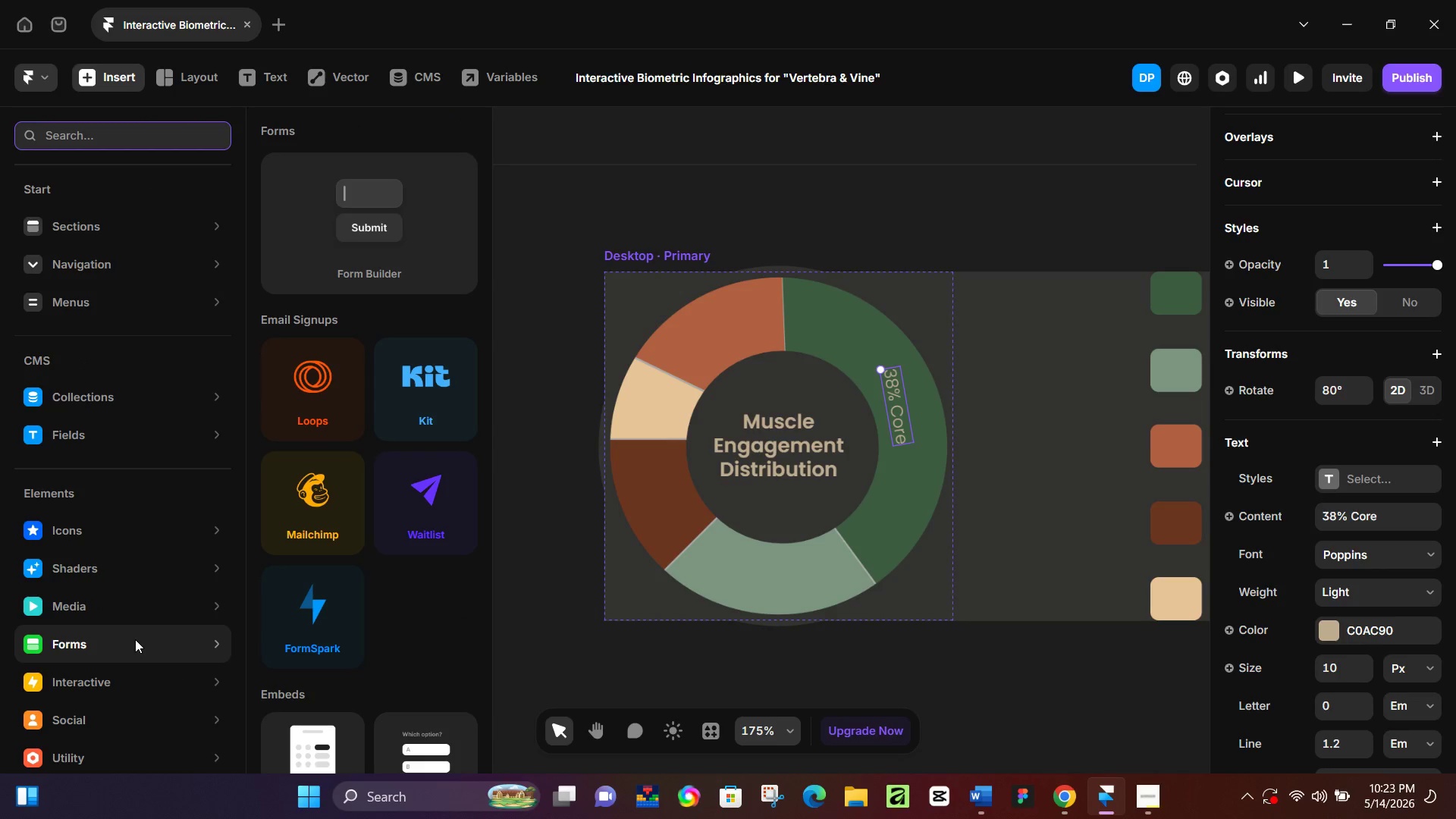 
wait(5.39)
 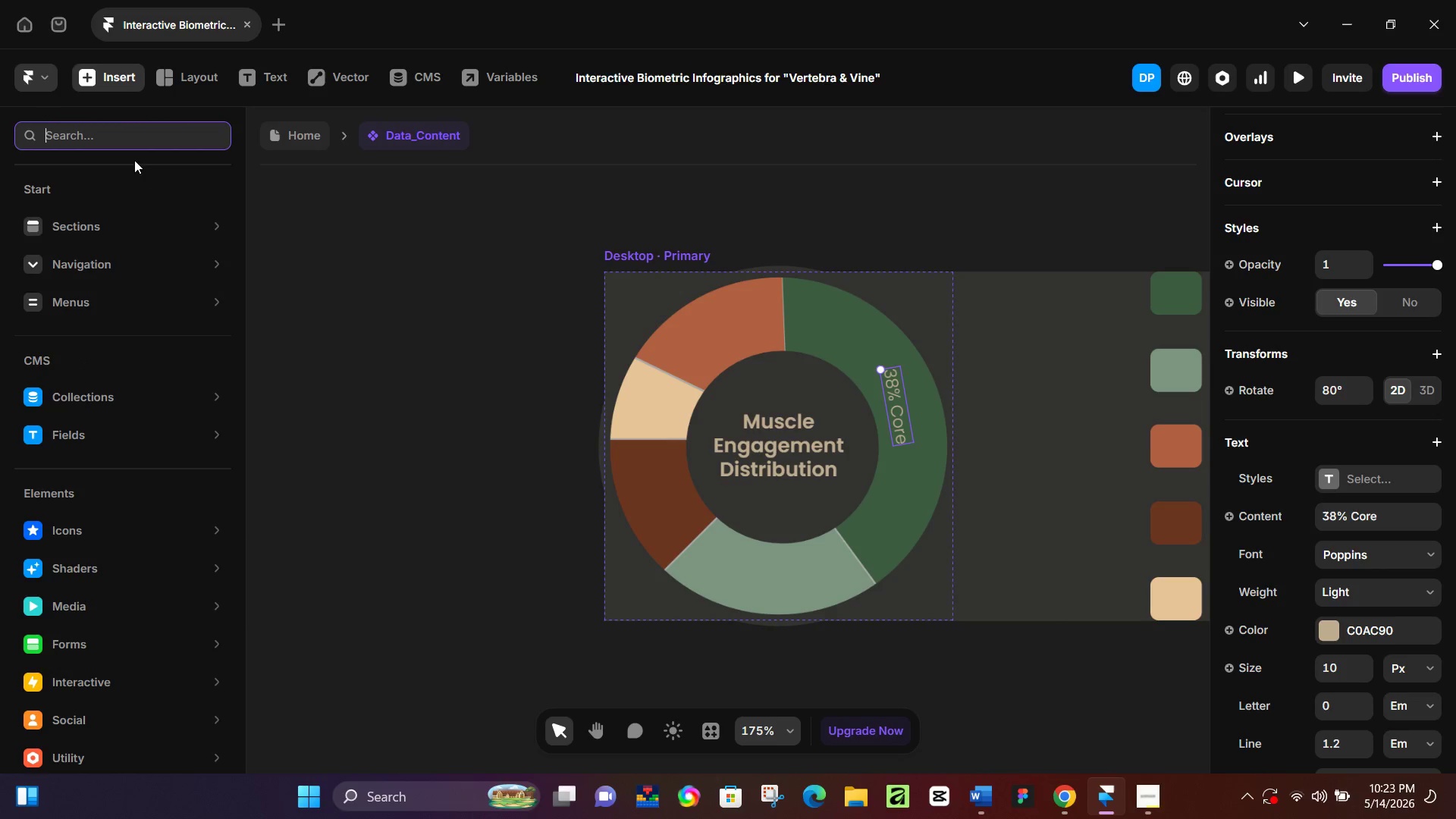 
scroll: coordinate [140, 639], scroll_direction: down, amount: 1.0
 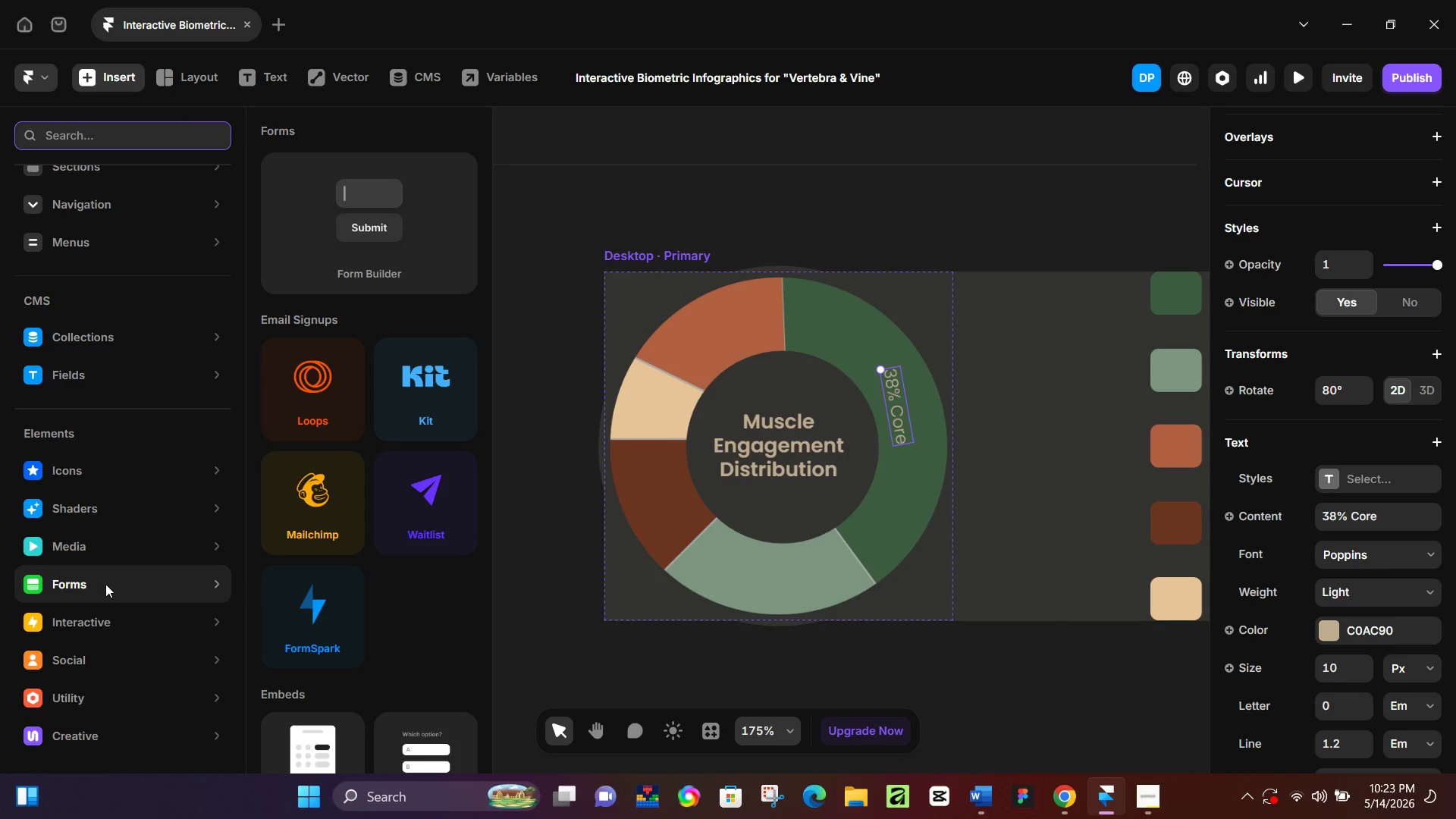 
wait(11.4)
 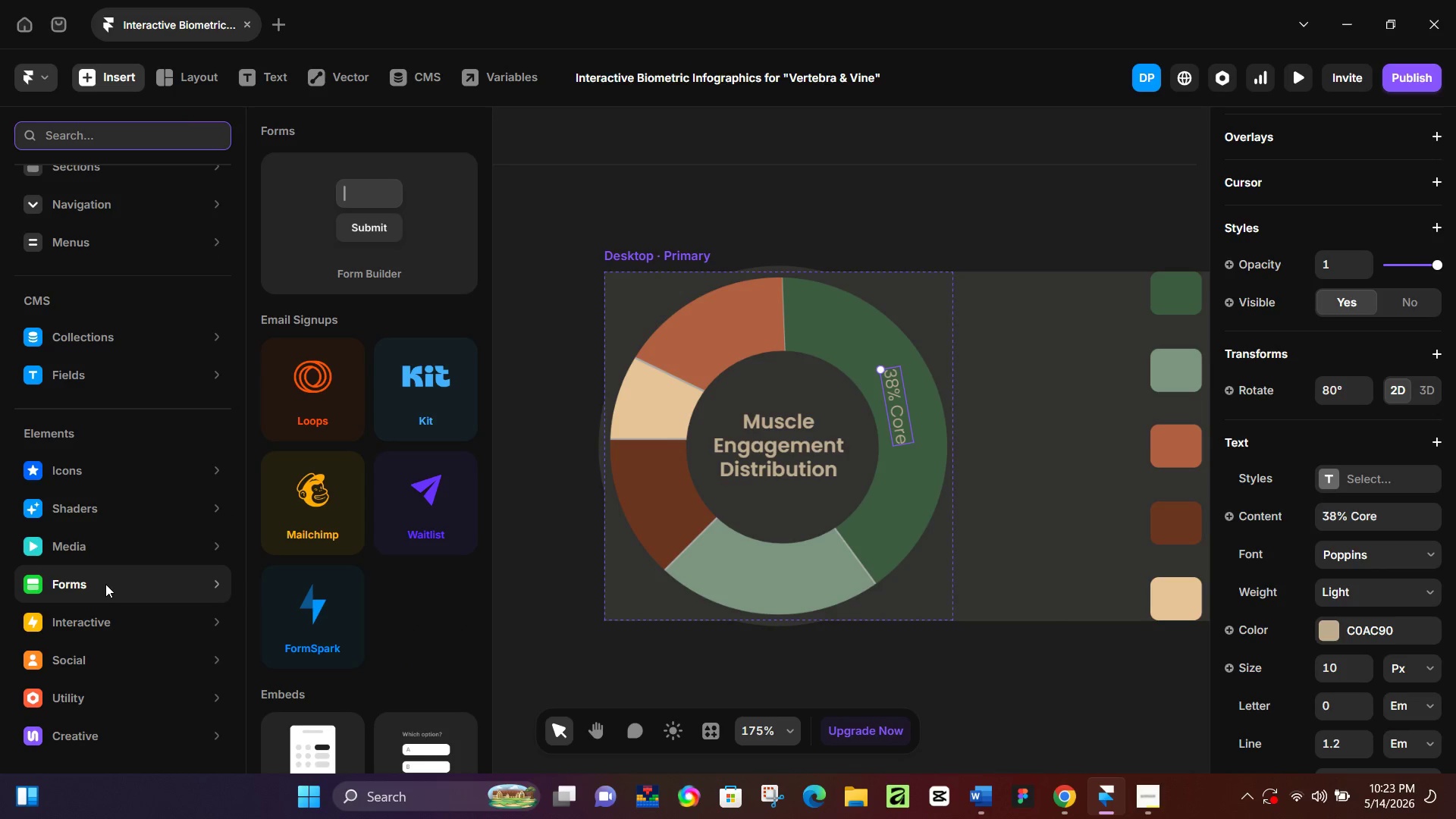 
left_click([897, 421])
 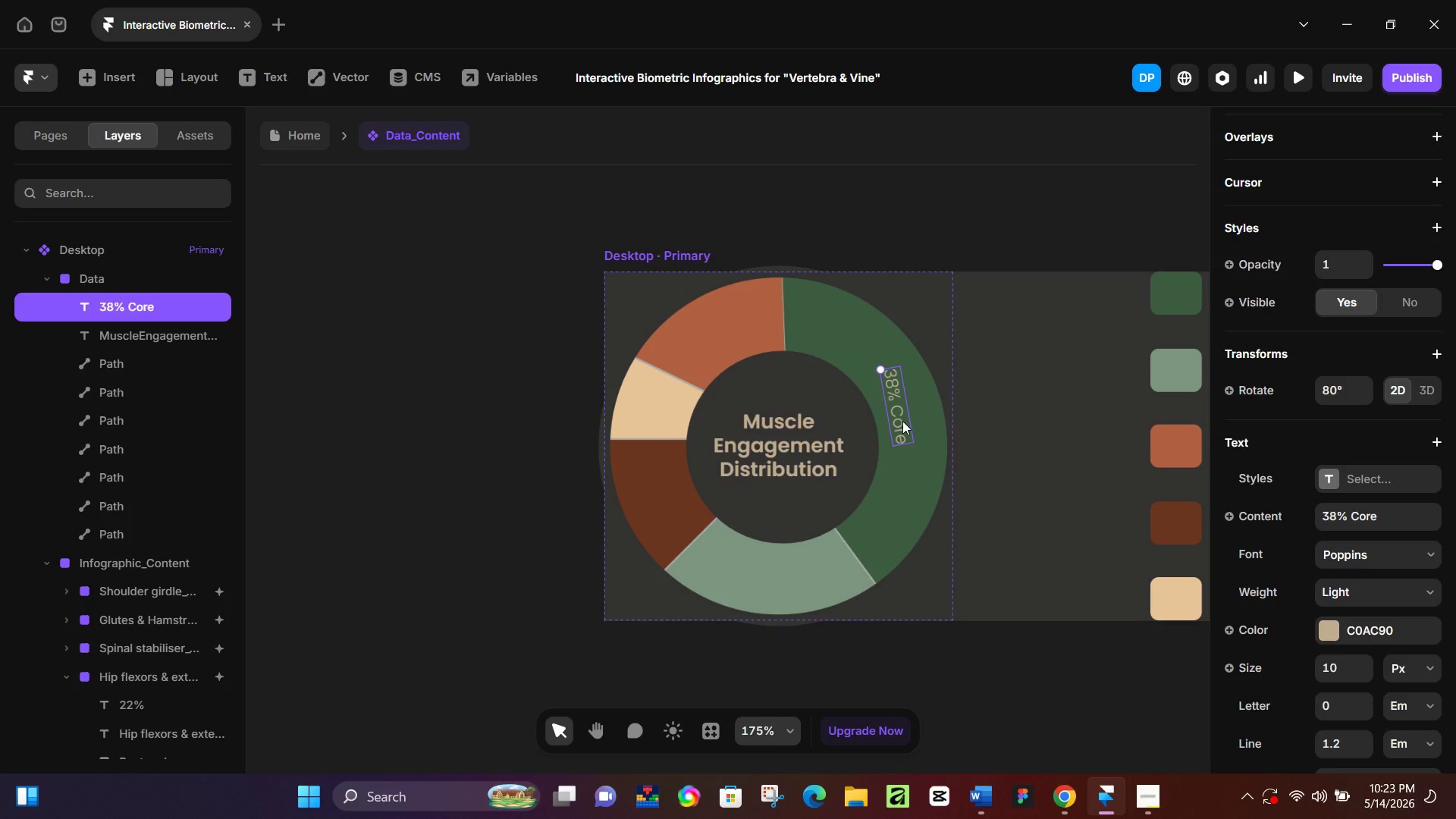 
key(Backspace)
 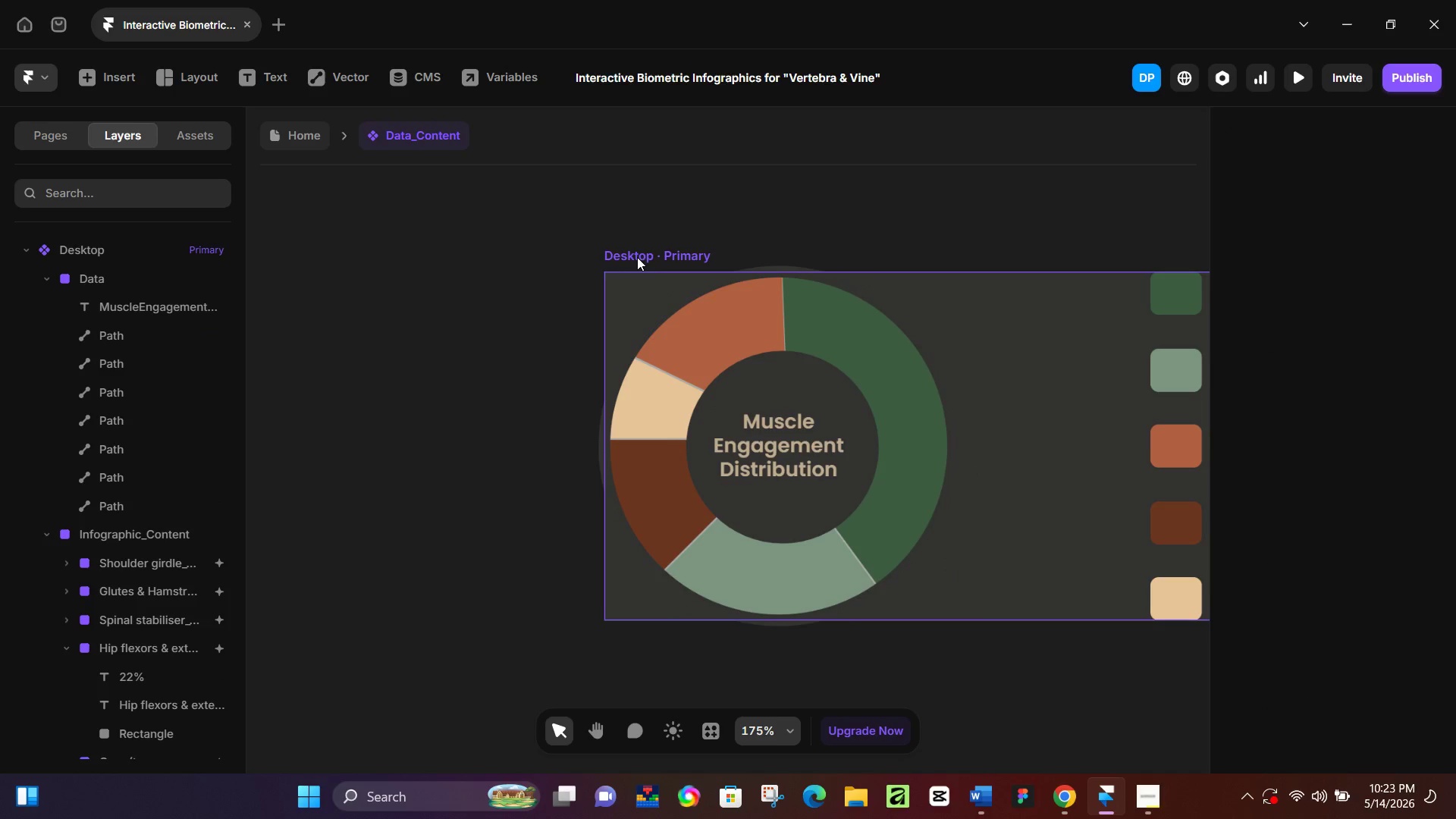 
left_click([637, 254])
 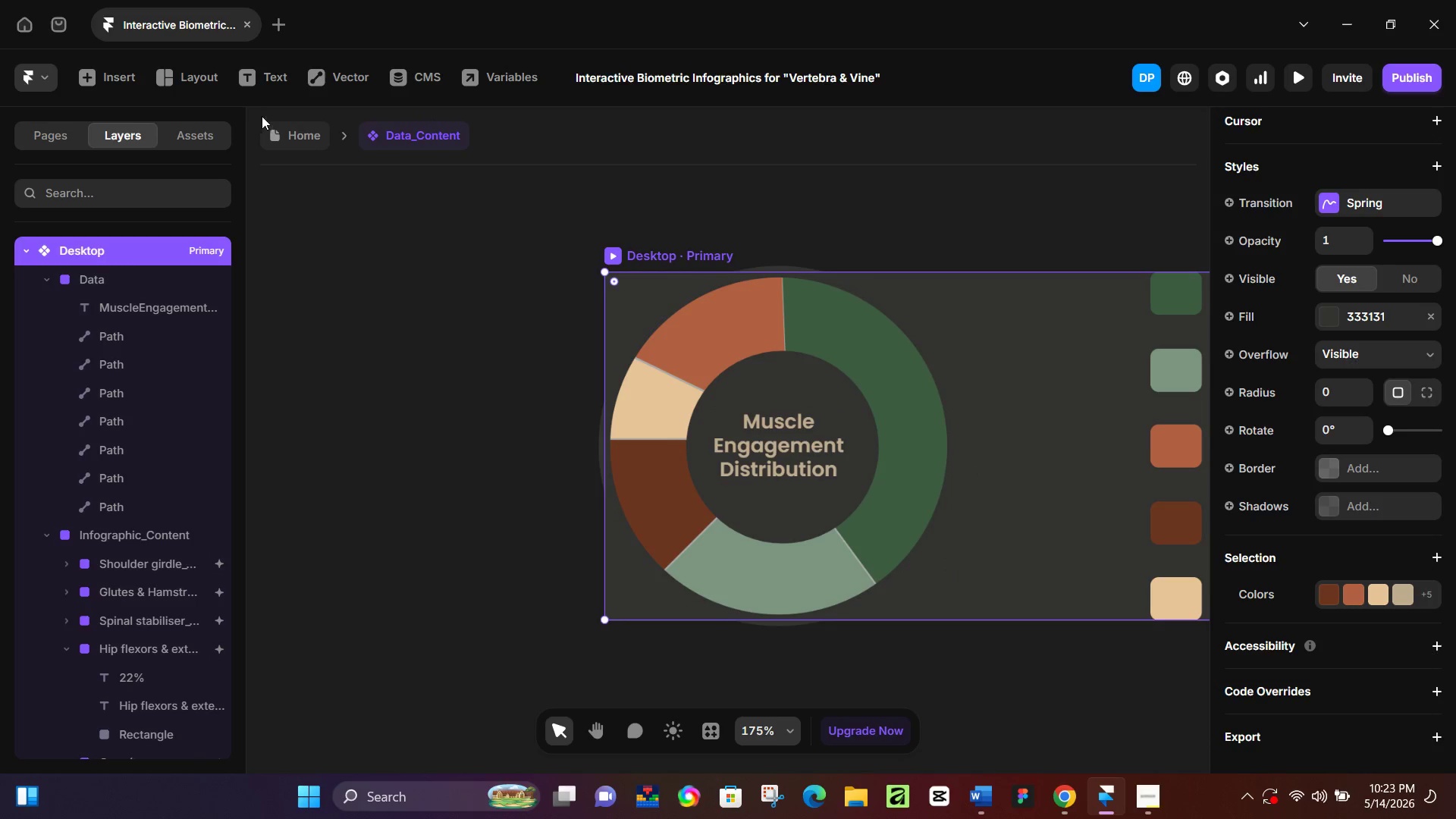 
left_click([305, 125])
 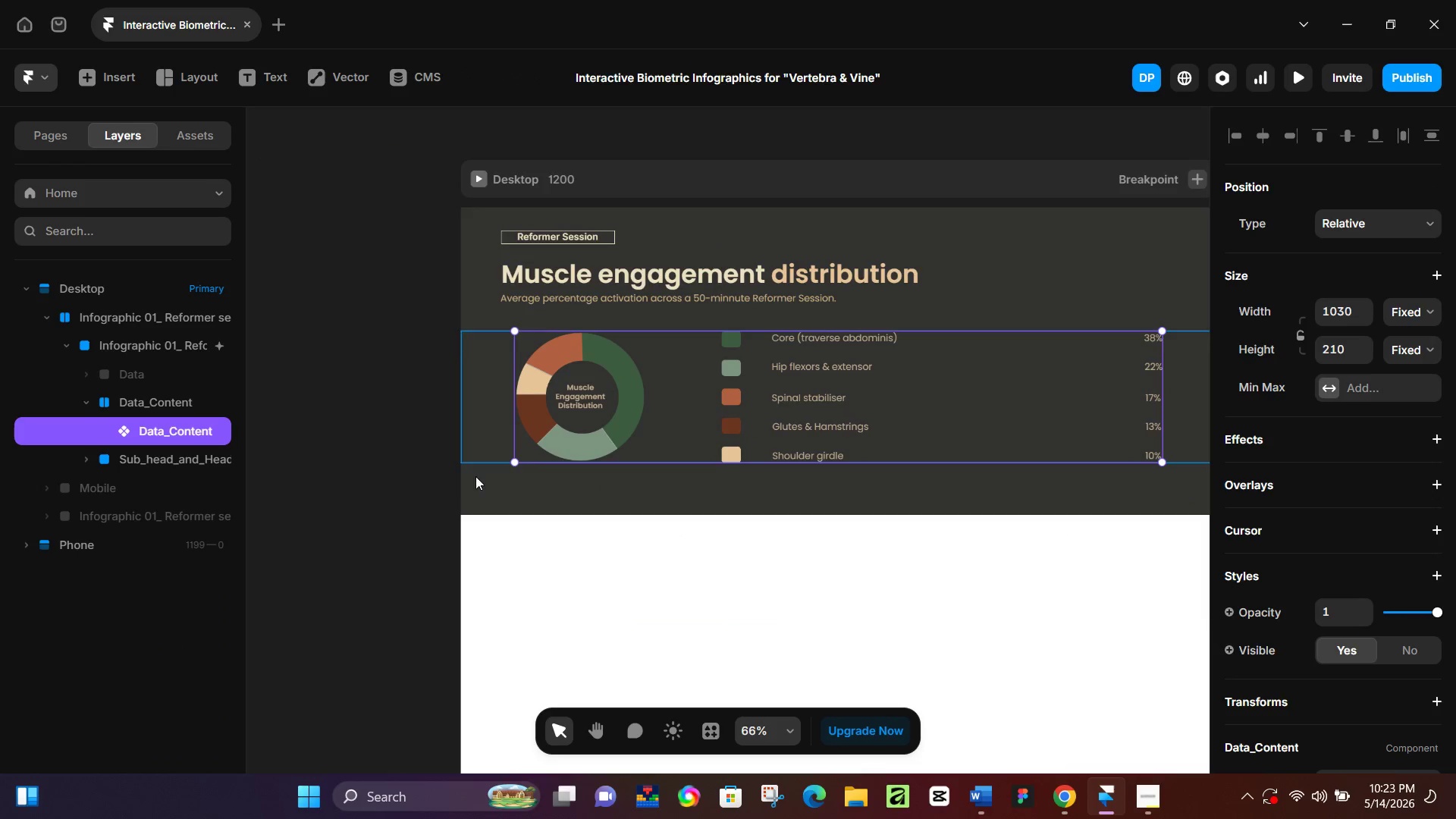 
left_click([403, 491])
 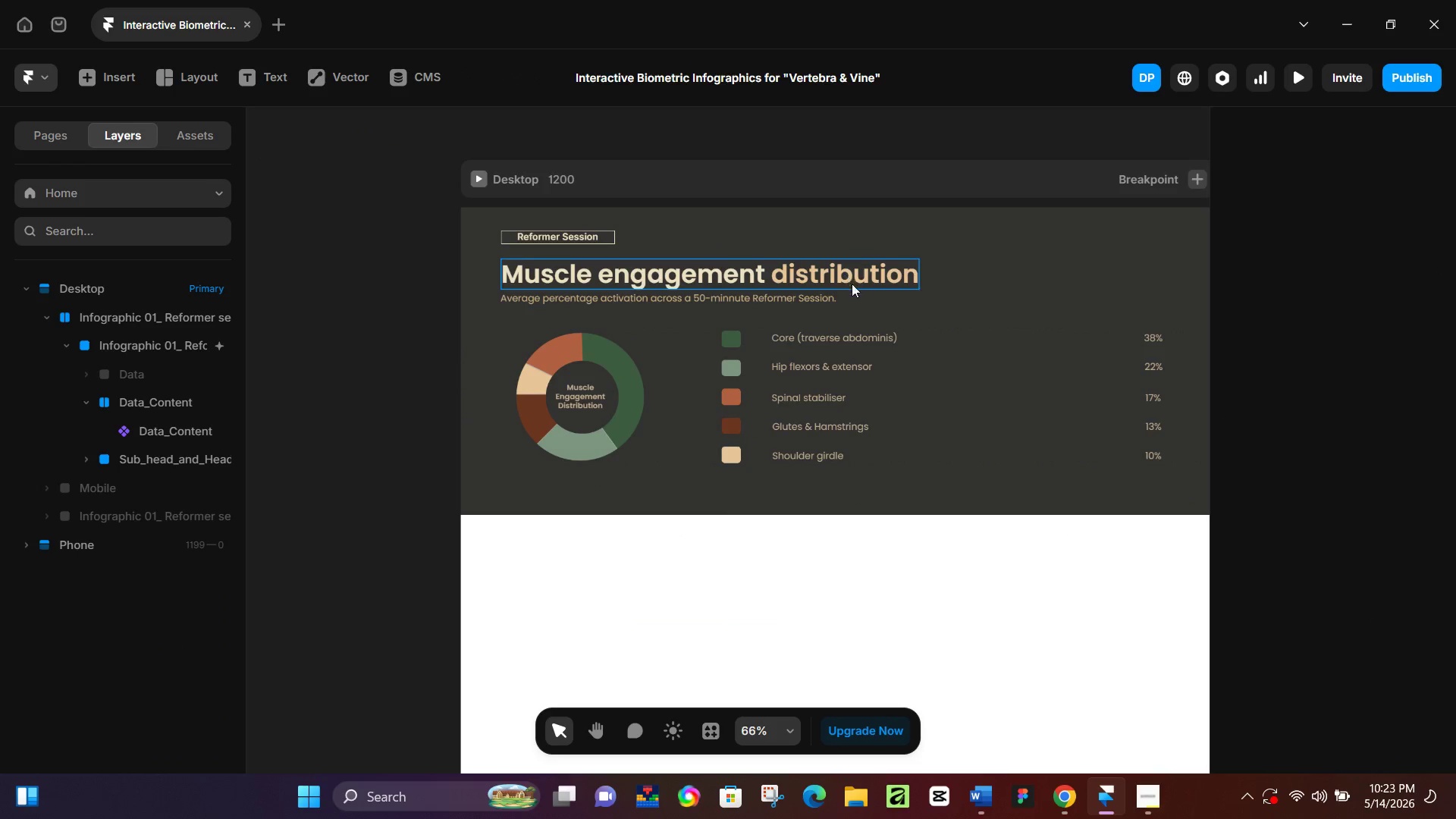 
hold_key(key=Space, duration=0.75)
 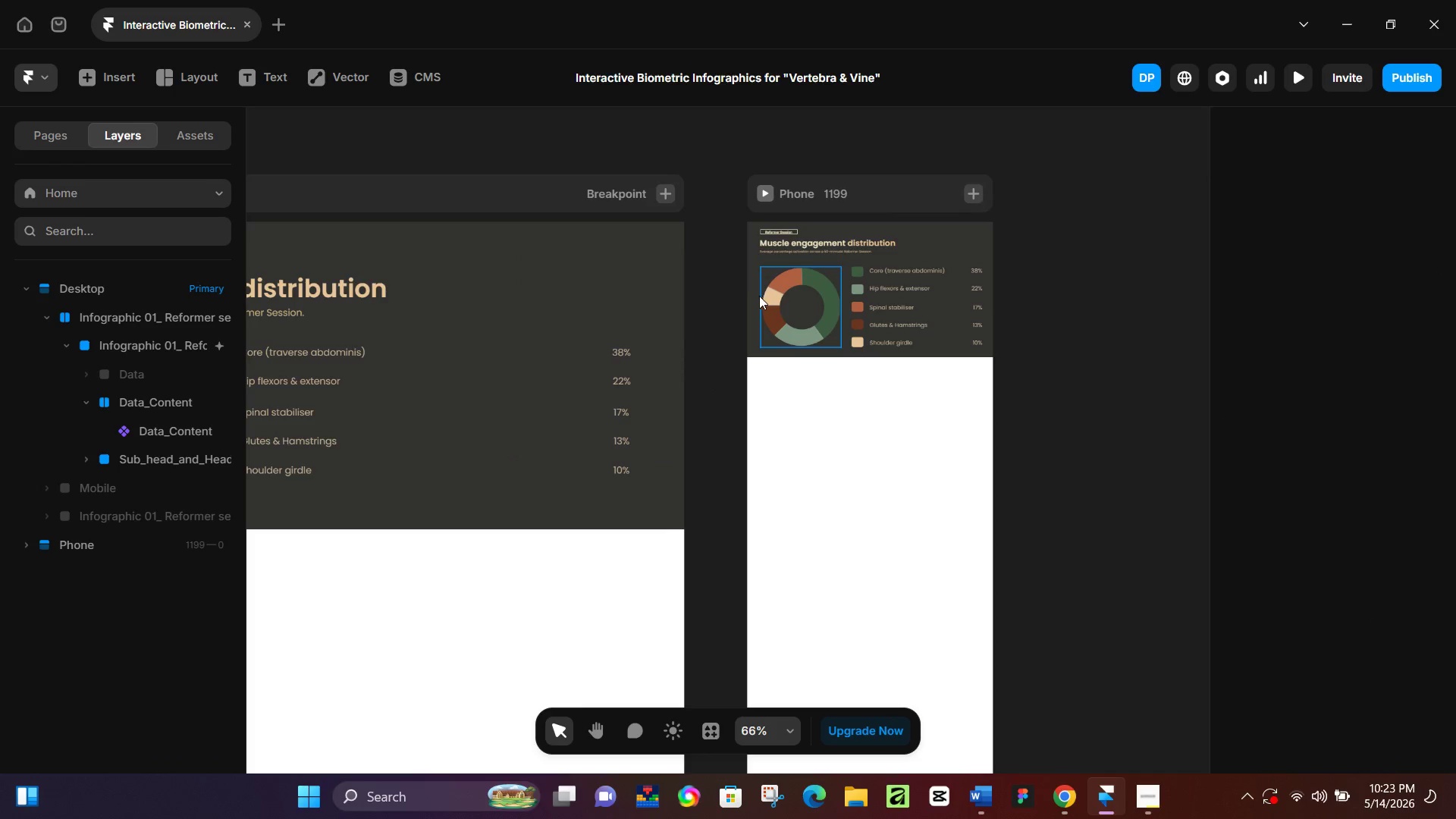 
left_click_drag(start_coordinate=[978, 486], to_coordinate=[446, 500])
 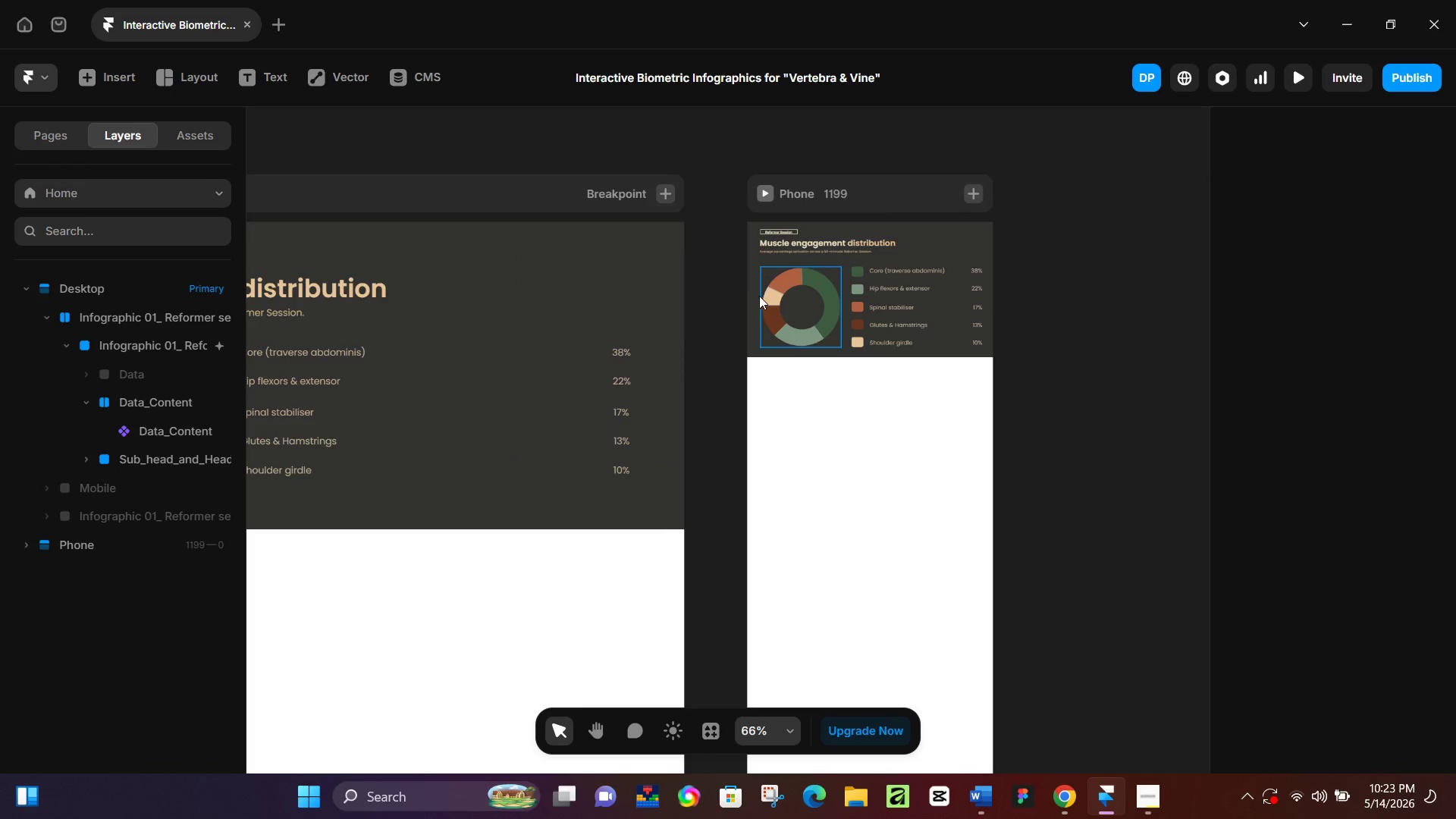 
hold_key(key=Space, duration=0.39)
 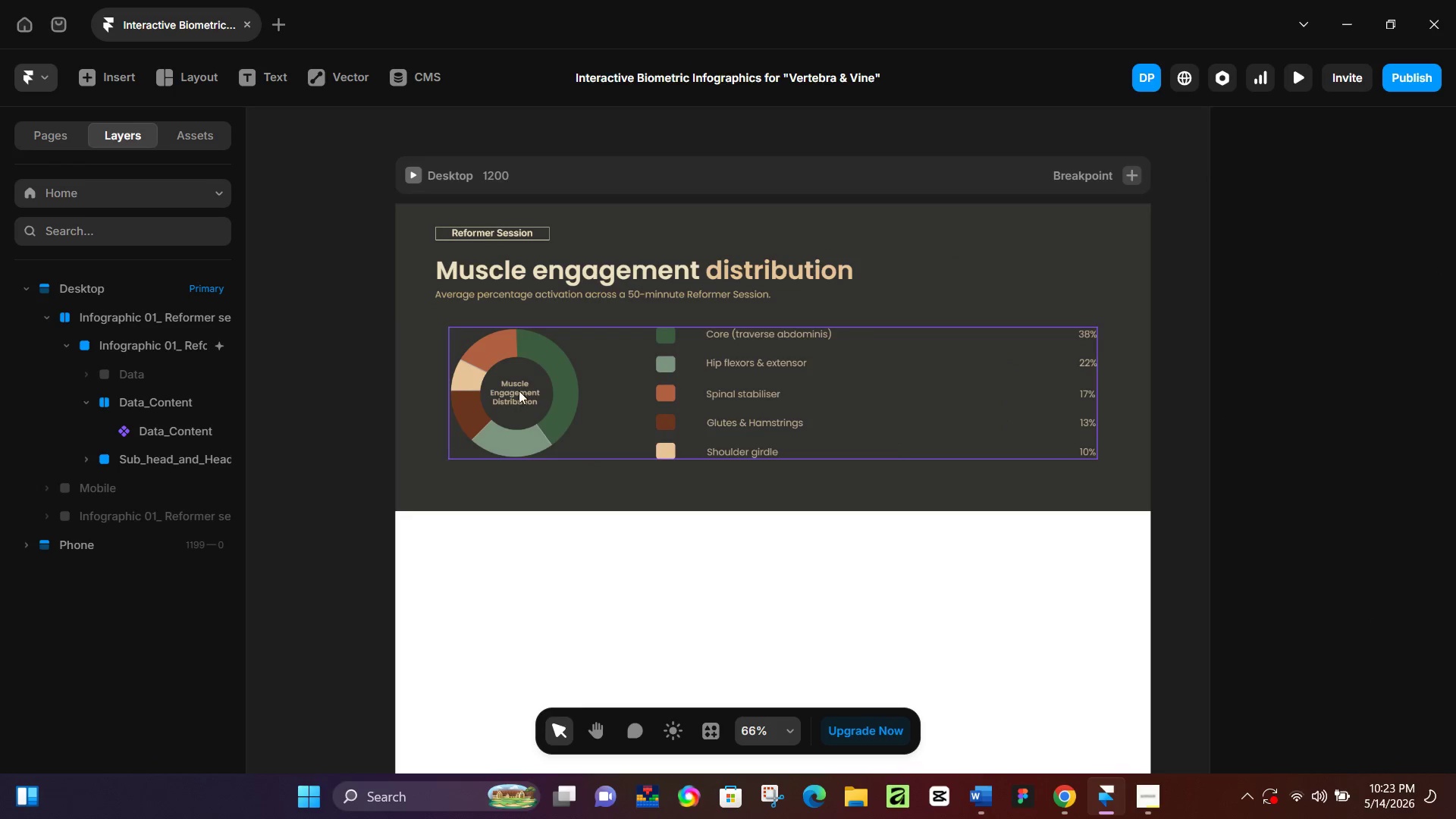 
left_click_drag(start_coordinate=[444, 469], to_coordinate=[911, 452])
 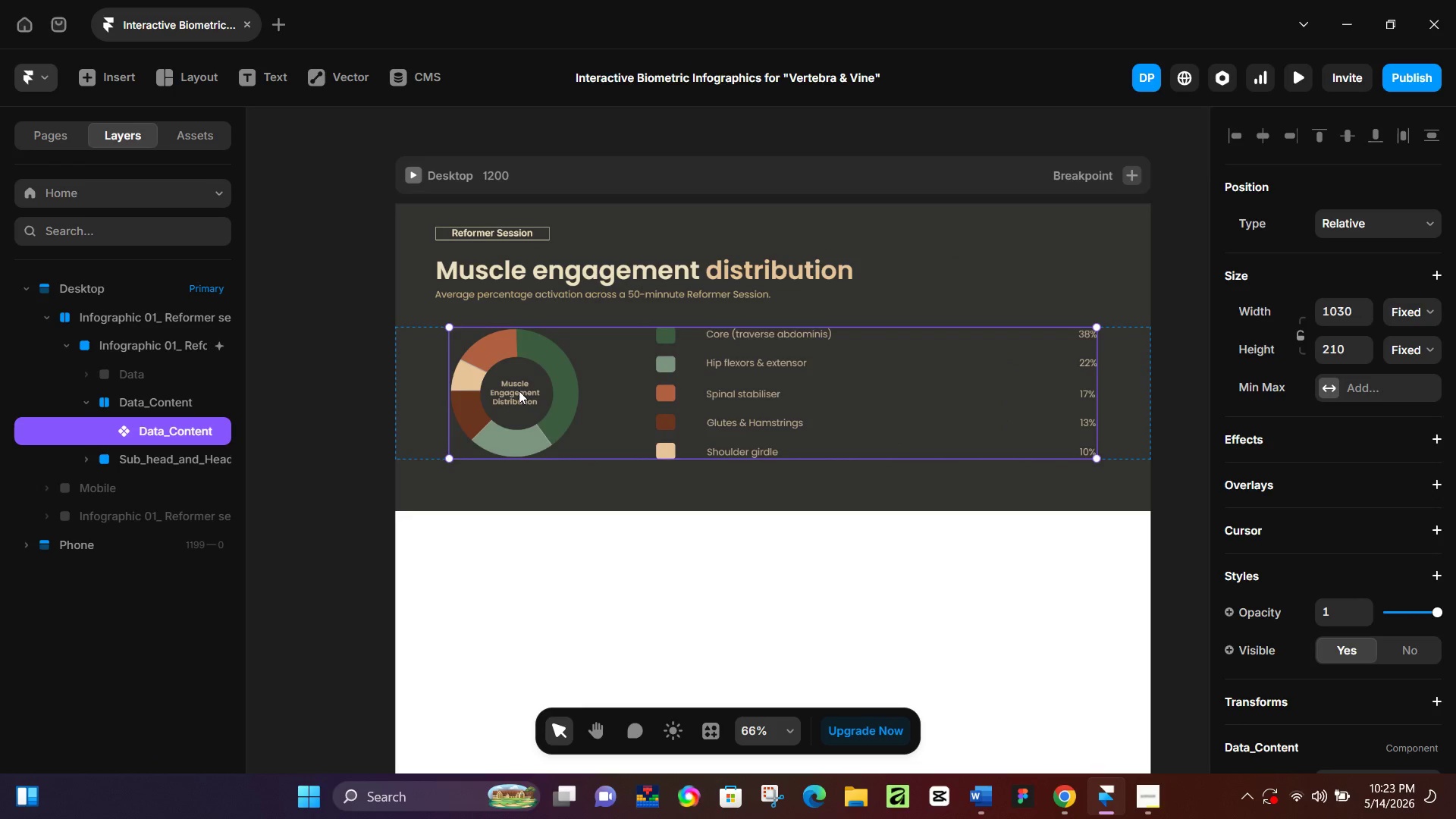 
double_click([519, 391])
 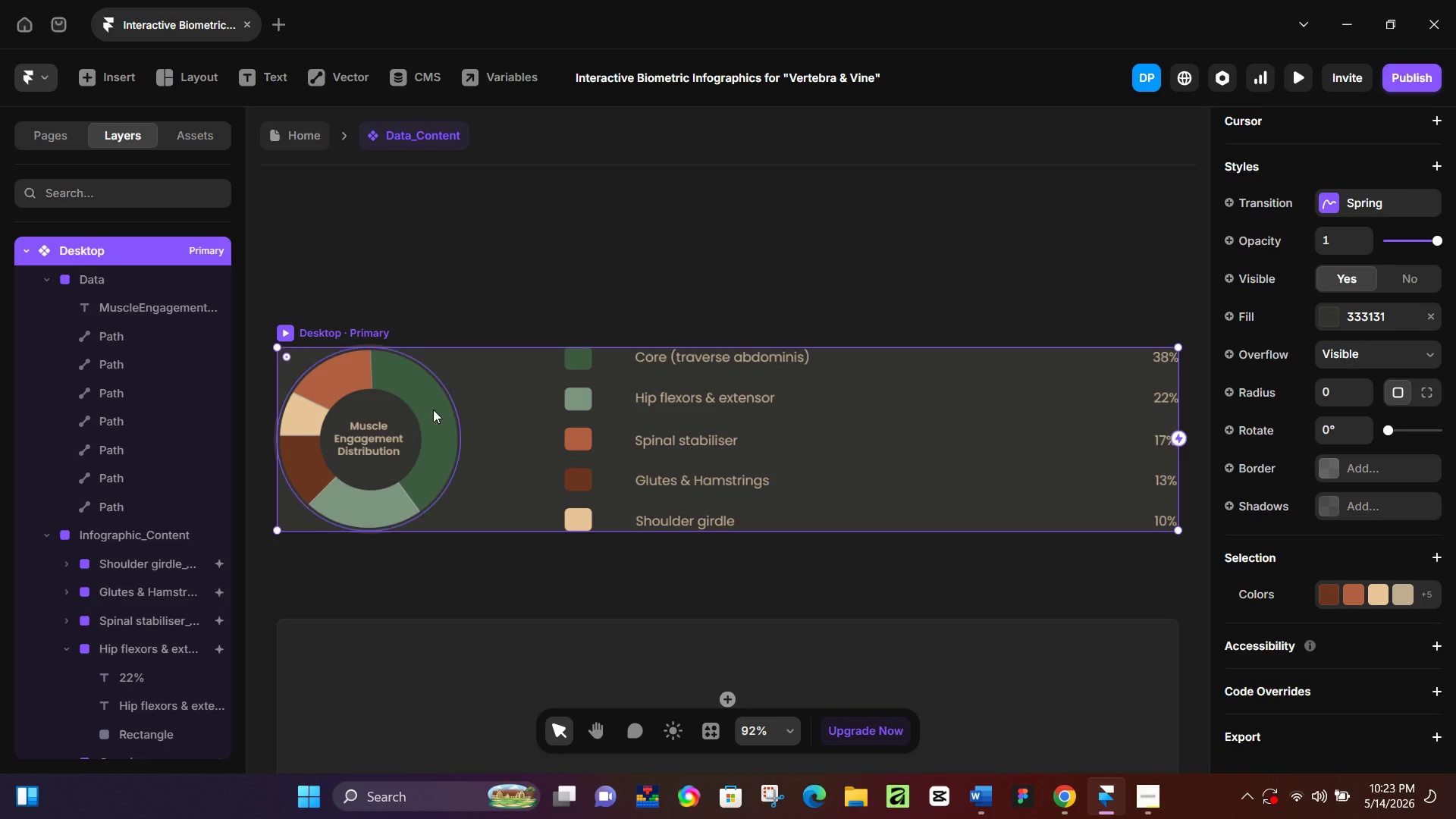 
left_click([371, 428])
 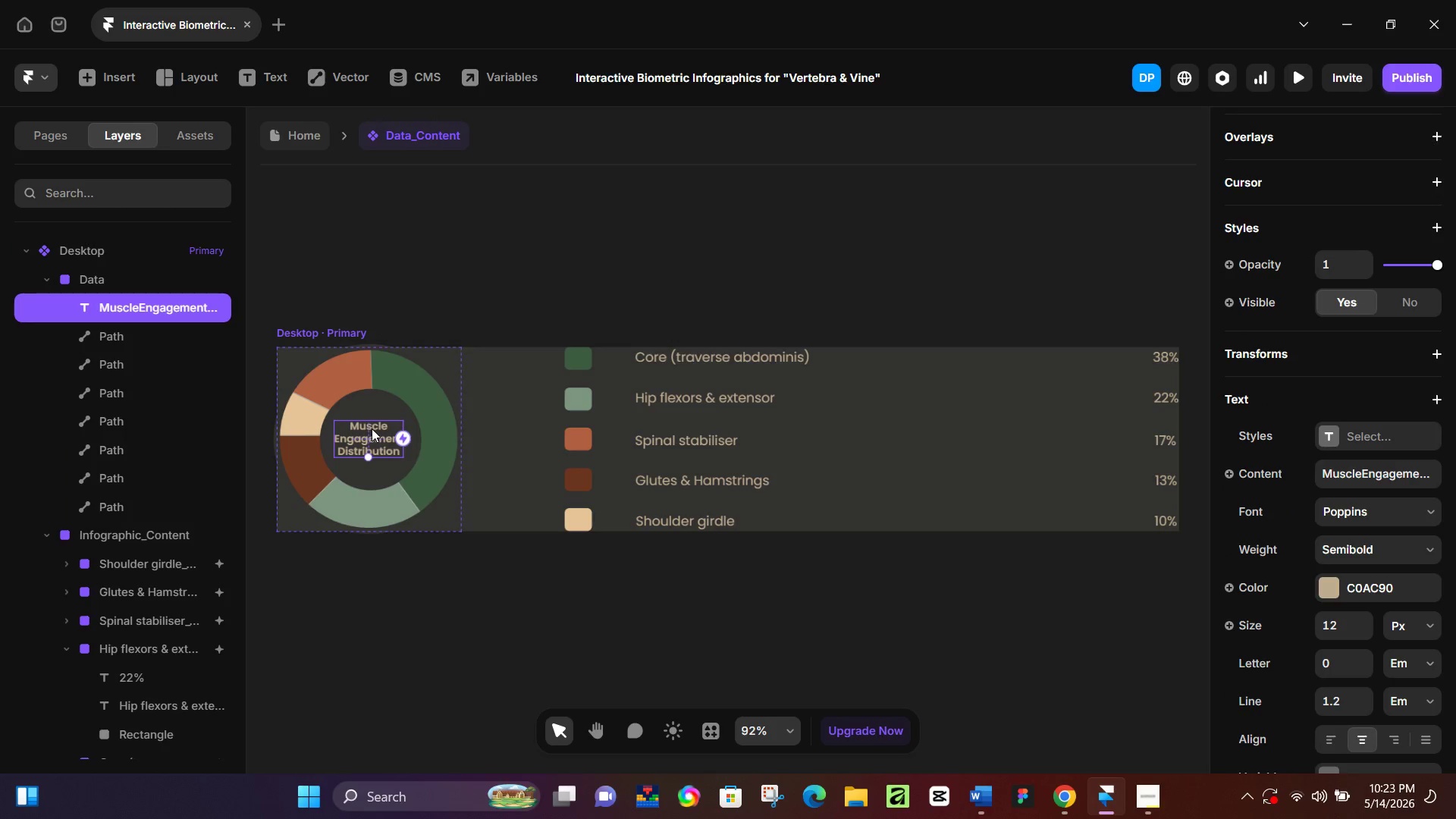 
key(Control+C)
 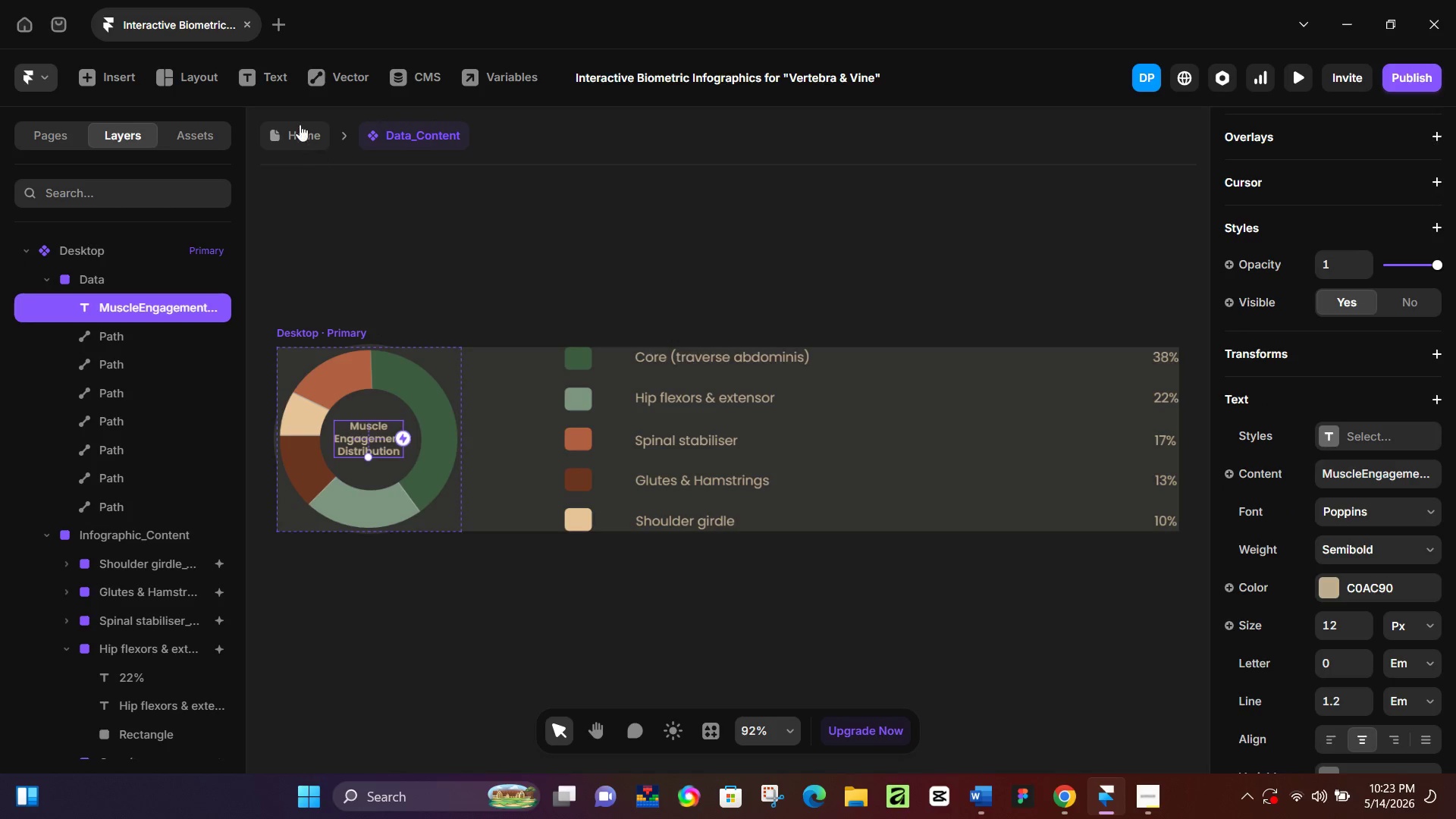 
left_click([299, 121])
 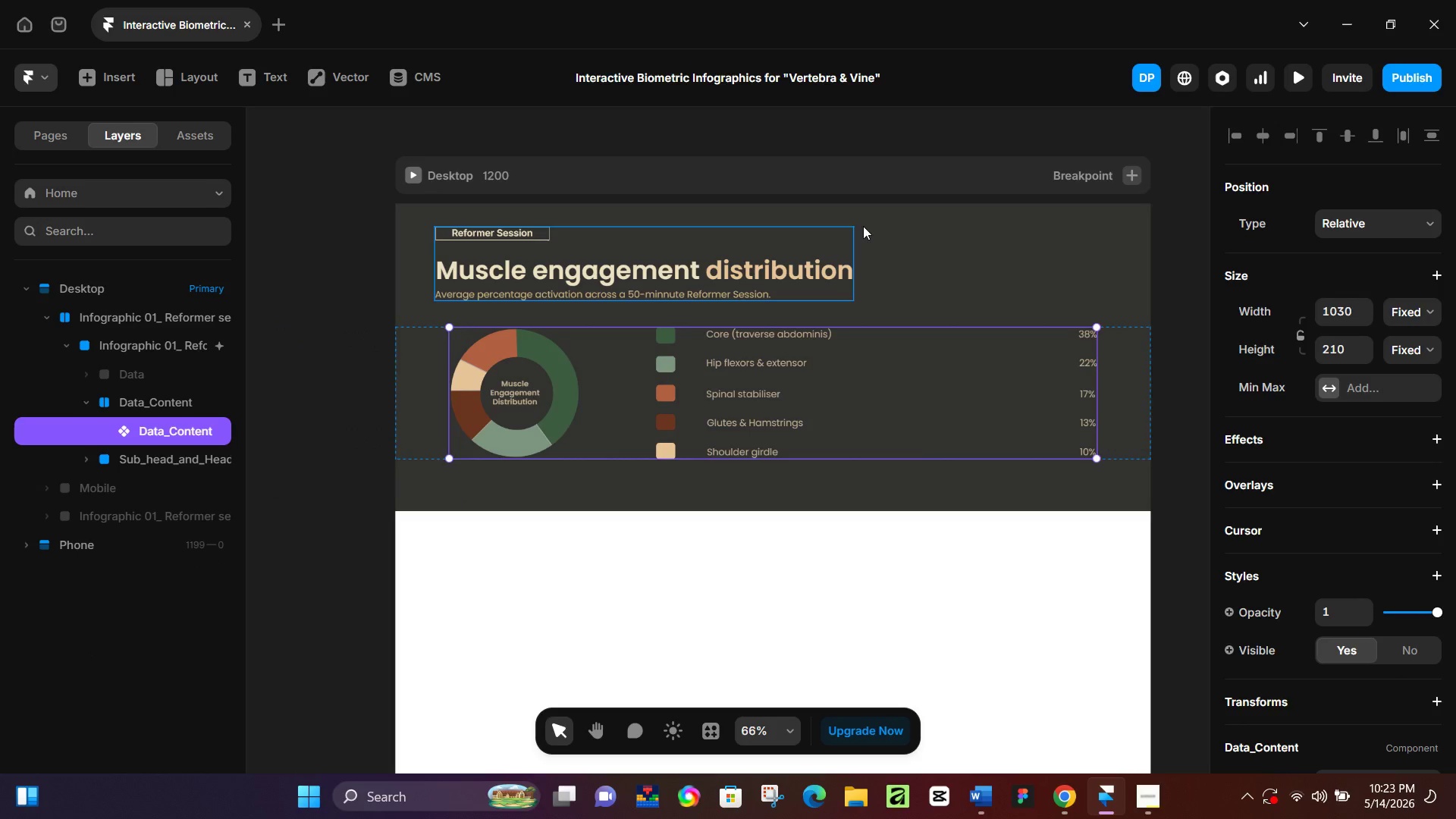 
hold_key(key=Space, duration=0.64)
 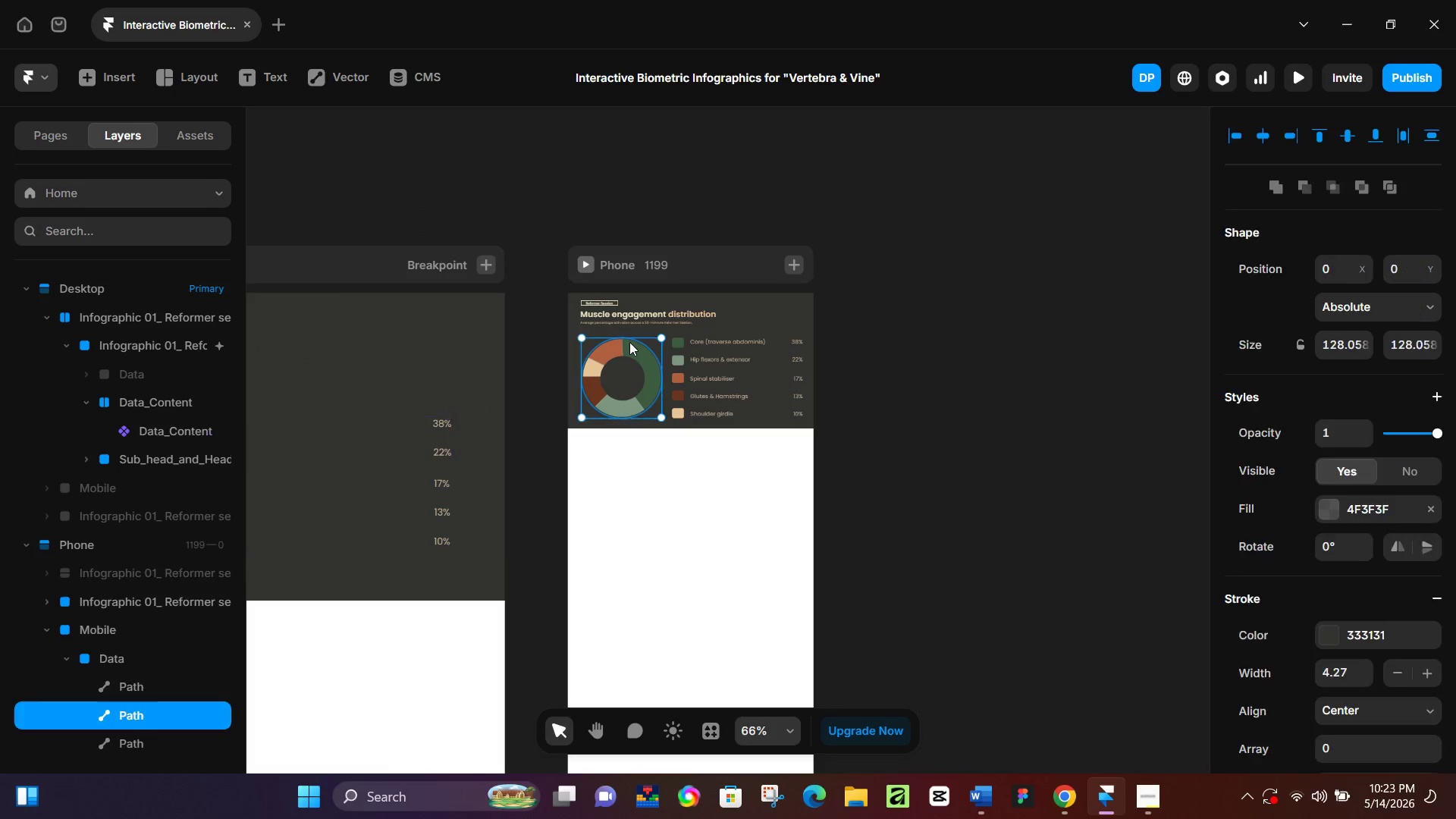 
left_click_drag(start_coordinate=[1012, 298], to_coordinate=[367, 388])
 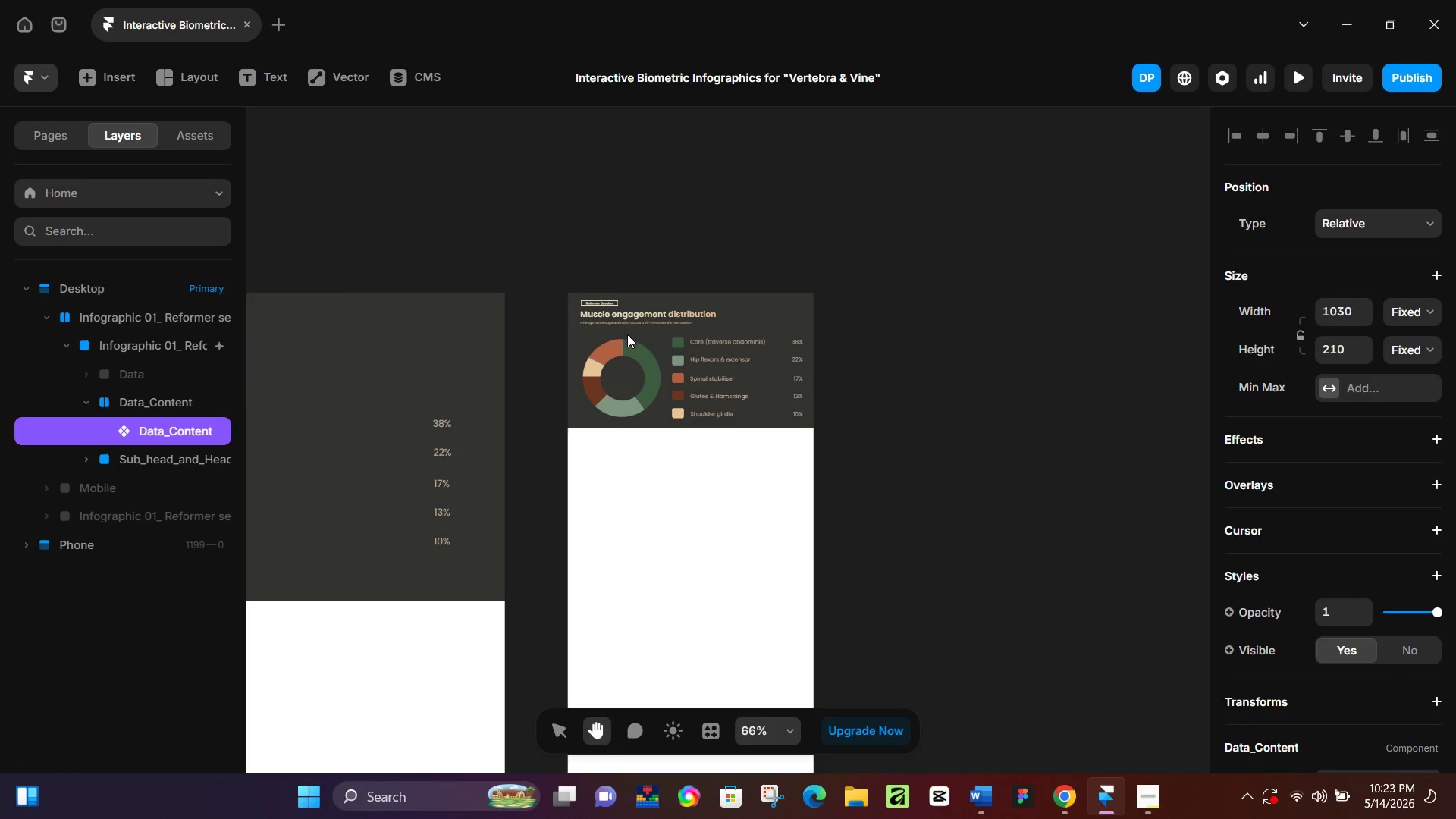 
left_click([629, 342])
 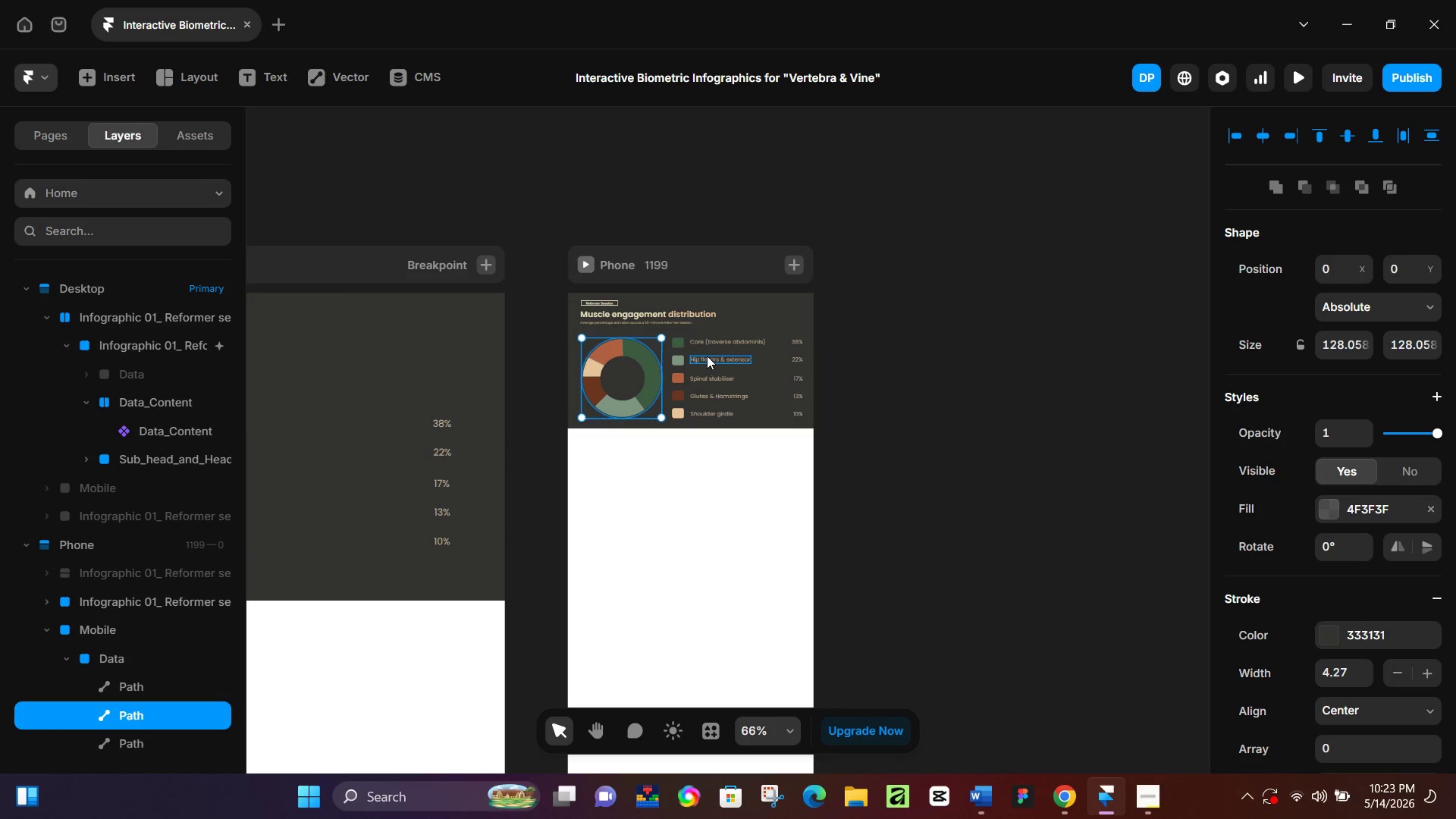 
left_click([704, 351])
 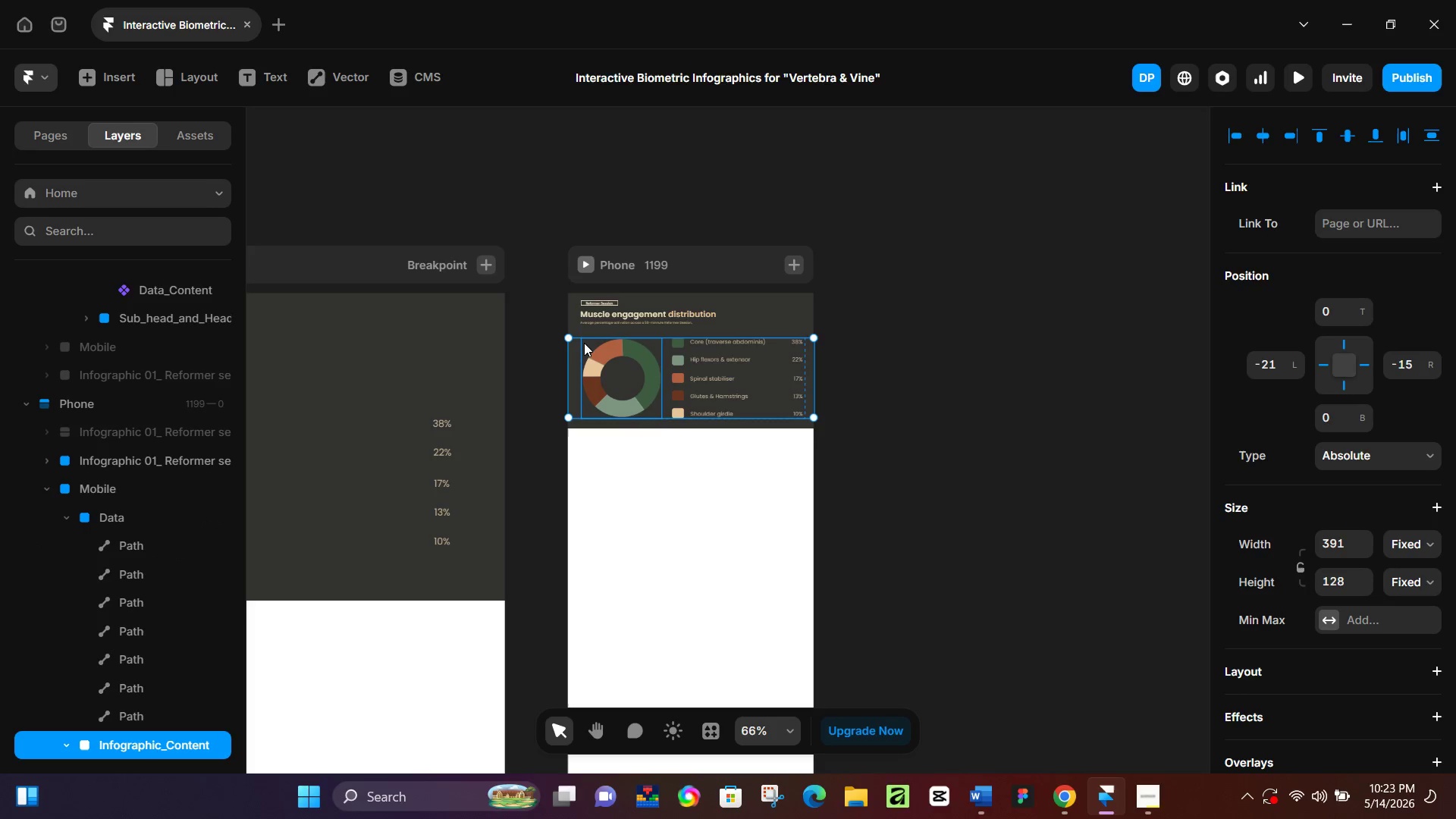 
left_click([586, 341])
 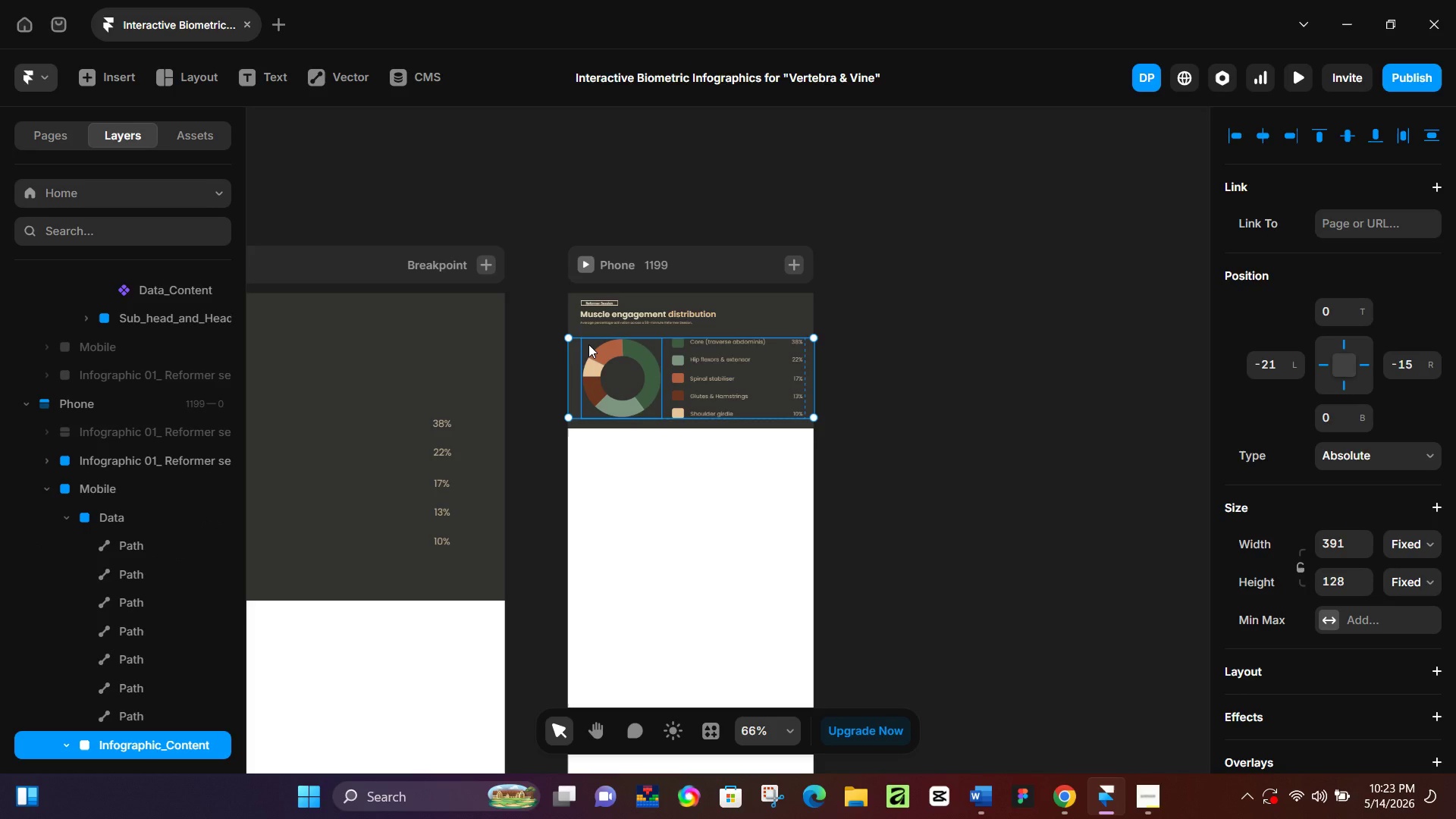 
left_click([588, 344])
 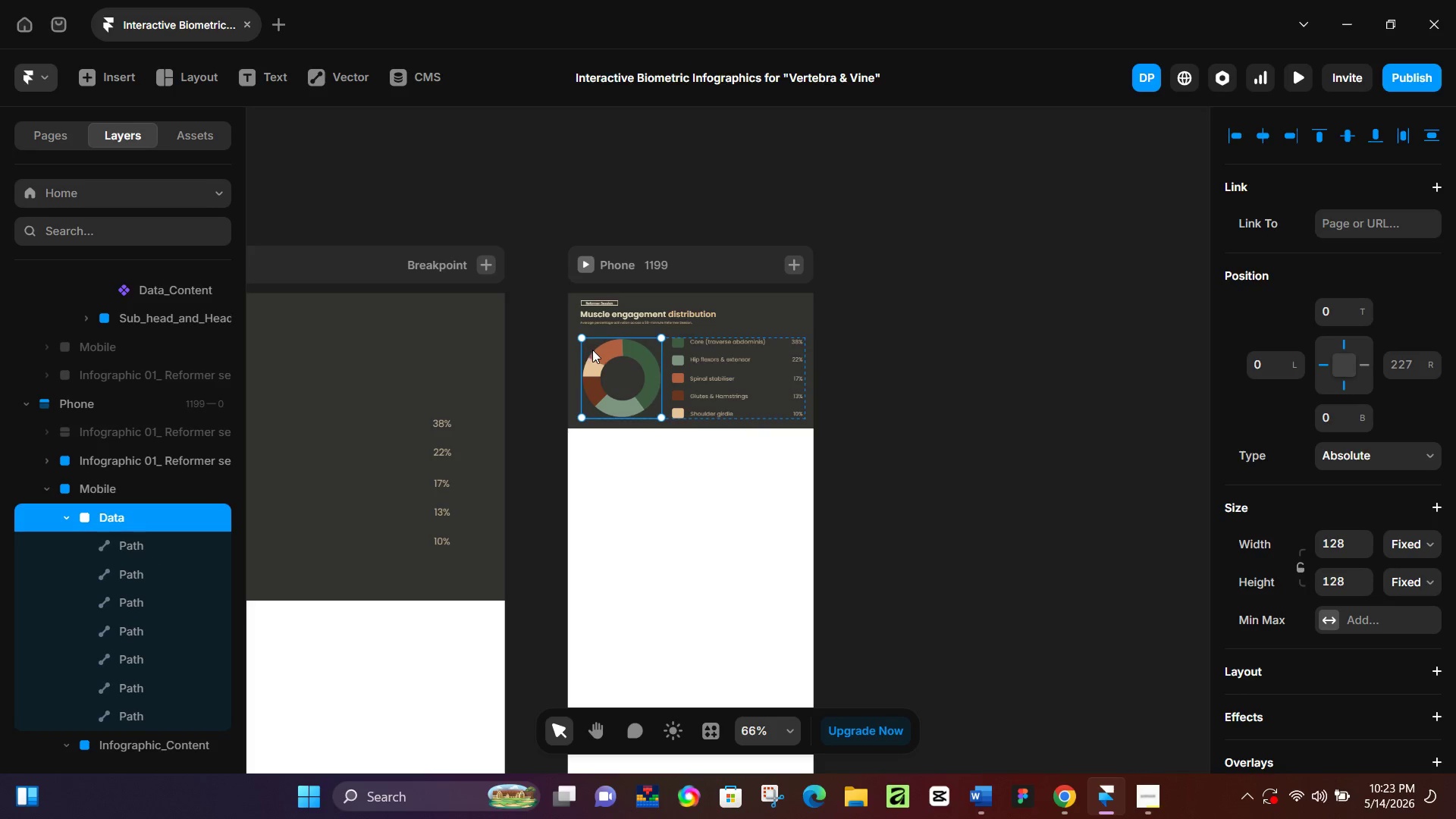 
key(Control+ControlLeft)
 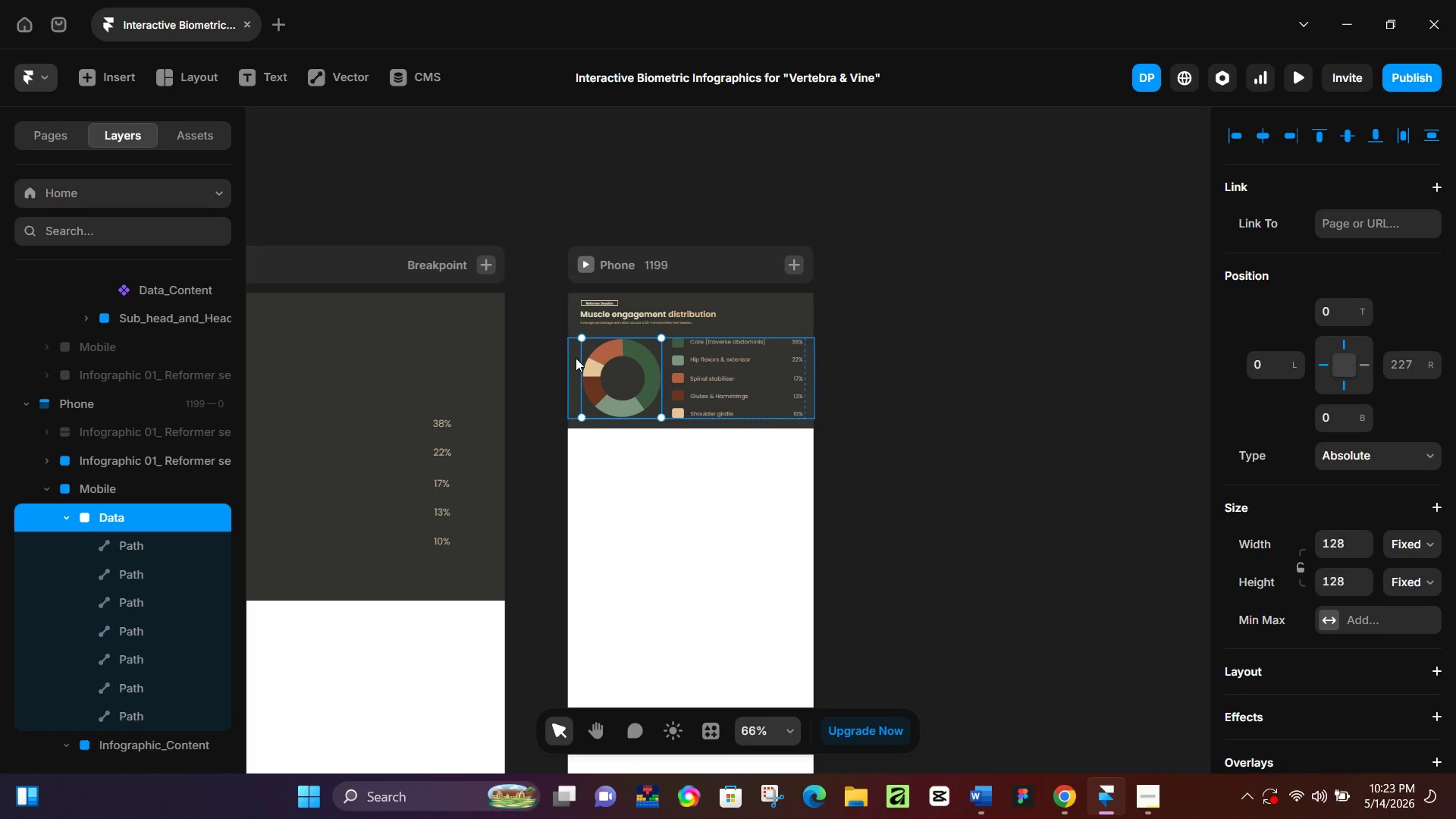 
left_click([576, 358])
 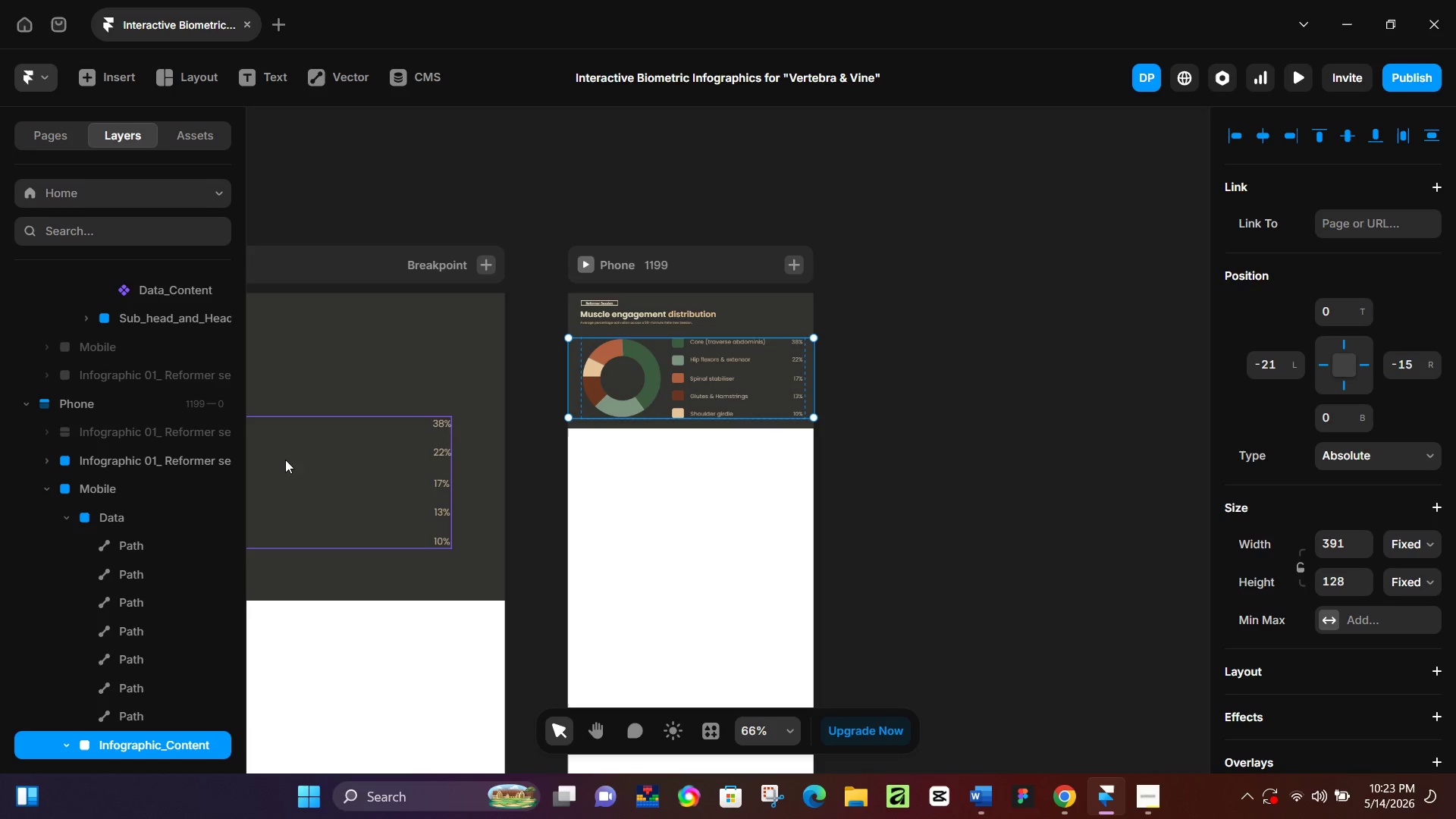 
left_click([145, 522])
 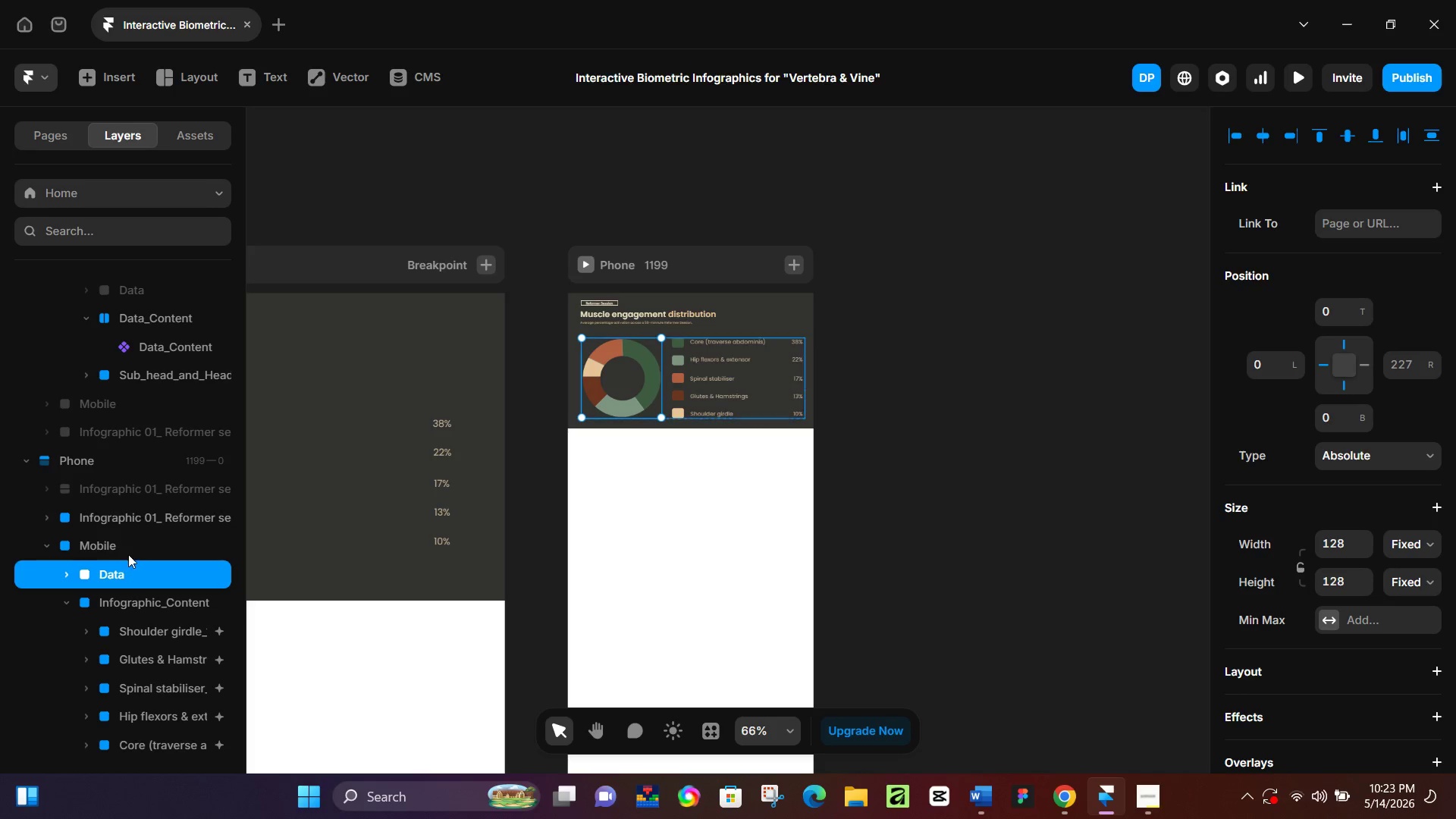 
left_click([71, 598])
 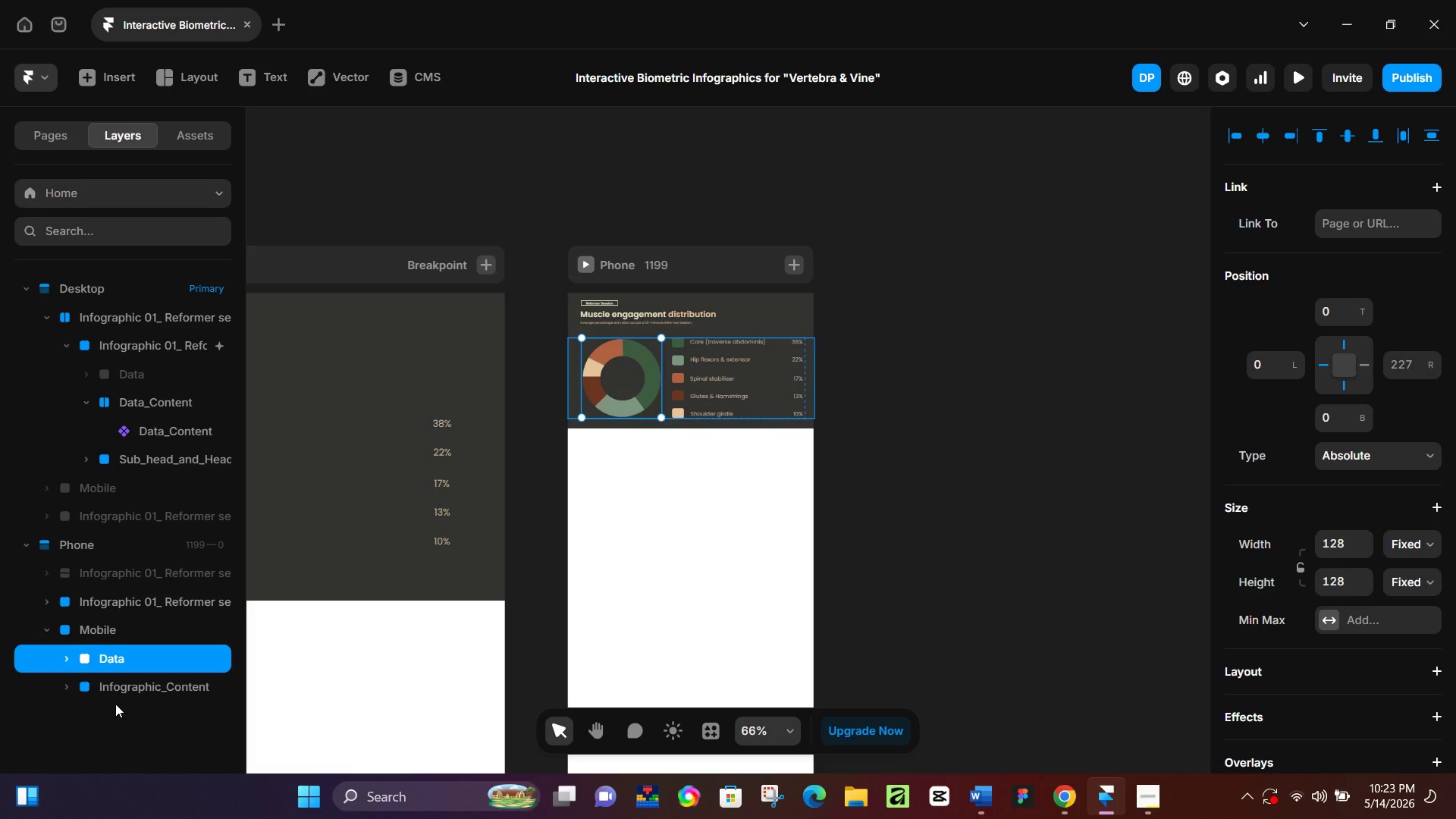 
hold_key(key=ShiftLeft, duration=0.5)
 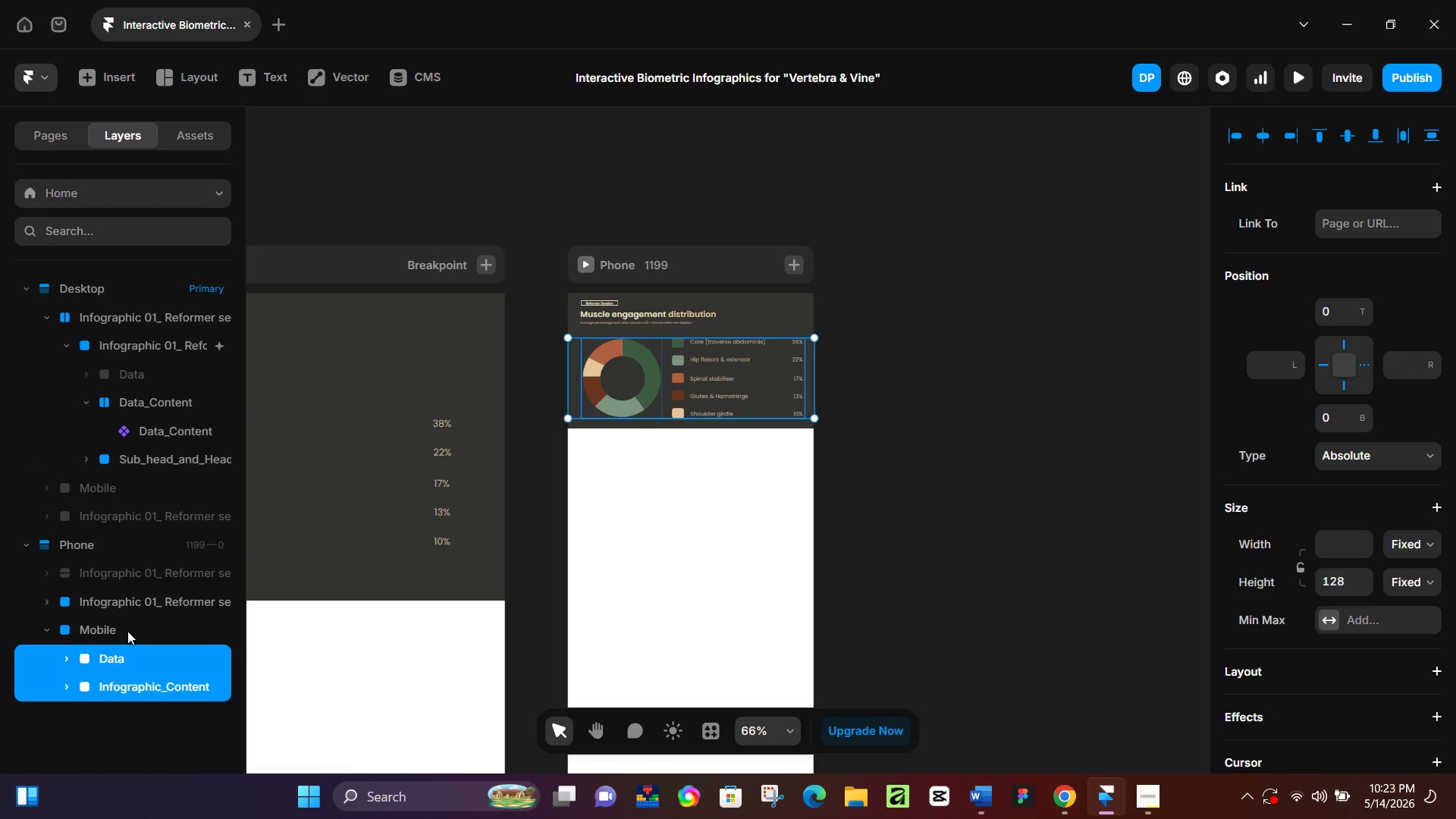 
left_click([127, 631])
 